 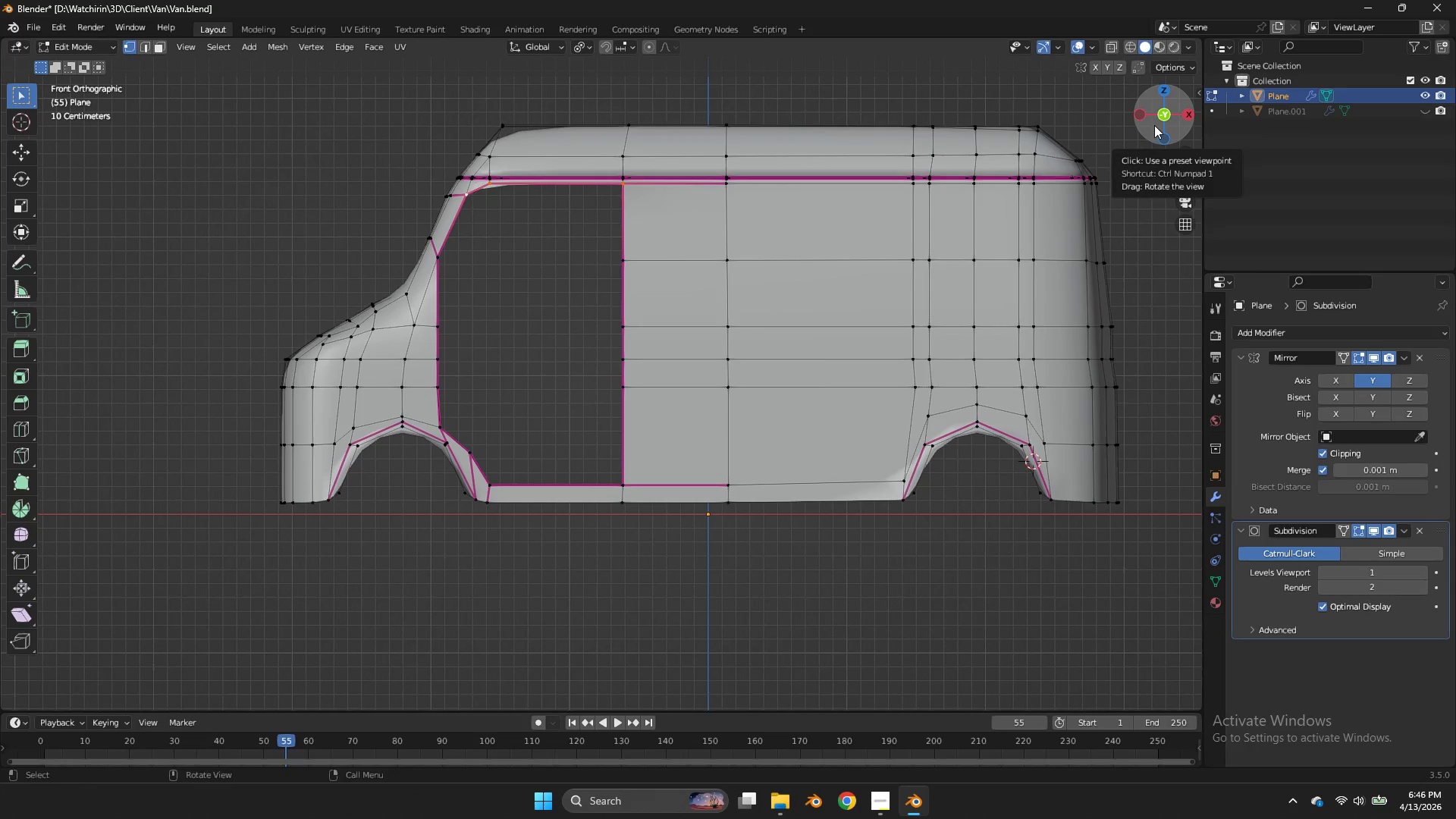 
key(Control+R)
 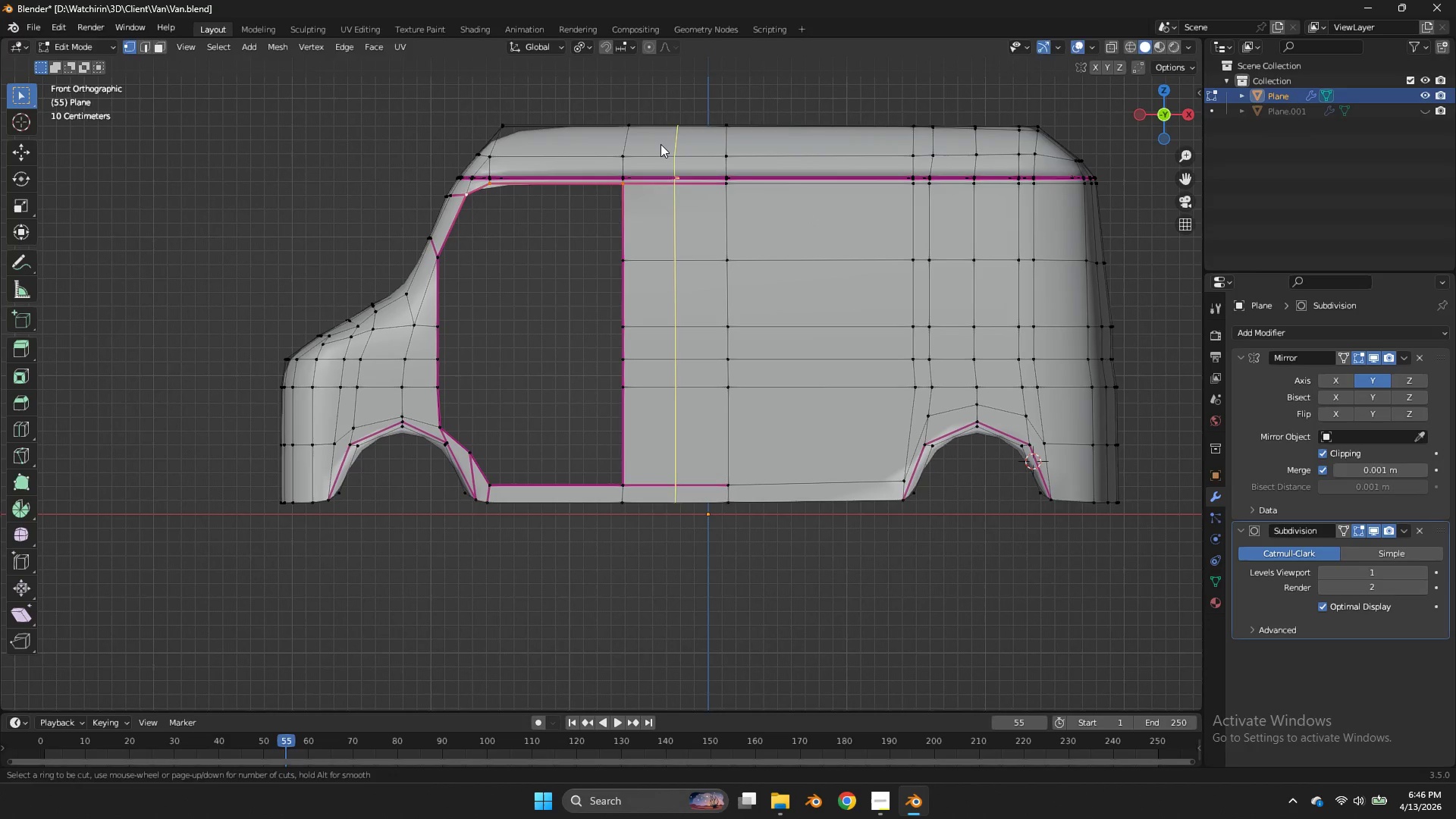 
left_click([661, 144])
 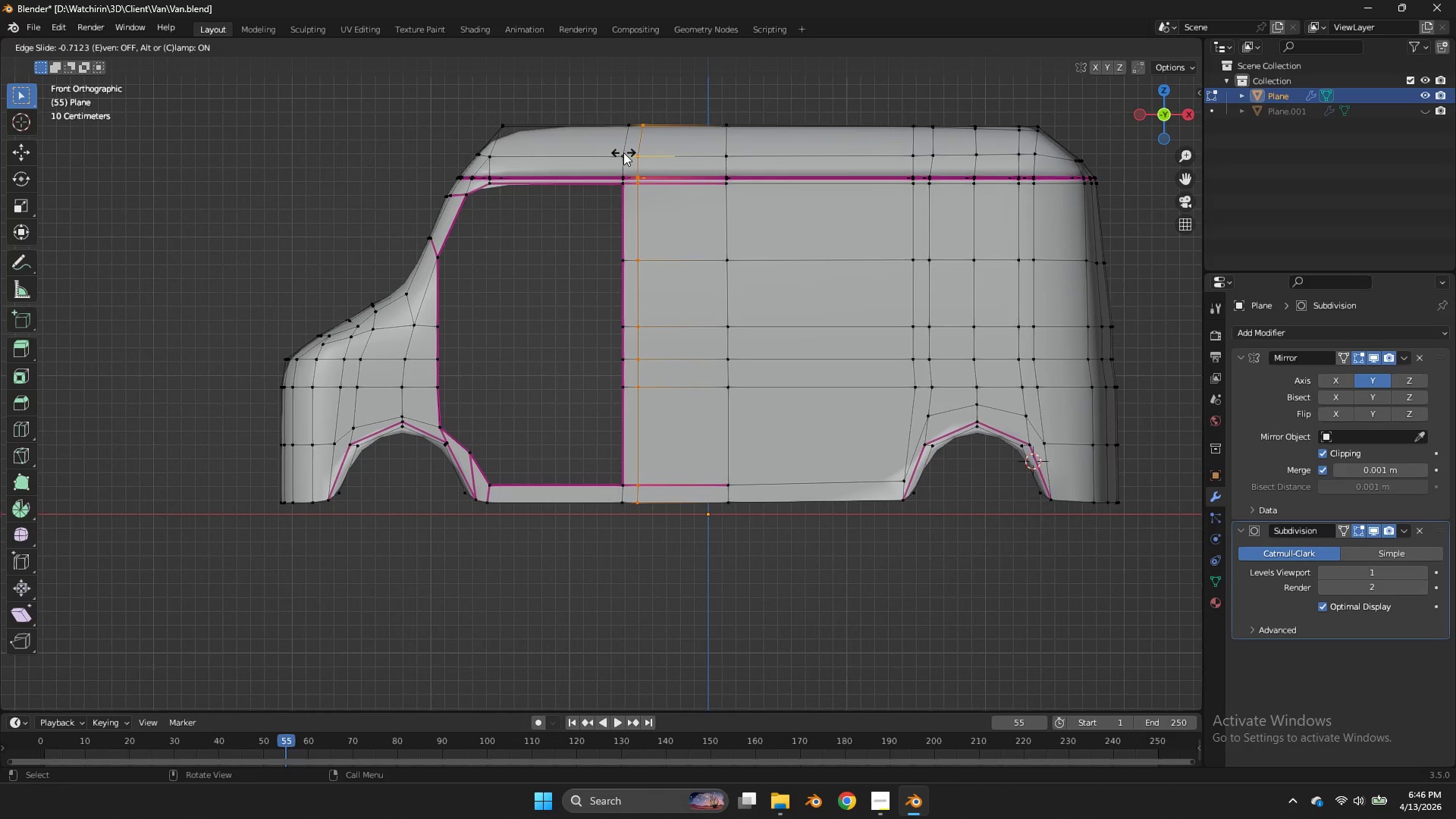 
wait(10.39)
 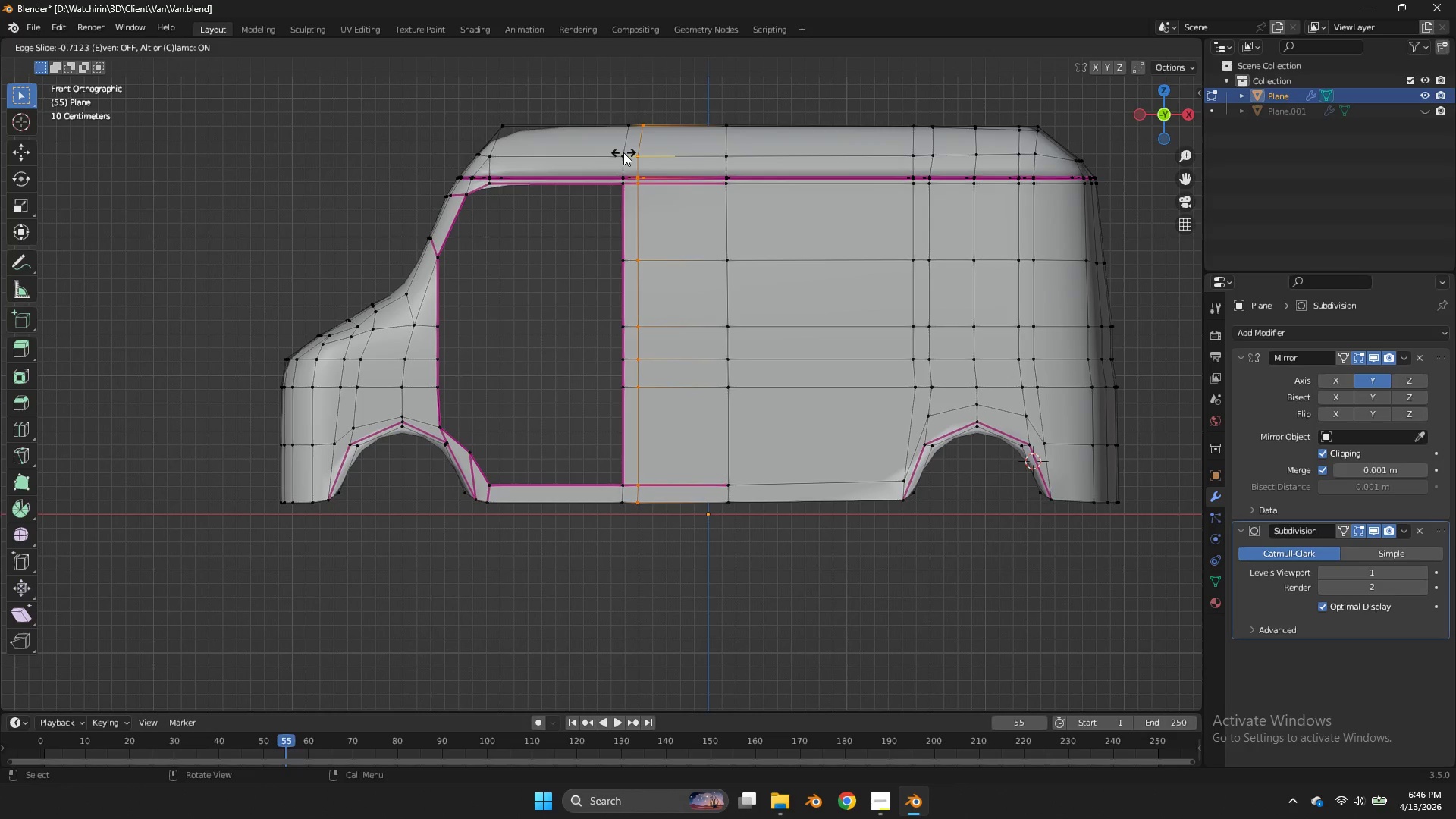 
left_click([623, 152])
 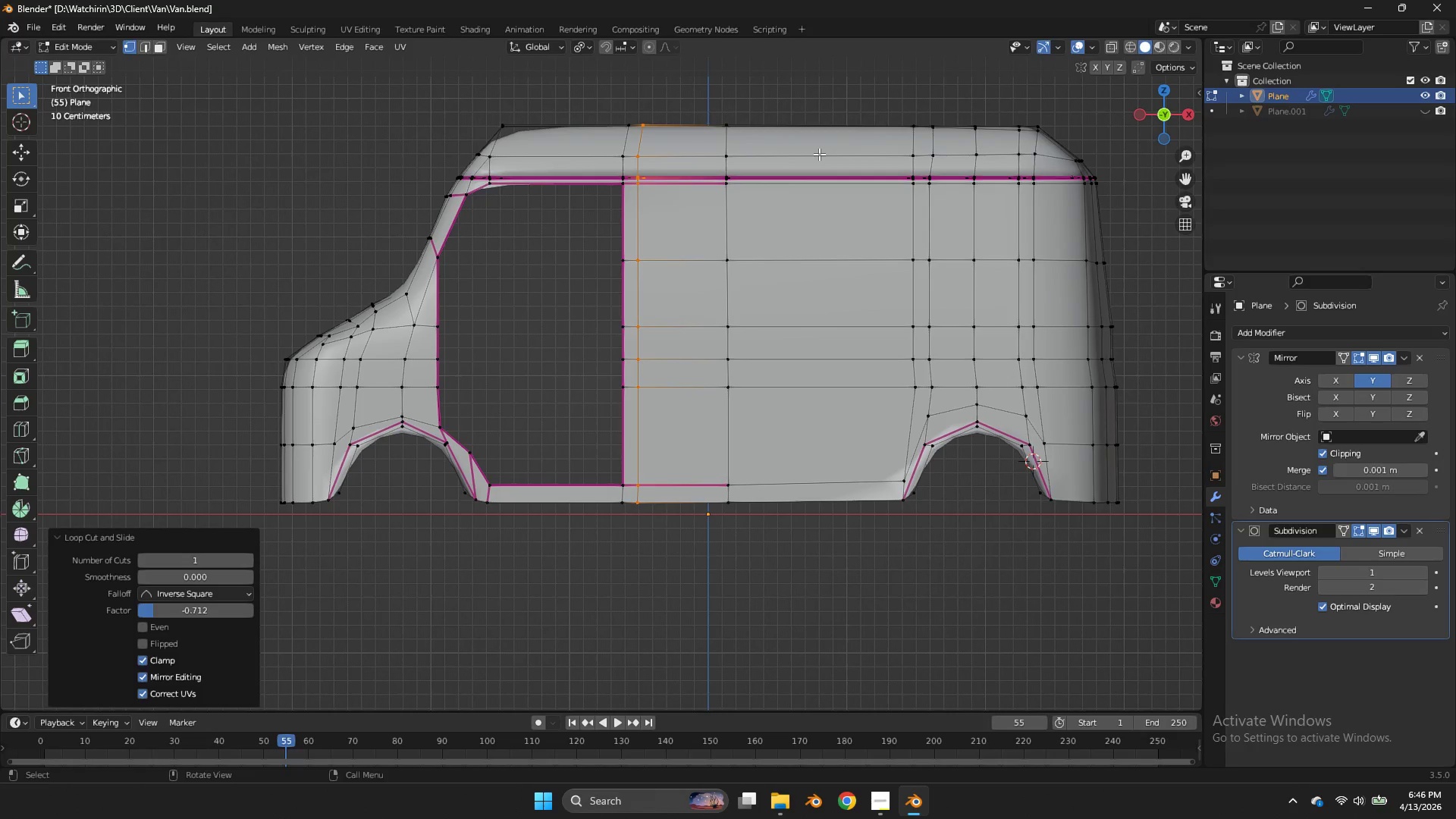 
key(Control+Z)
 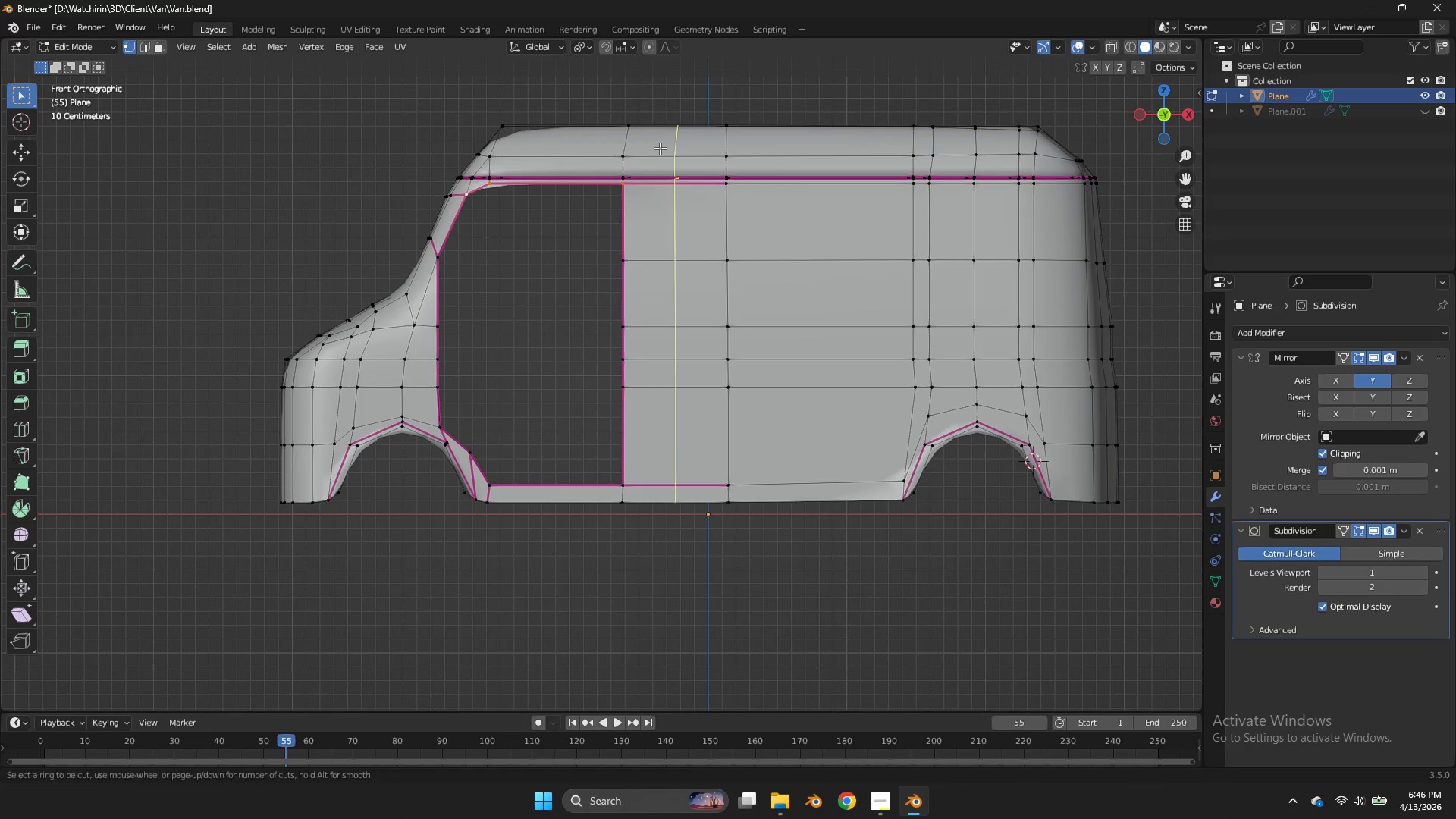 
key(Control+R)
 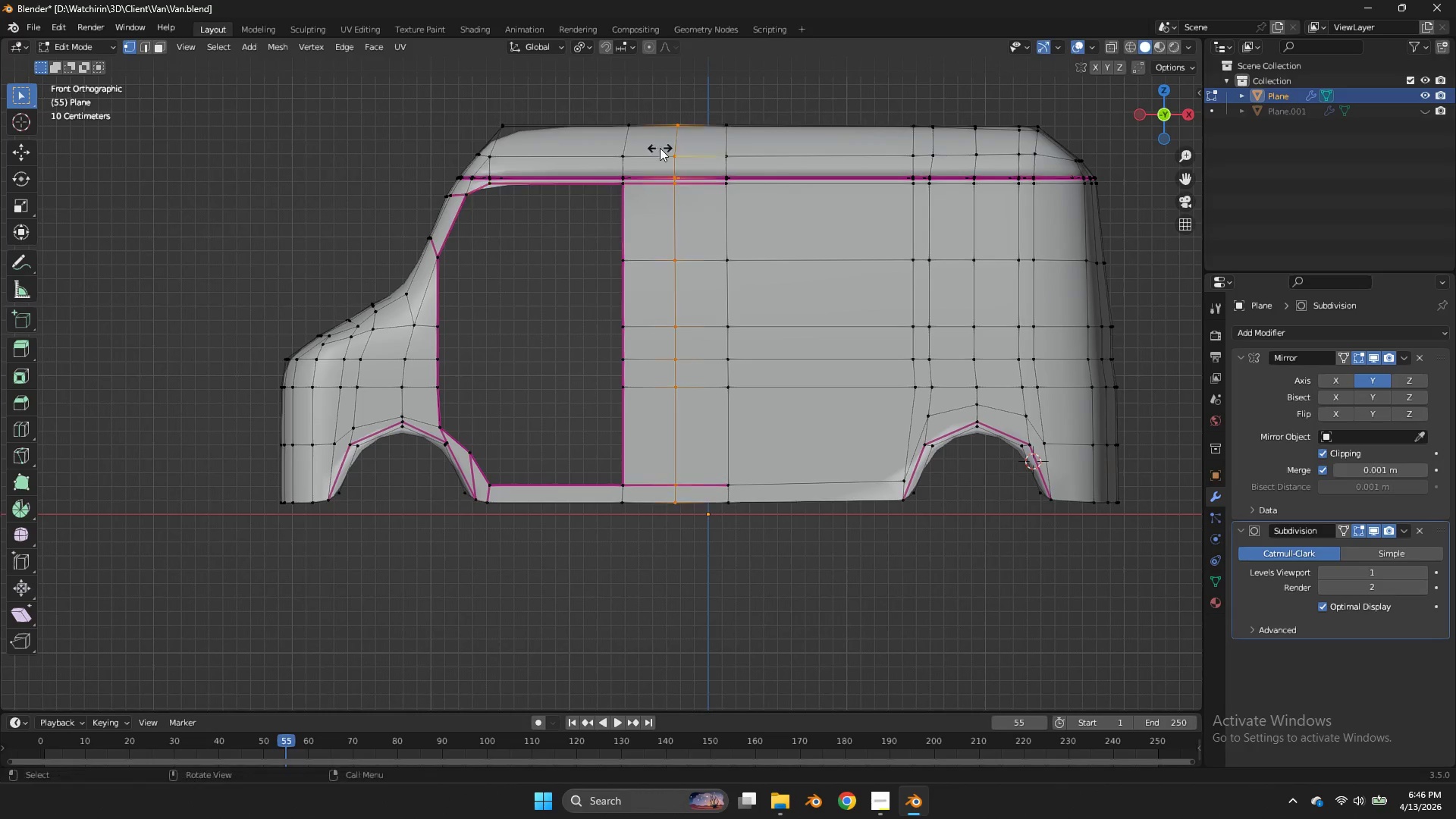 
left_click([660, 148])
 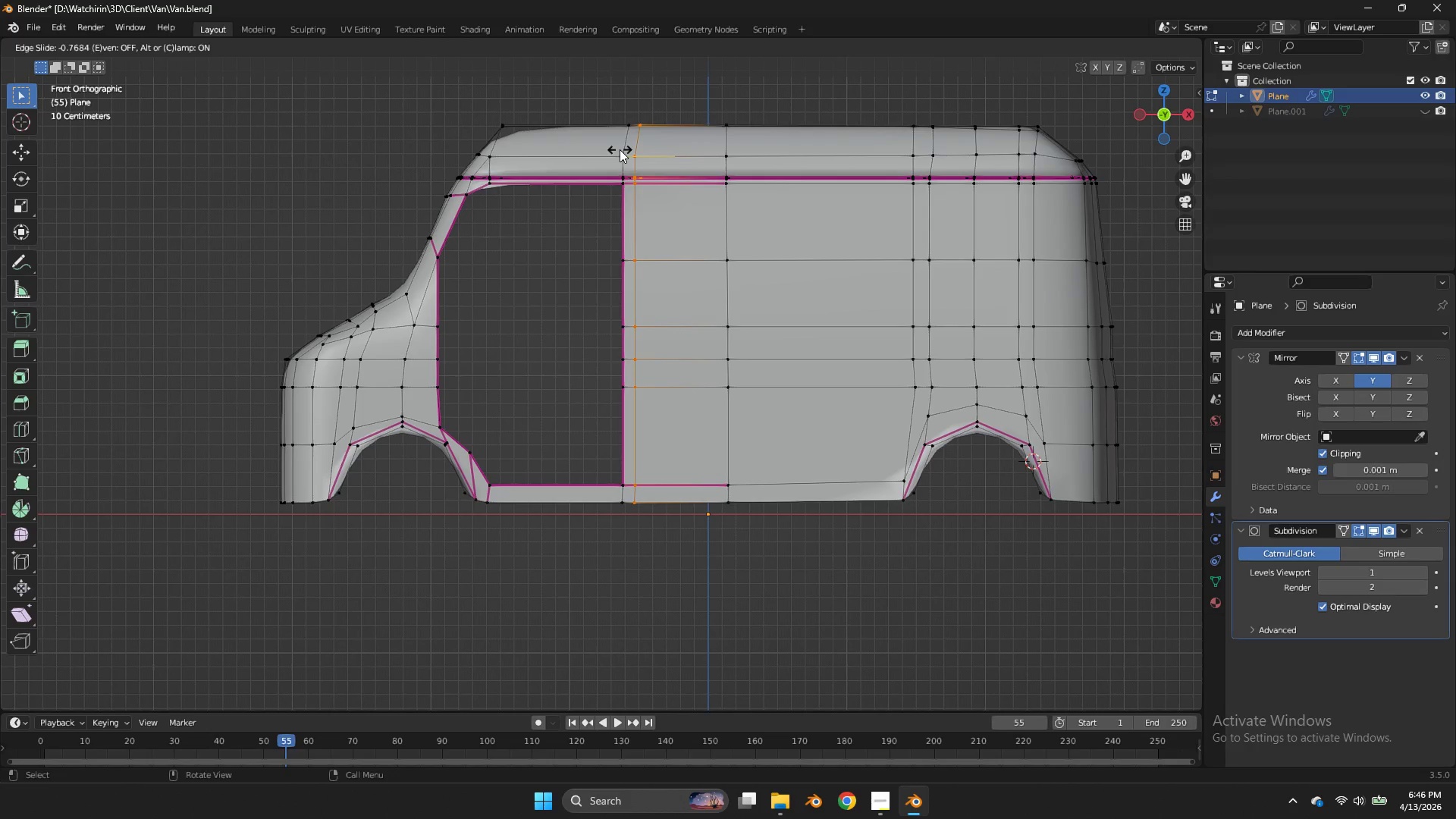 
wait(5.92)
 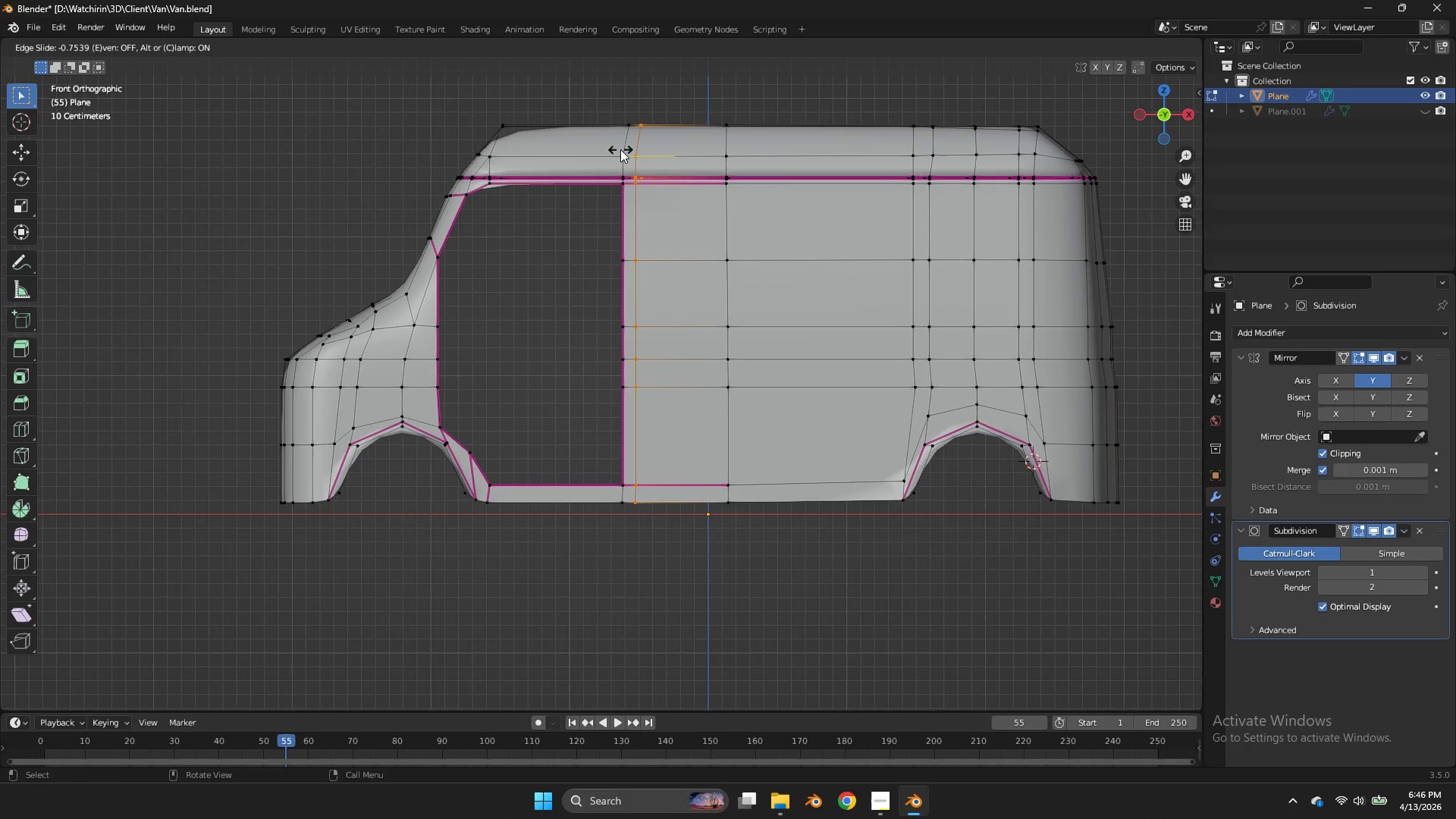 
left_click([620, 149])
 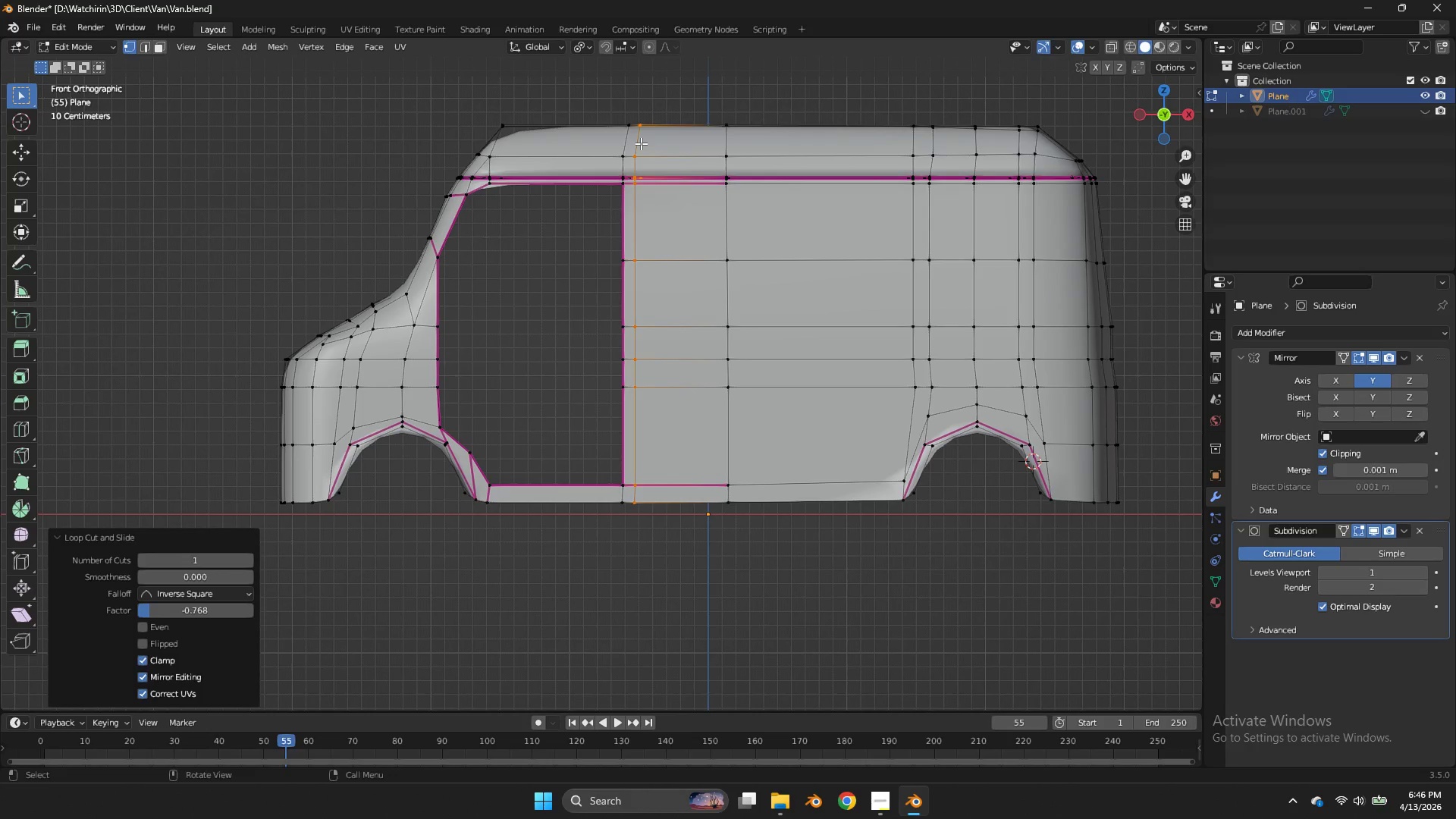 
key(R)
 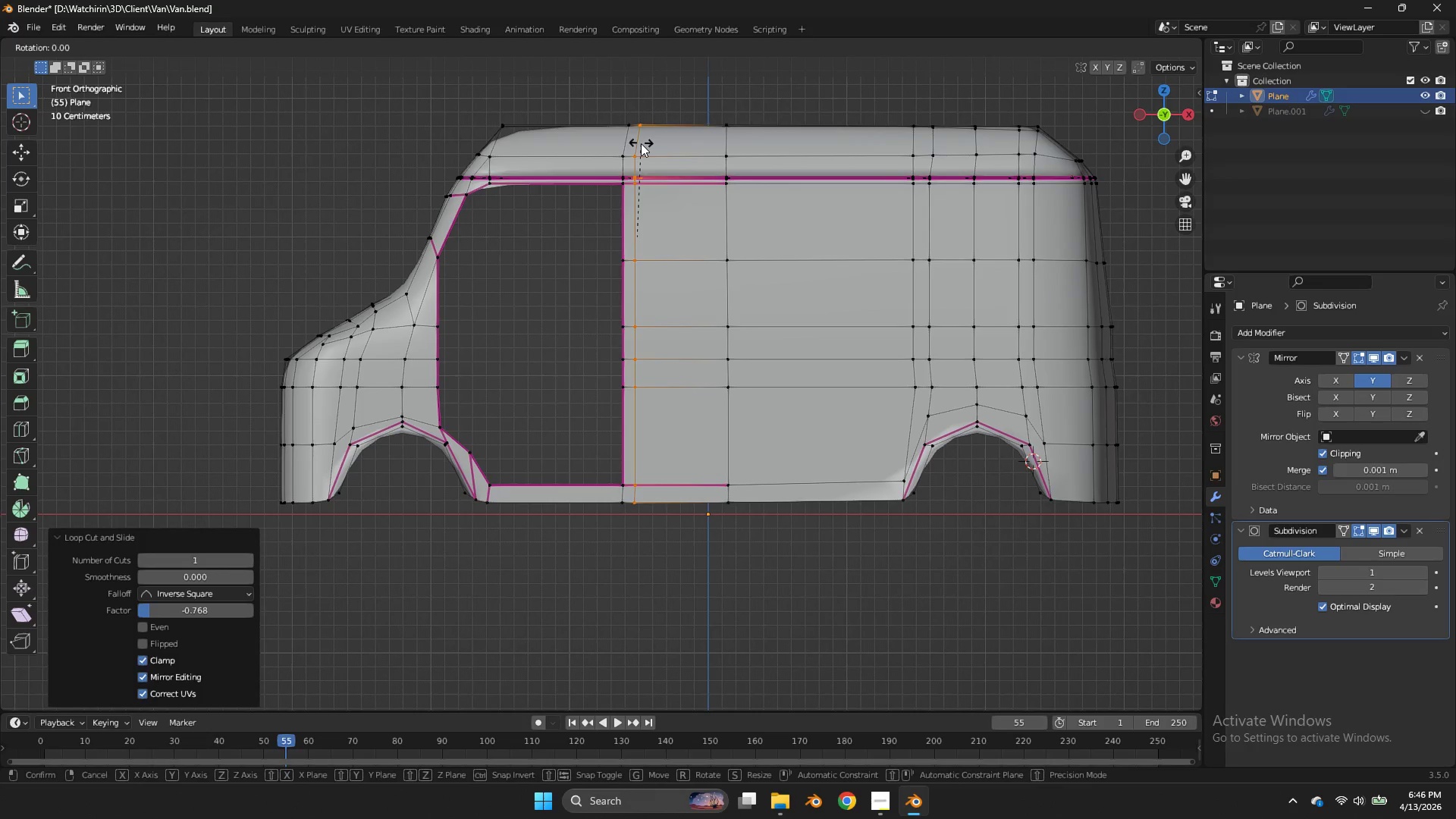 
hold_key(key=ControlLeft, duration=0.31)
 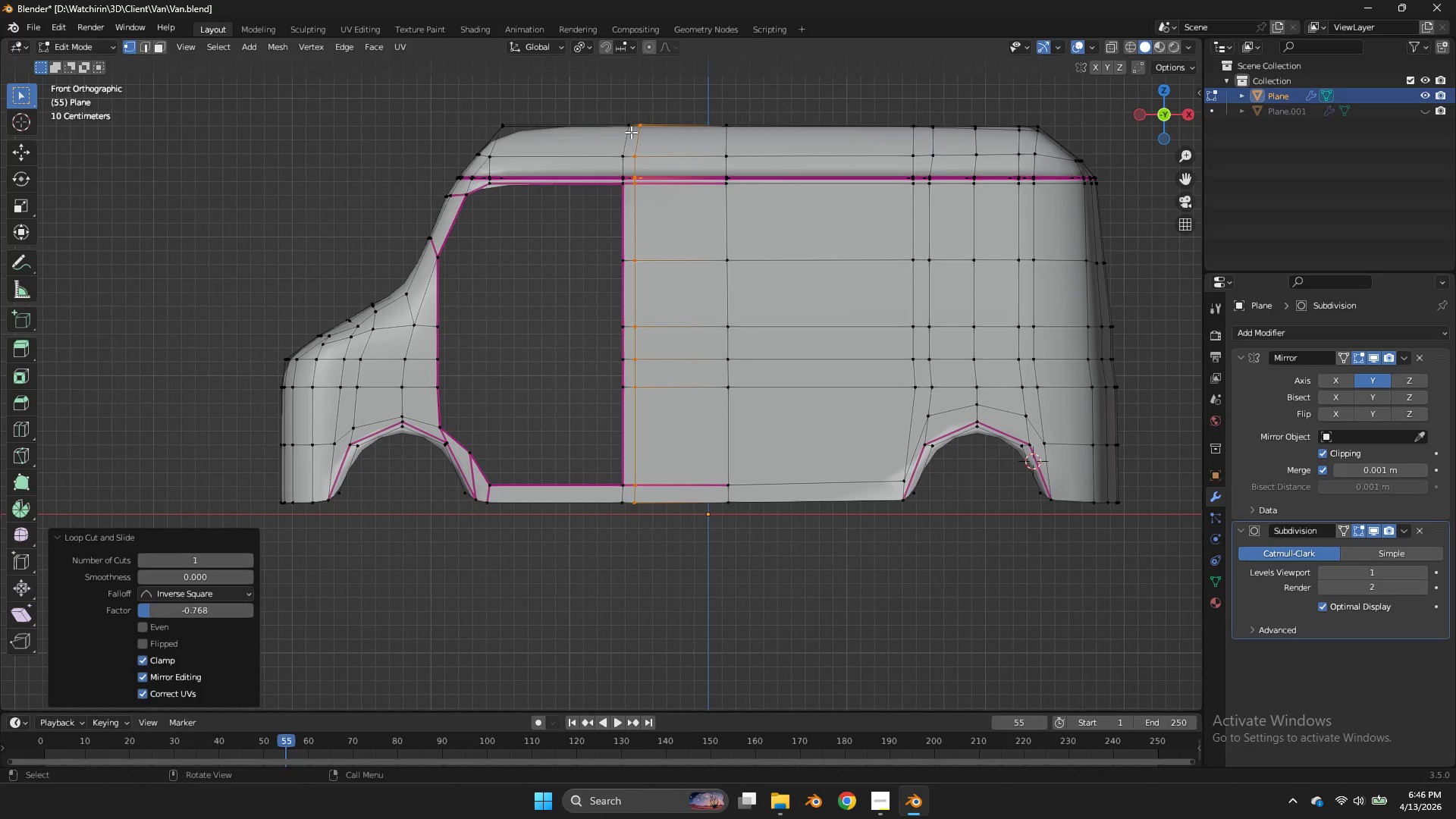 
key(Control+R)
 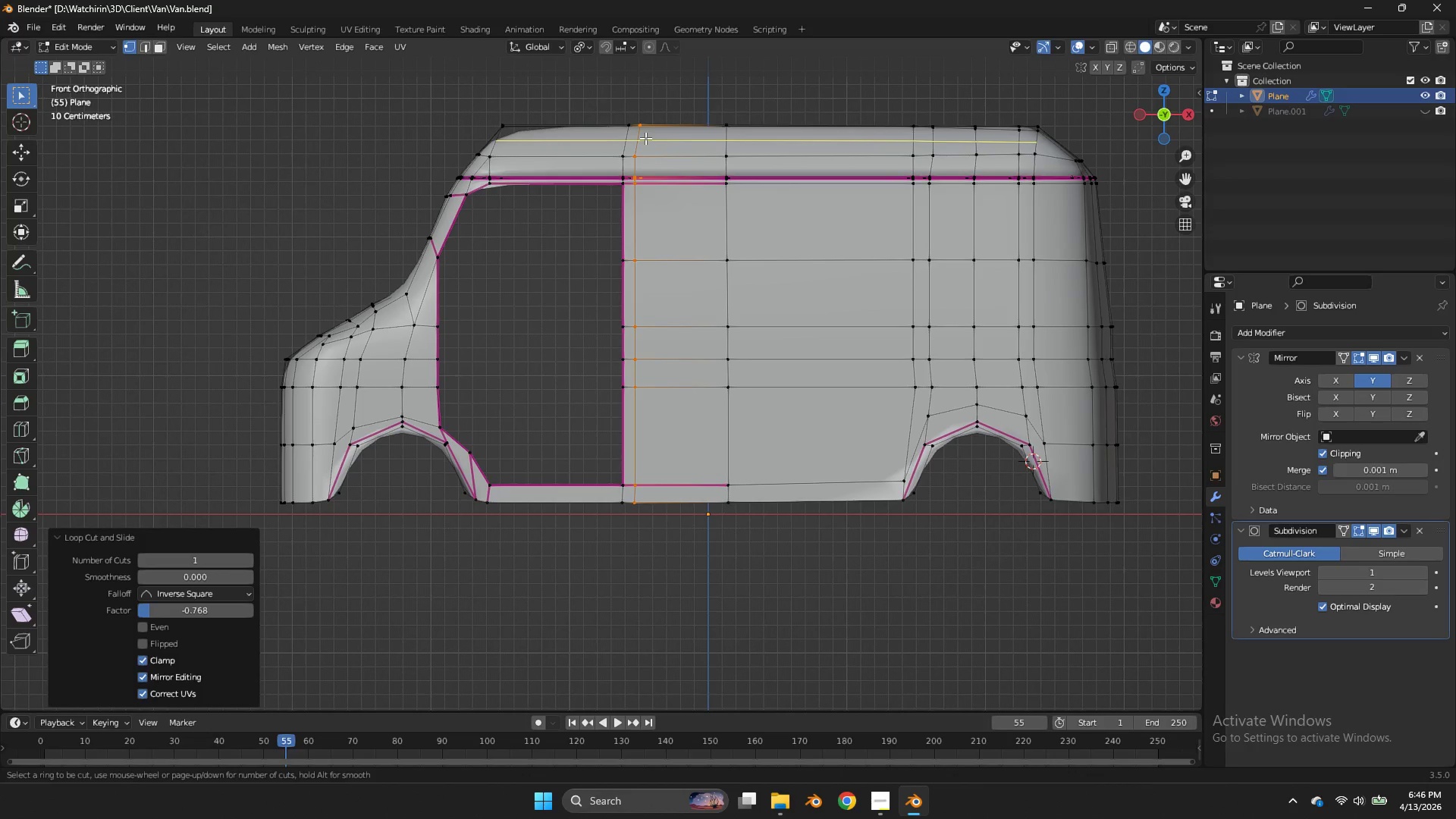 
left_click([645, 138])
 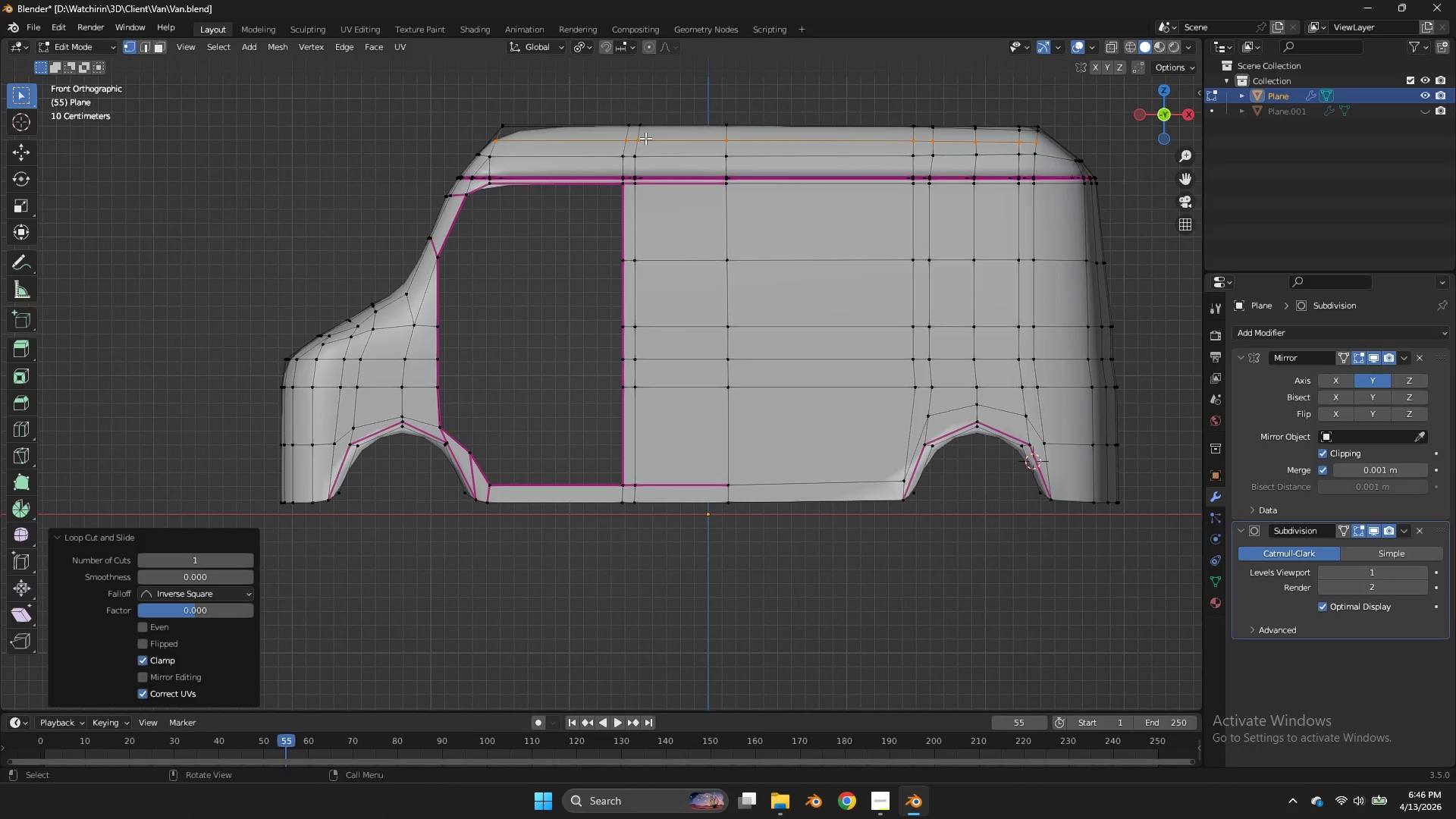 
right_click([645, 138])
 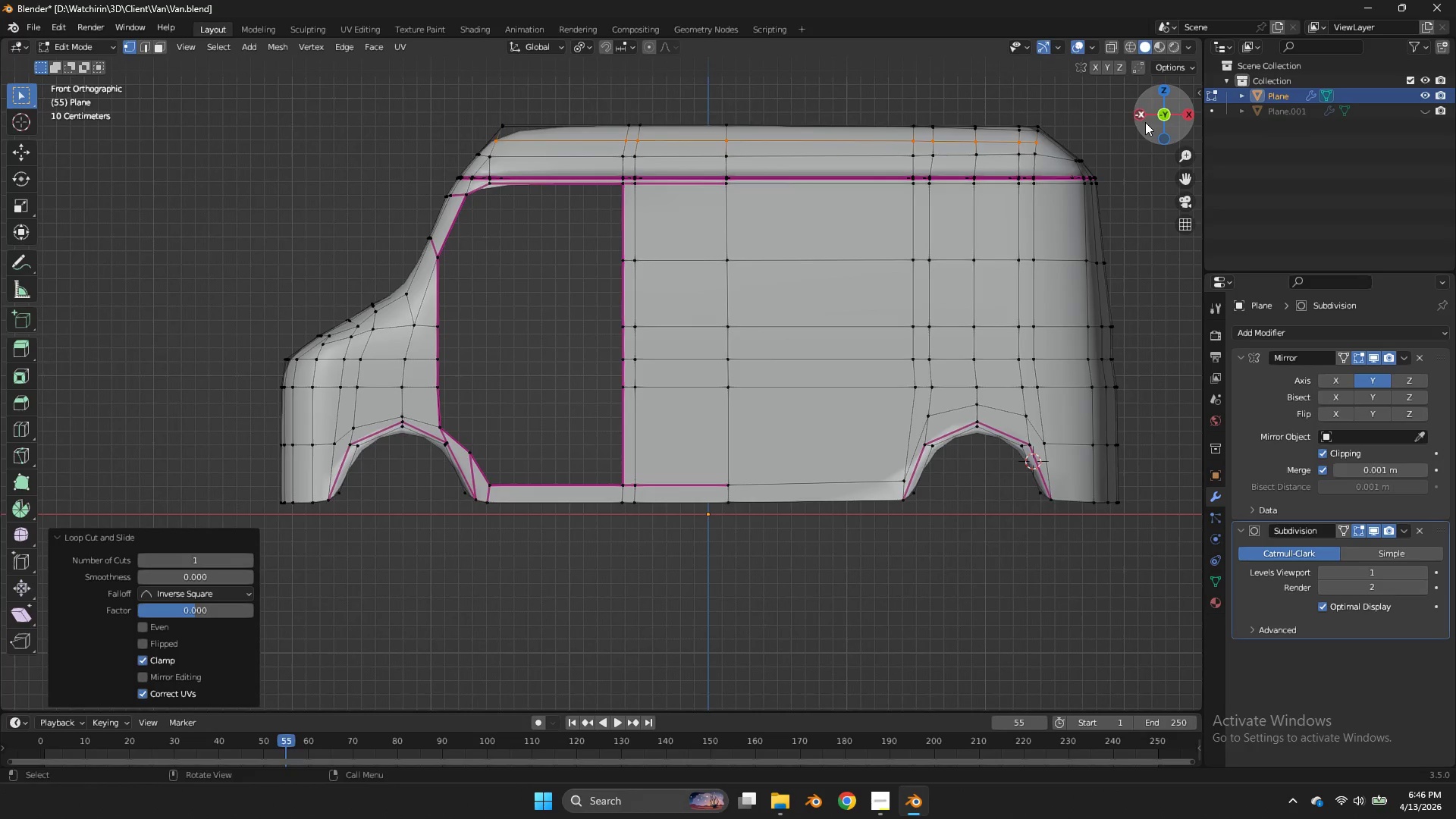 
left_click_drag(start_coordinate=[1149, 124], to_coordinate=[67, 165])
 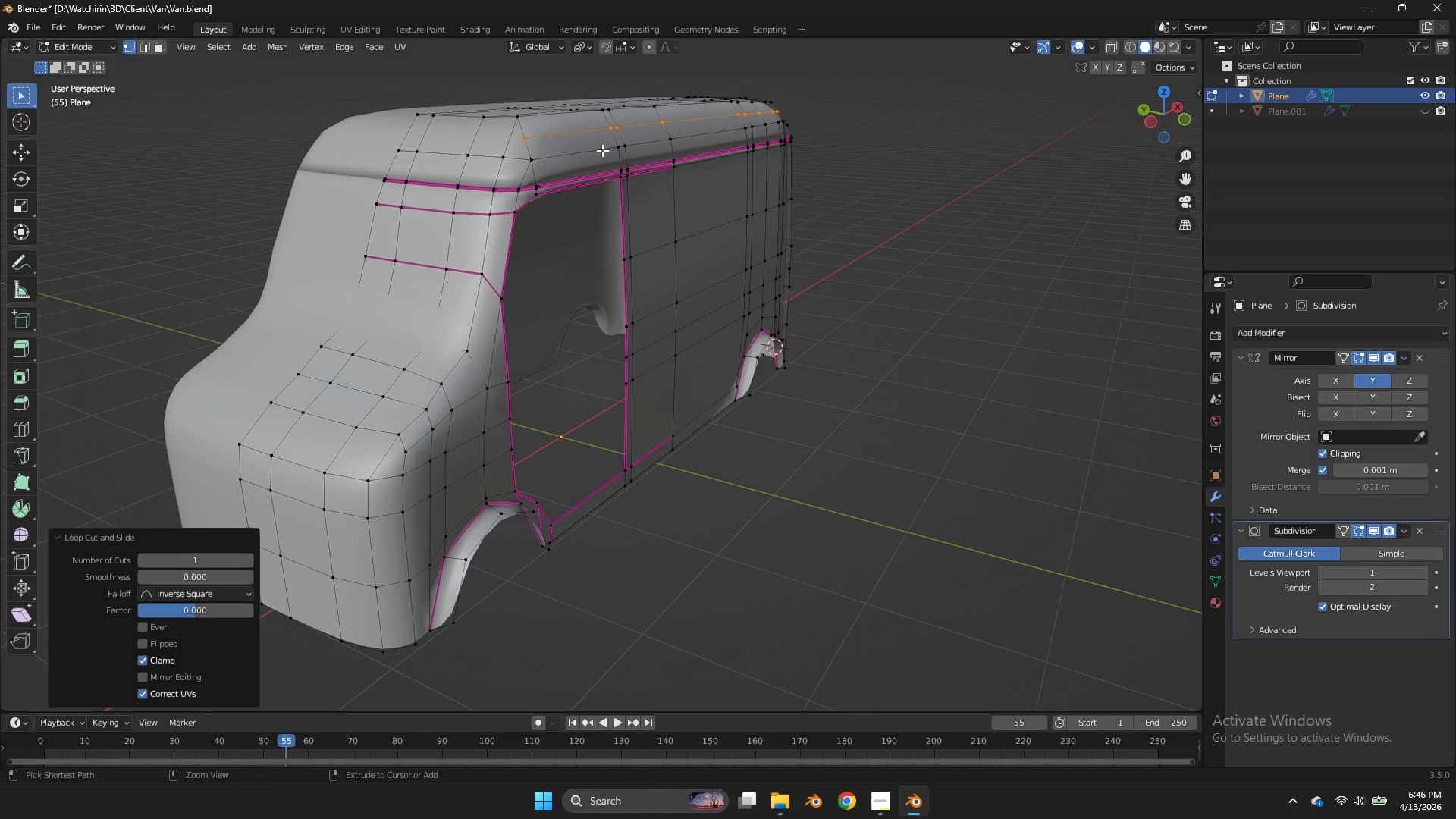 
key(Control+R)
 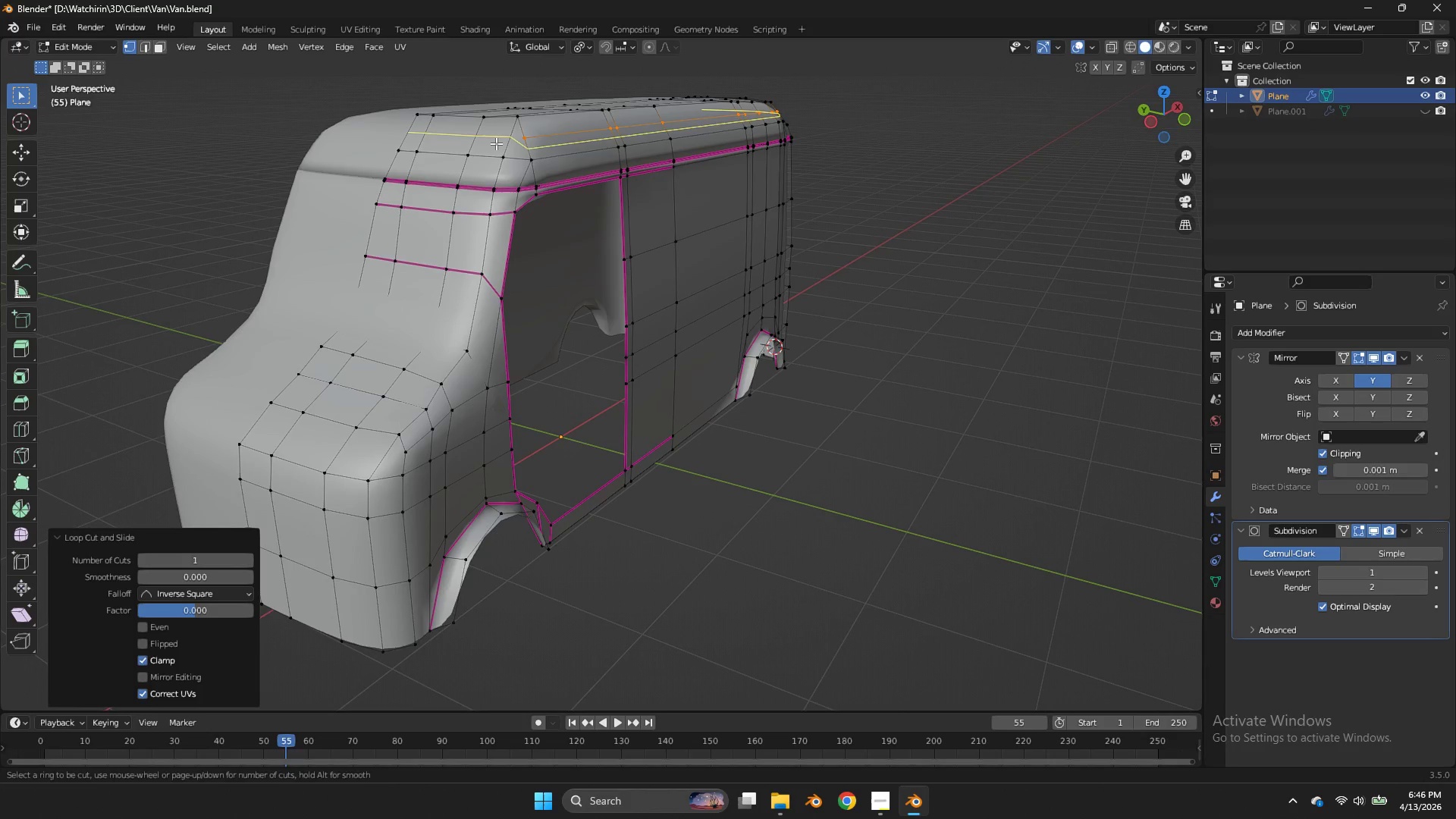 
right_click([496, 143])
 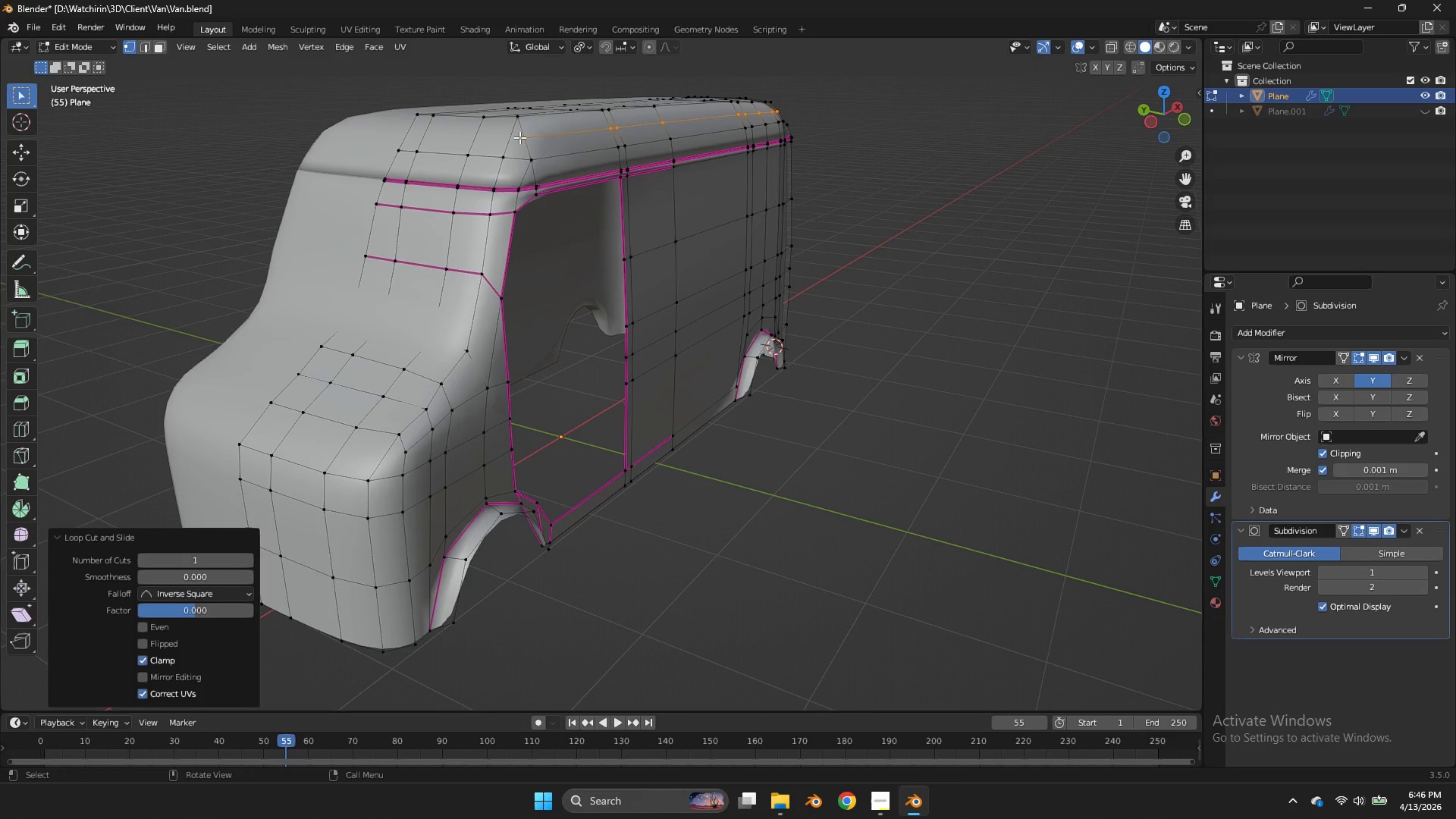 
left_click([520, 137])
 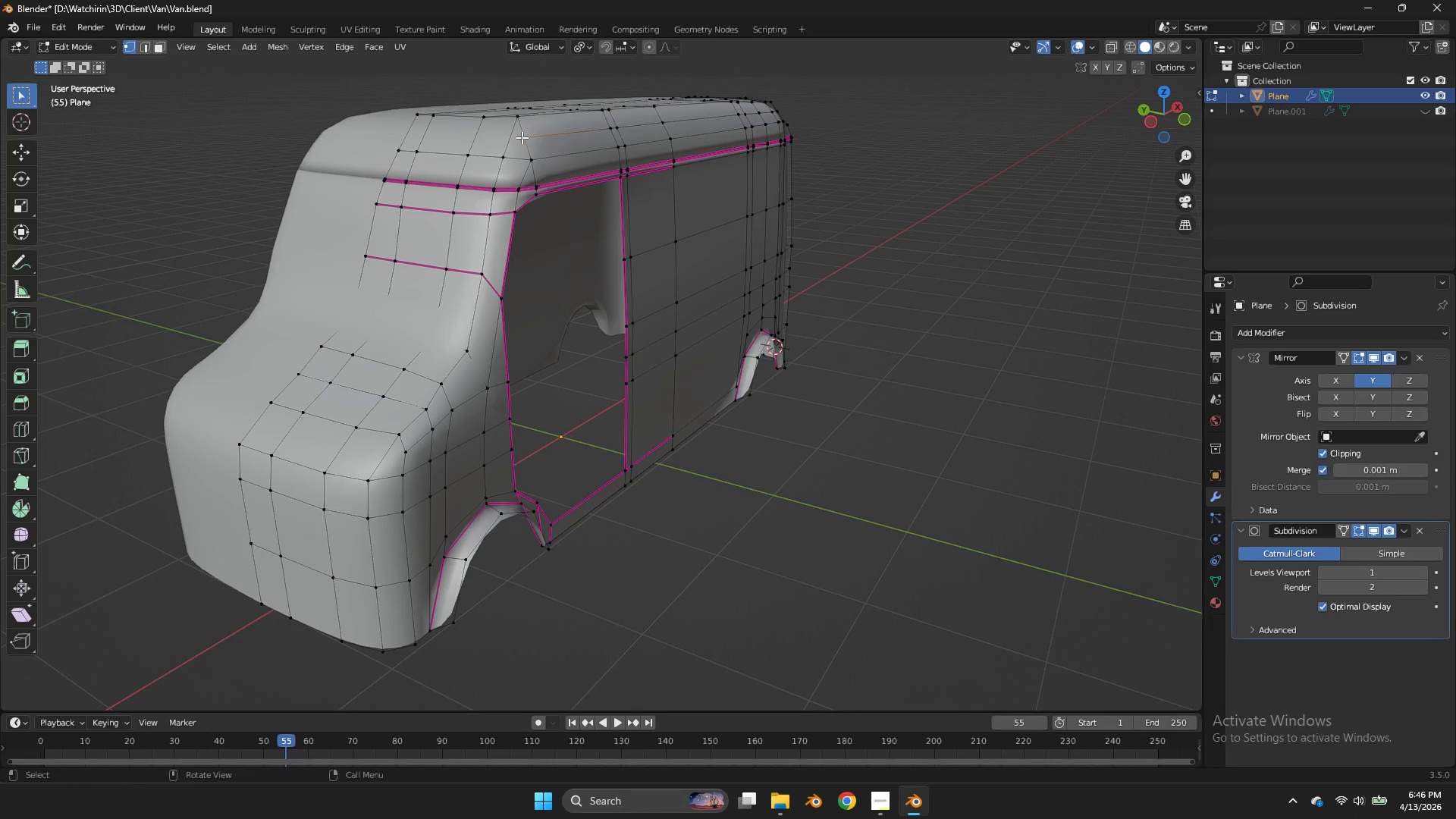 
key(K)
 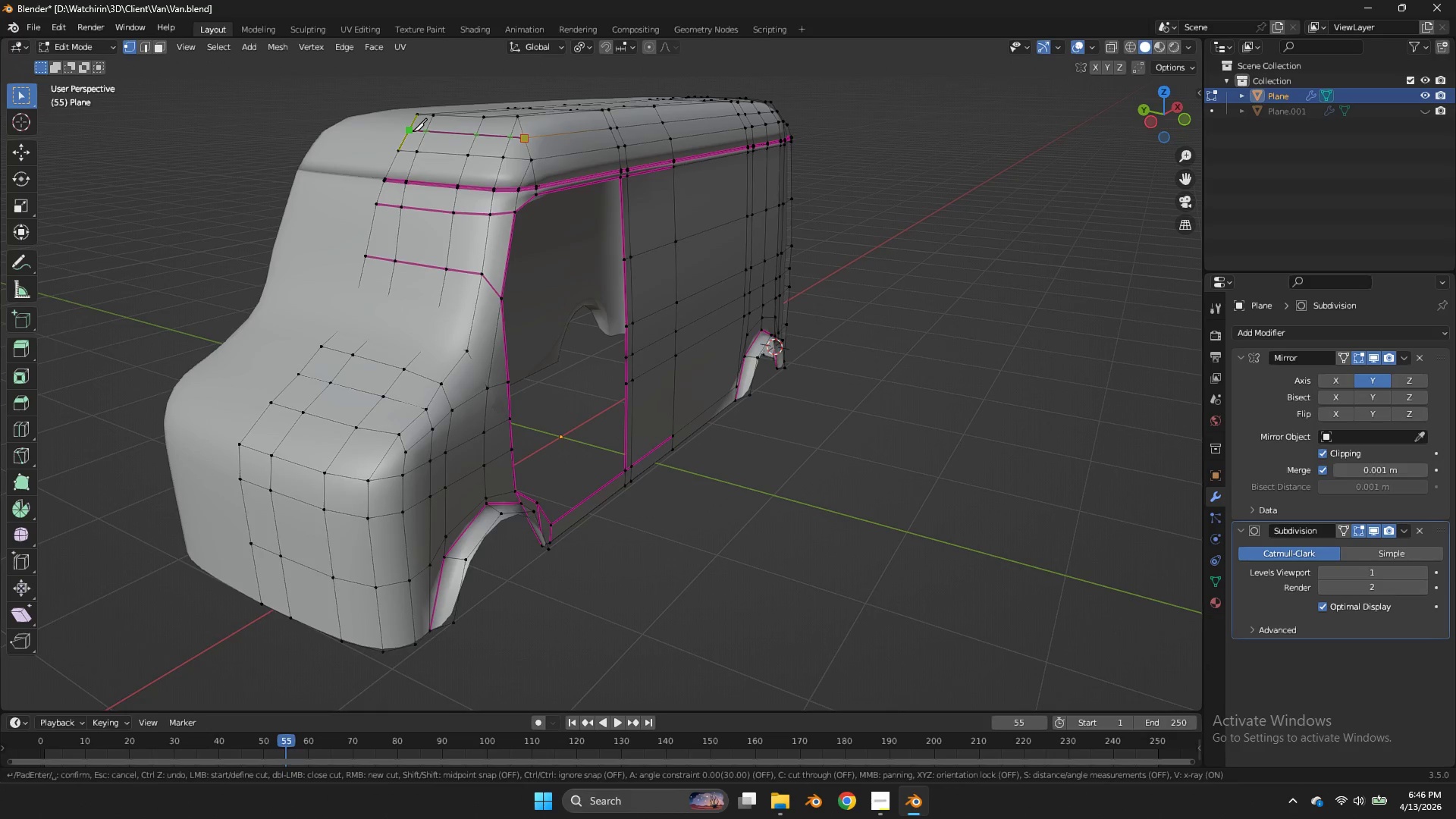 
left_click([409, 133])
 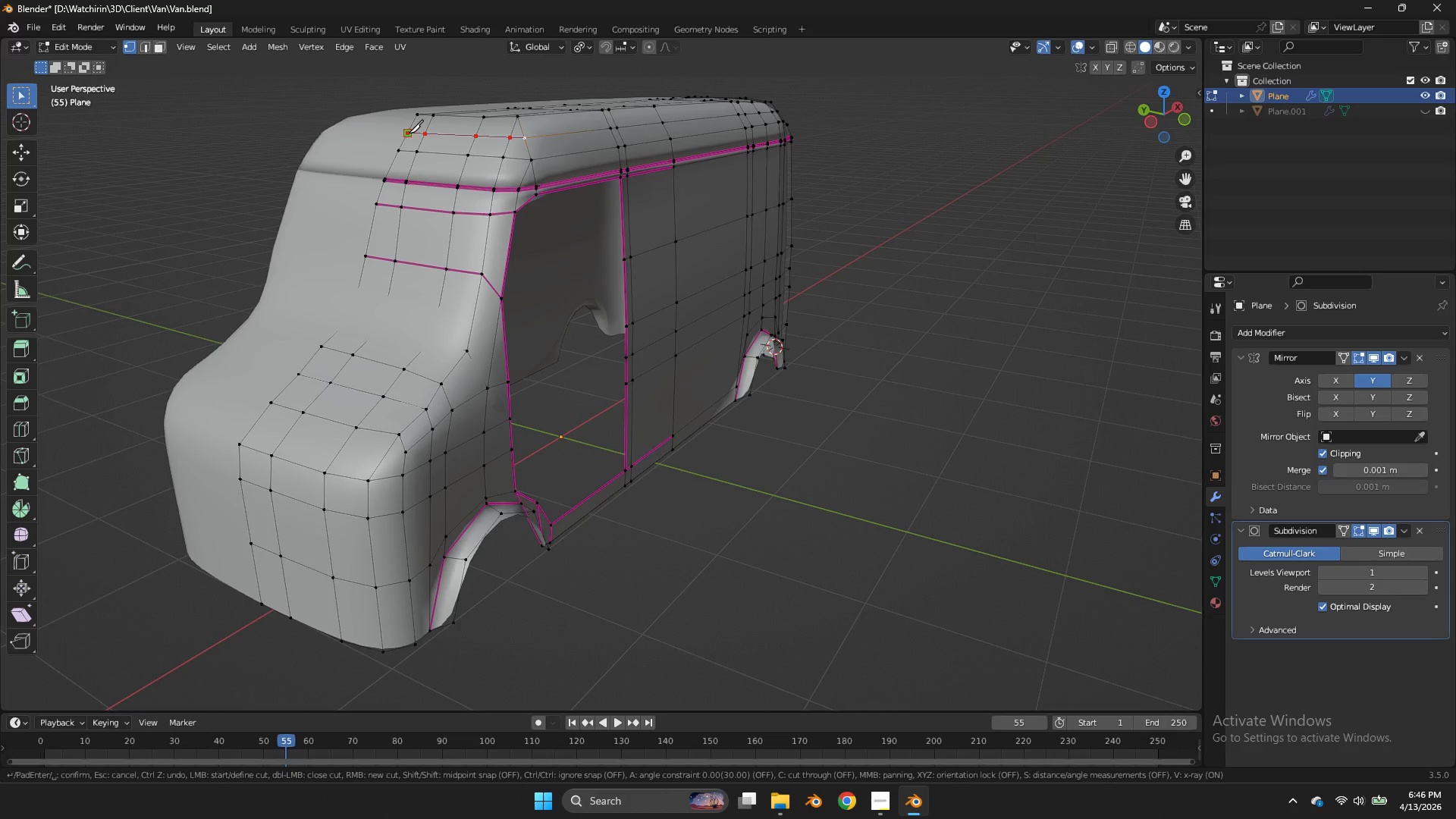 
key(Enter)
 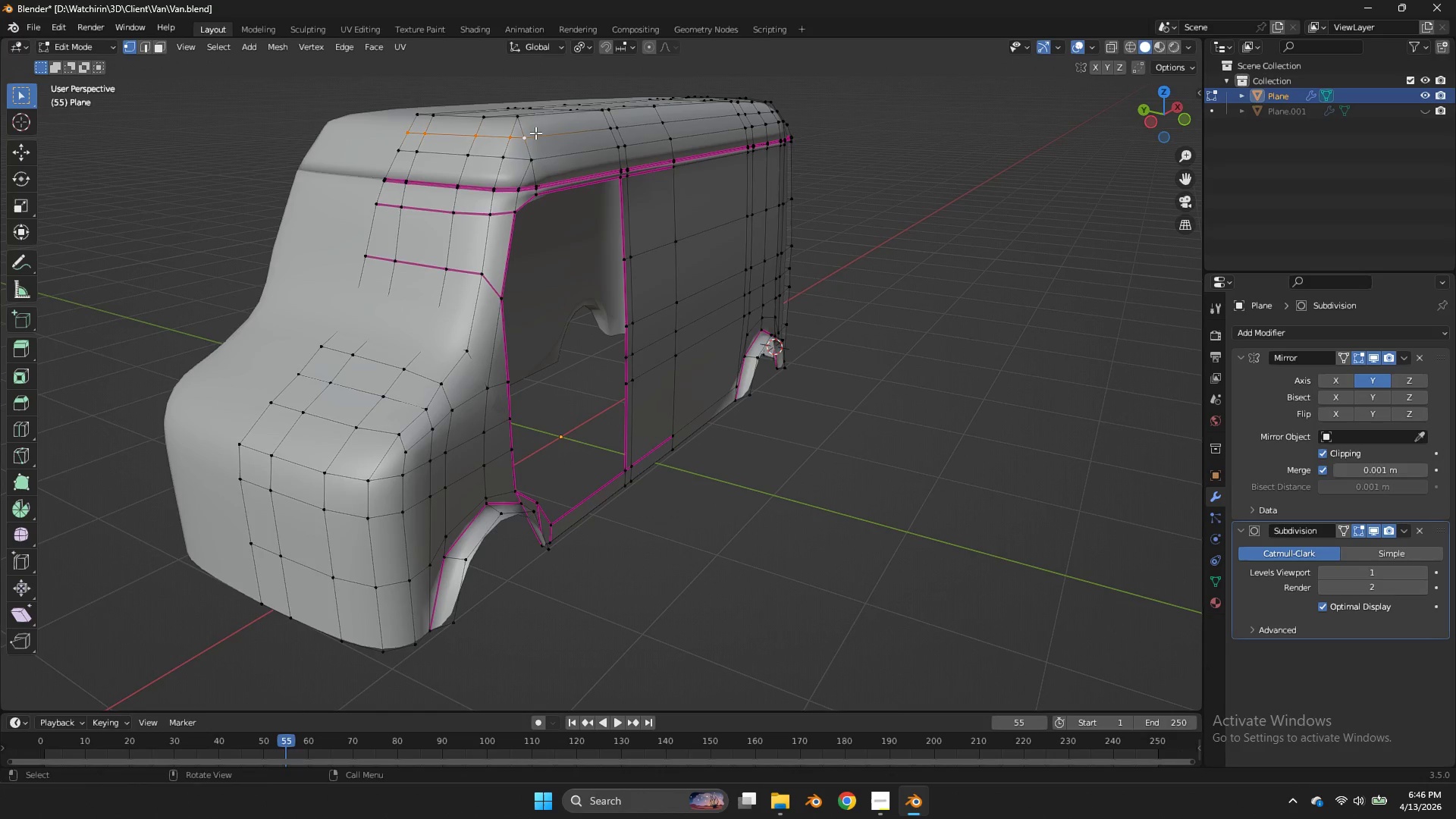 
hold_key(key=AltLeft, duration=0.55)
left_click([535, 133])
 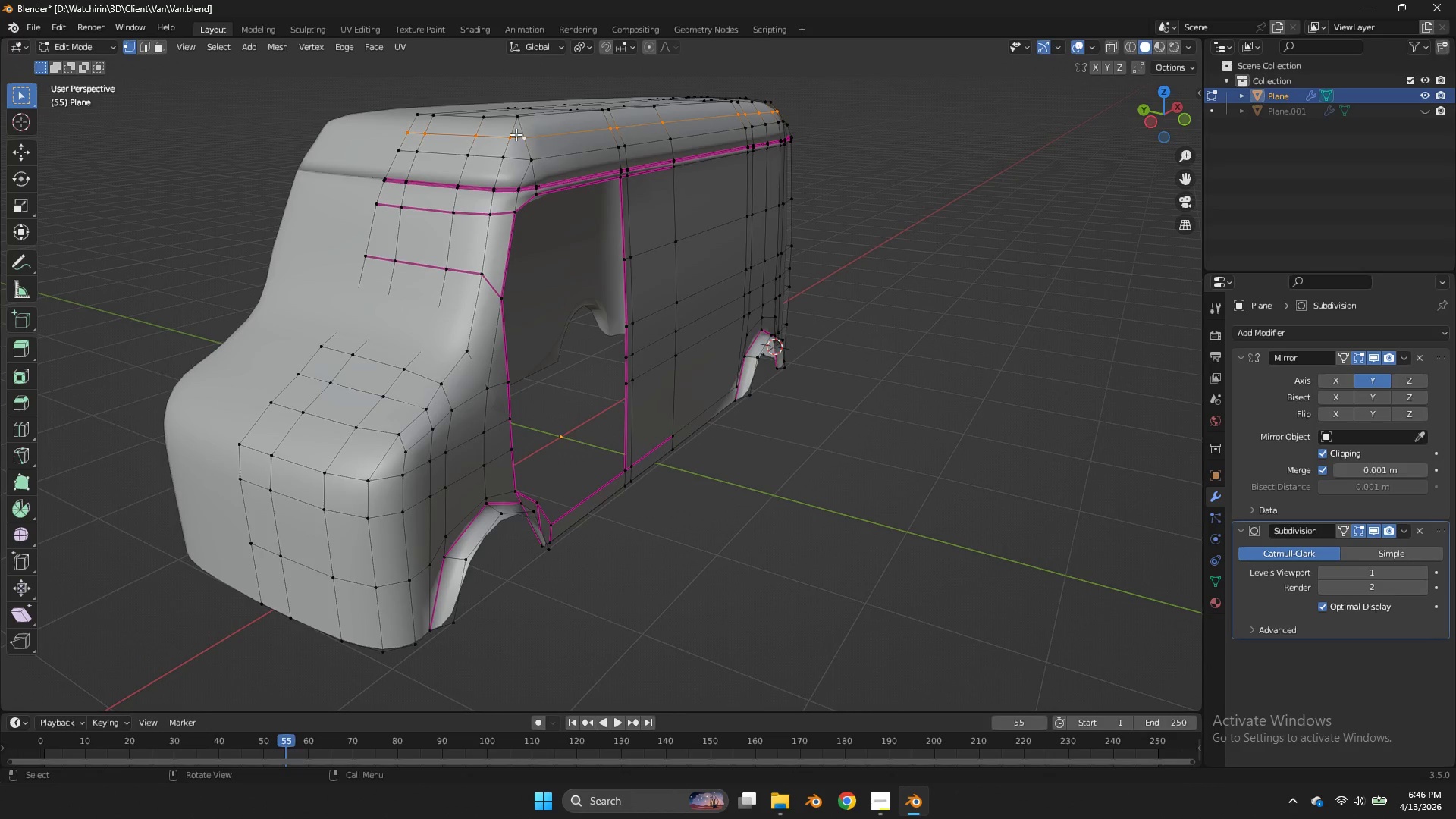 
left_click([516, 134])
 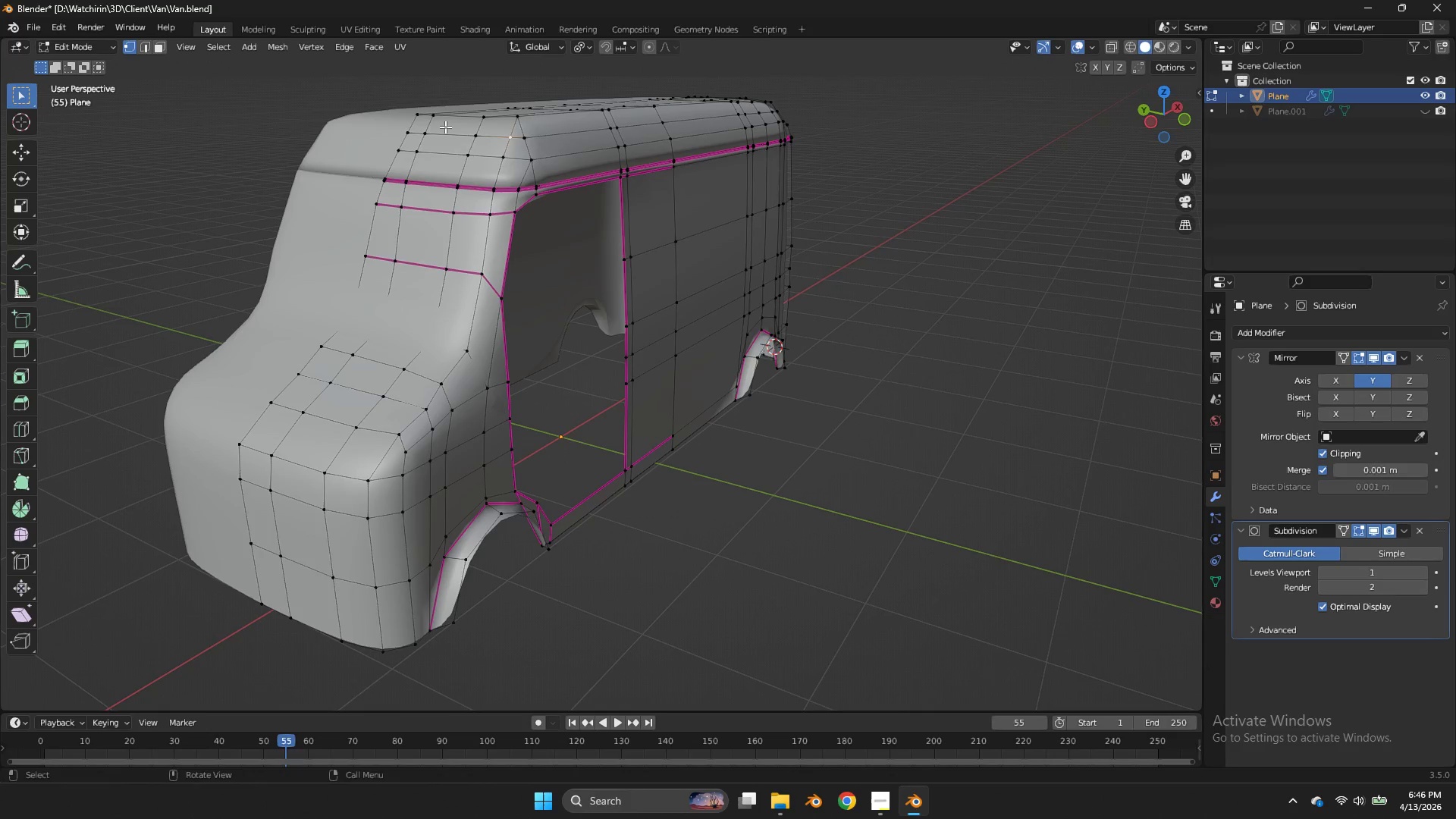 
hold_key(key=ControlLeft, duration=0.52)
left_click([405, 127])
 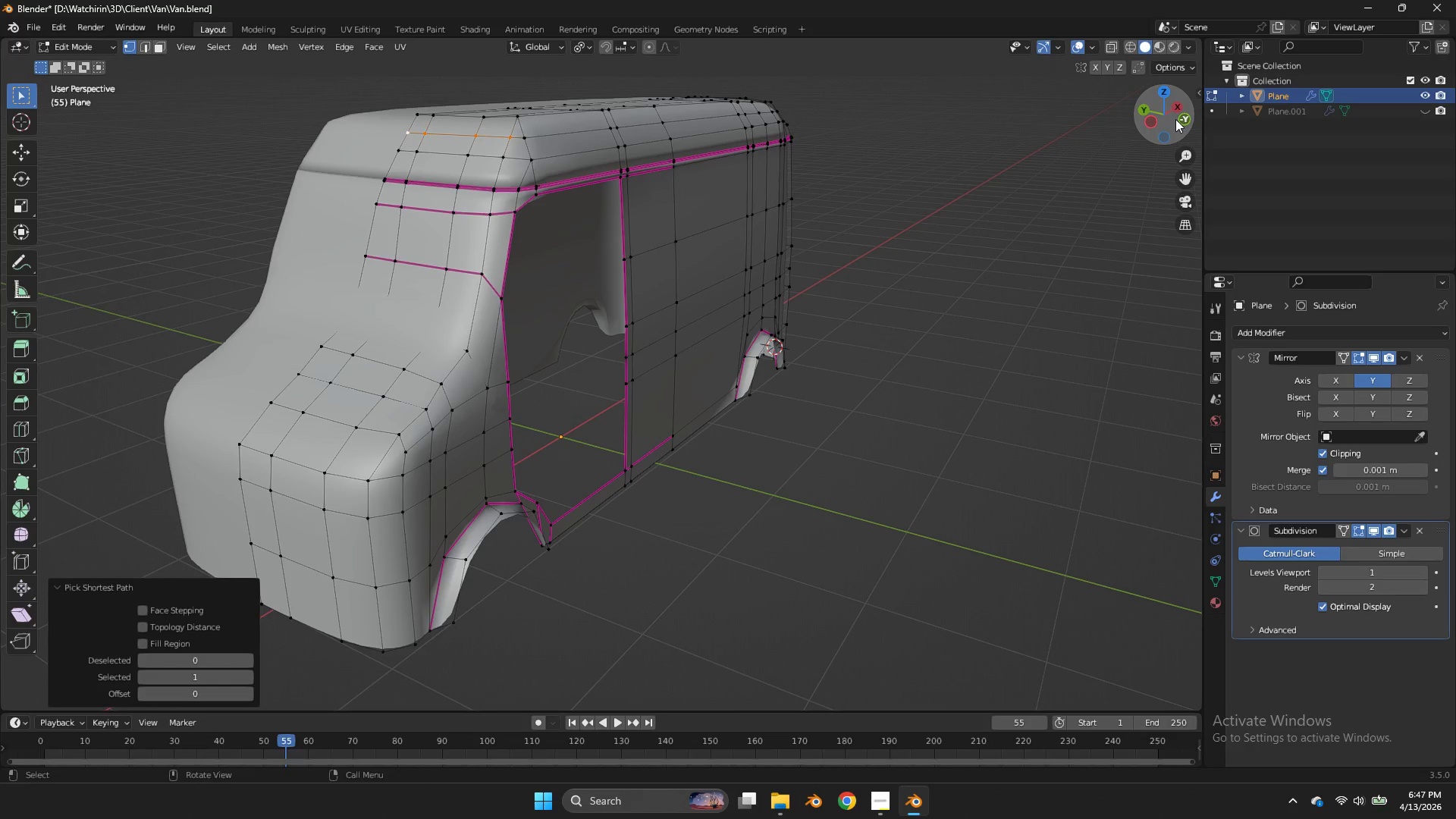 
left_click([1179, 119])
 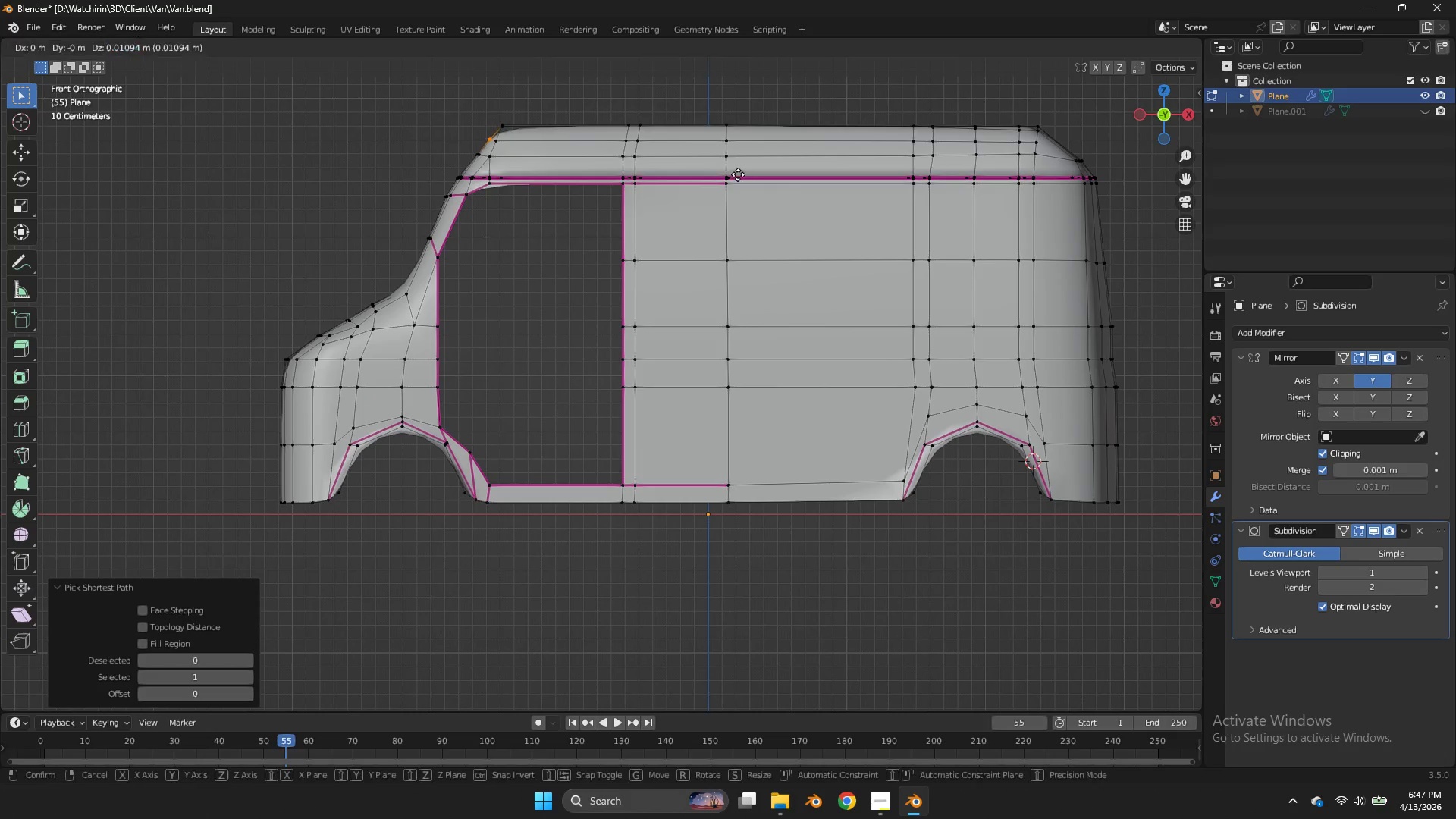 
key(G)
 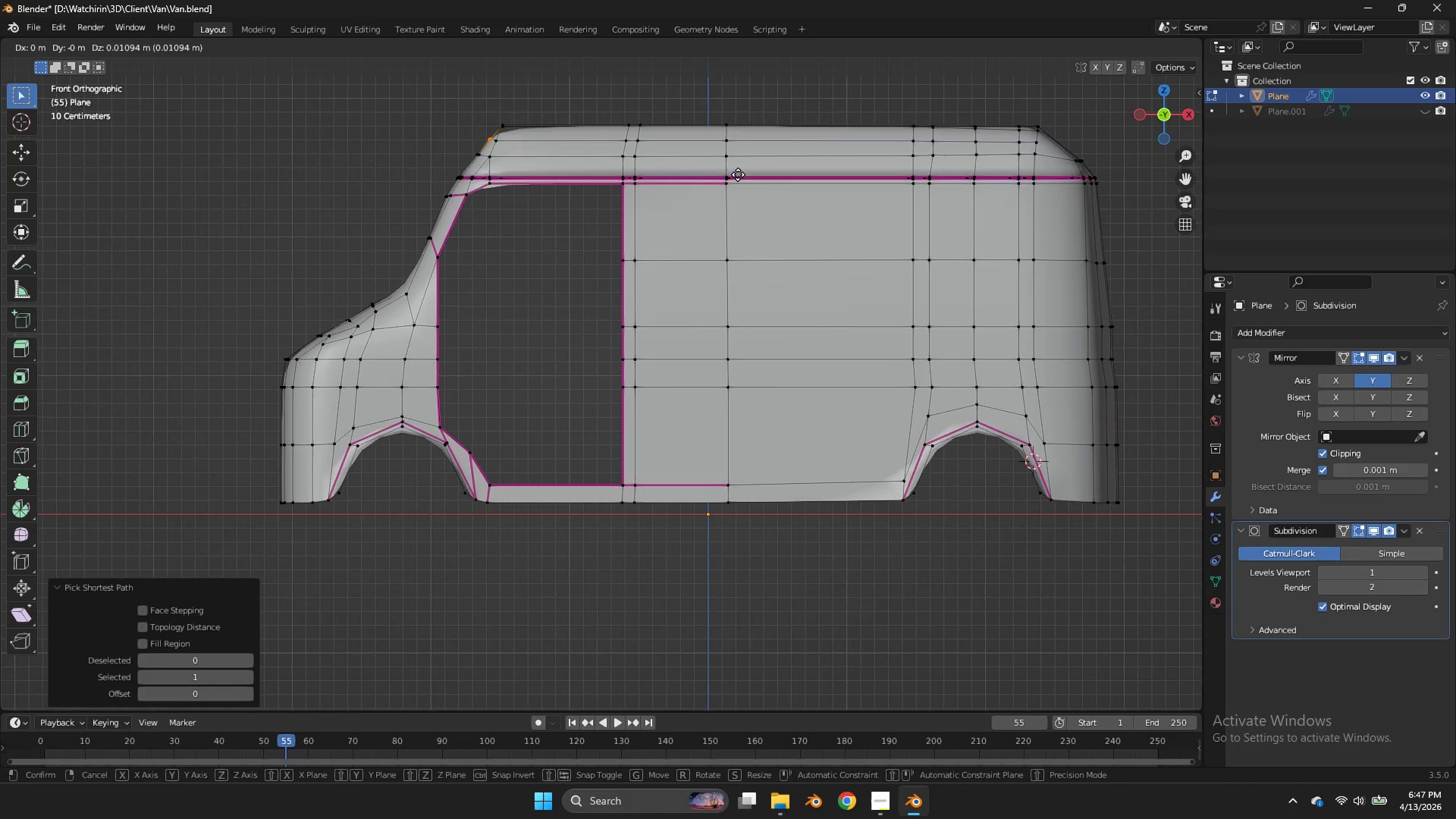 
hold_key(key=ShiftLeft, duration=0.86)
left_click([701, 177])
 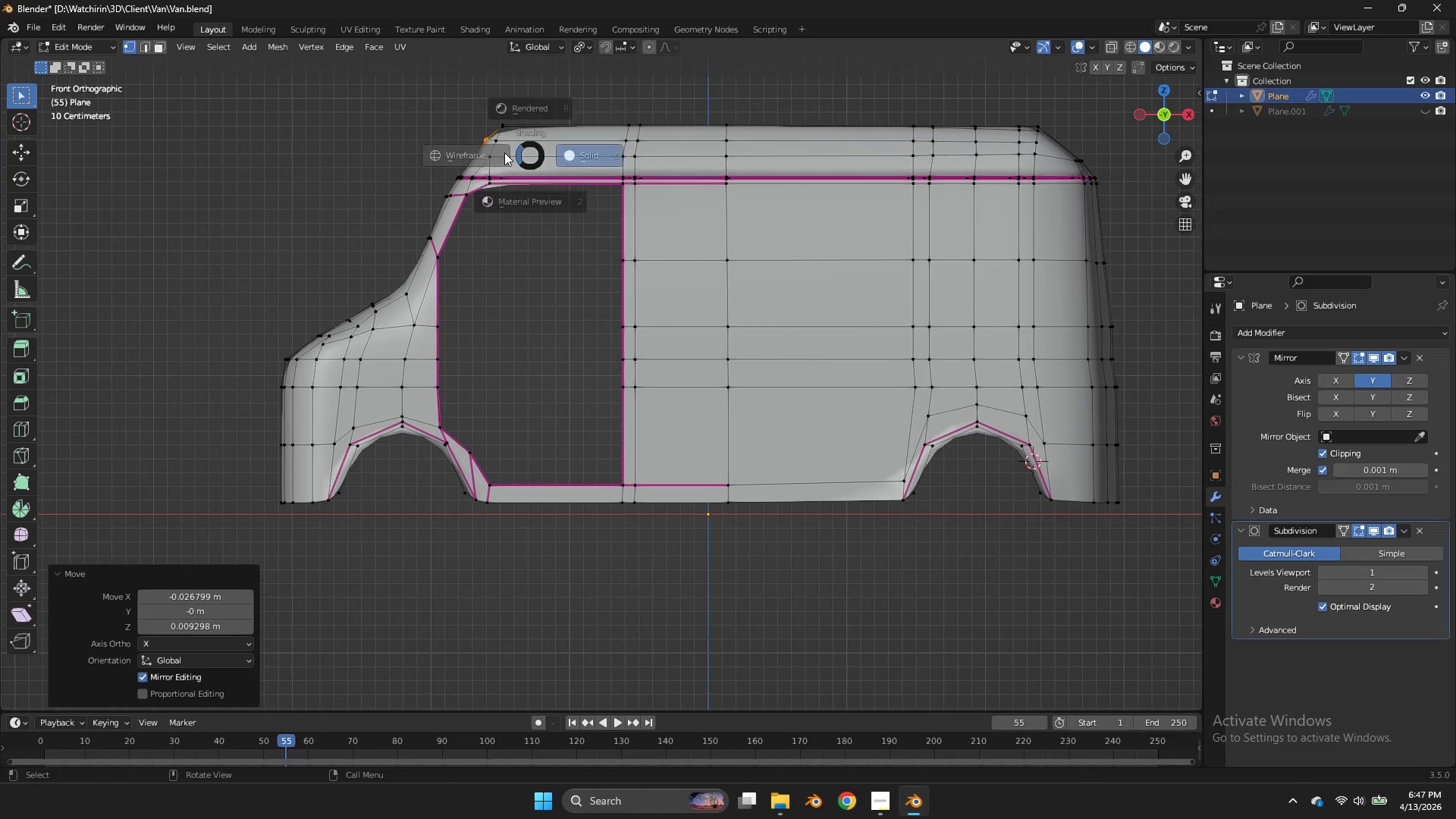 
type(zg)
 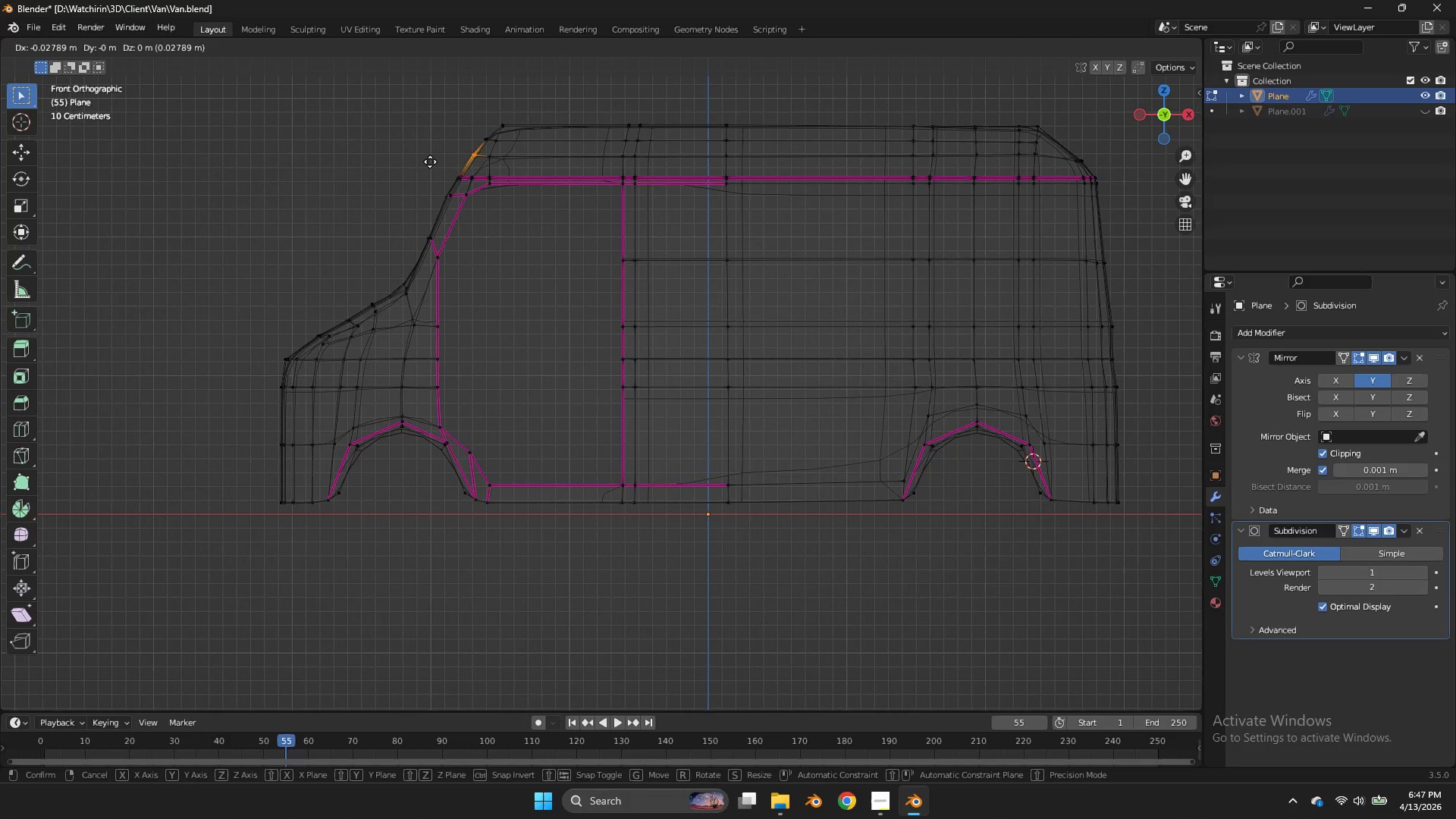 
left_click_drag(start_coordinate=[482, 145], to_coordinate=[463, 162])
 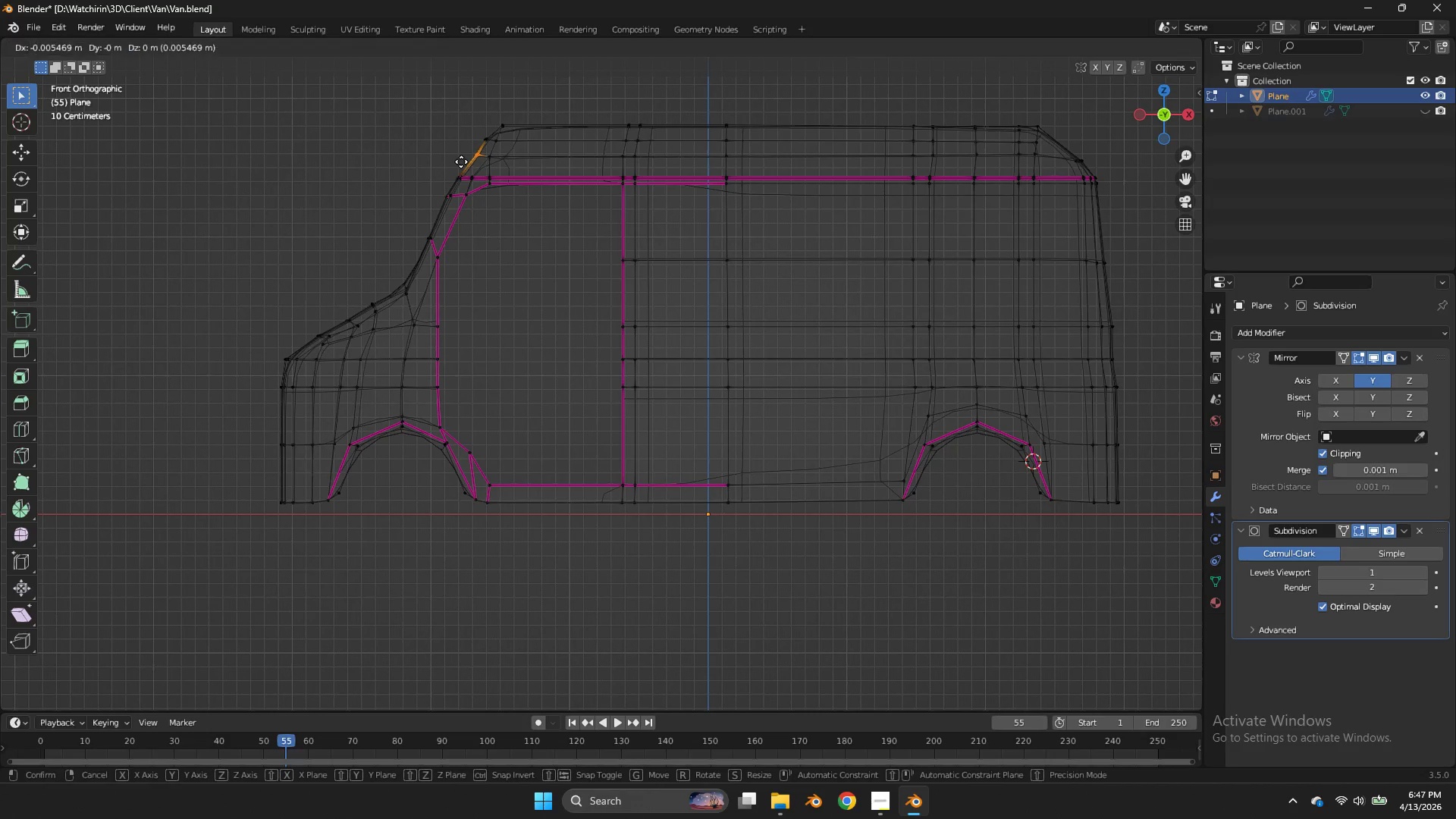 
hold_key(key=ShiftLeft, duration=0.92)
left_click([428, 160])
 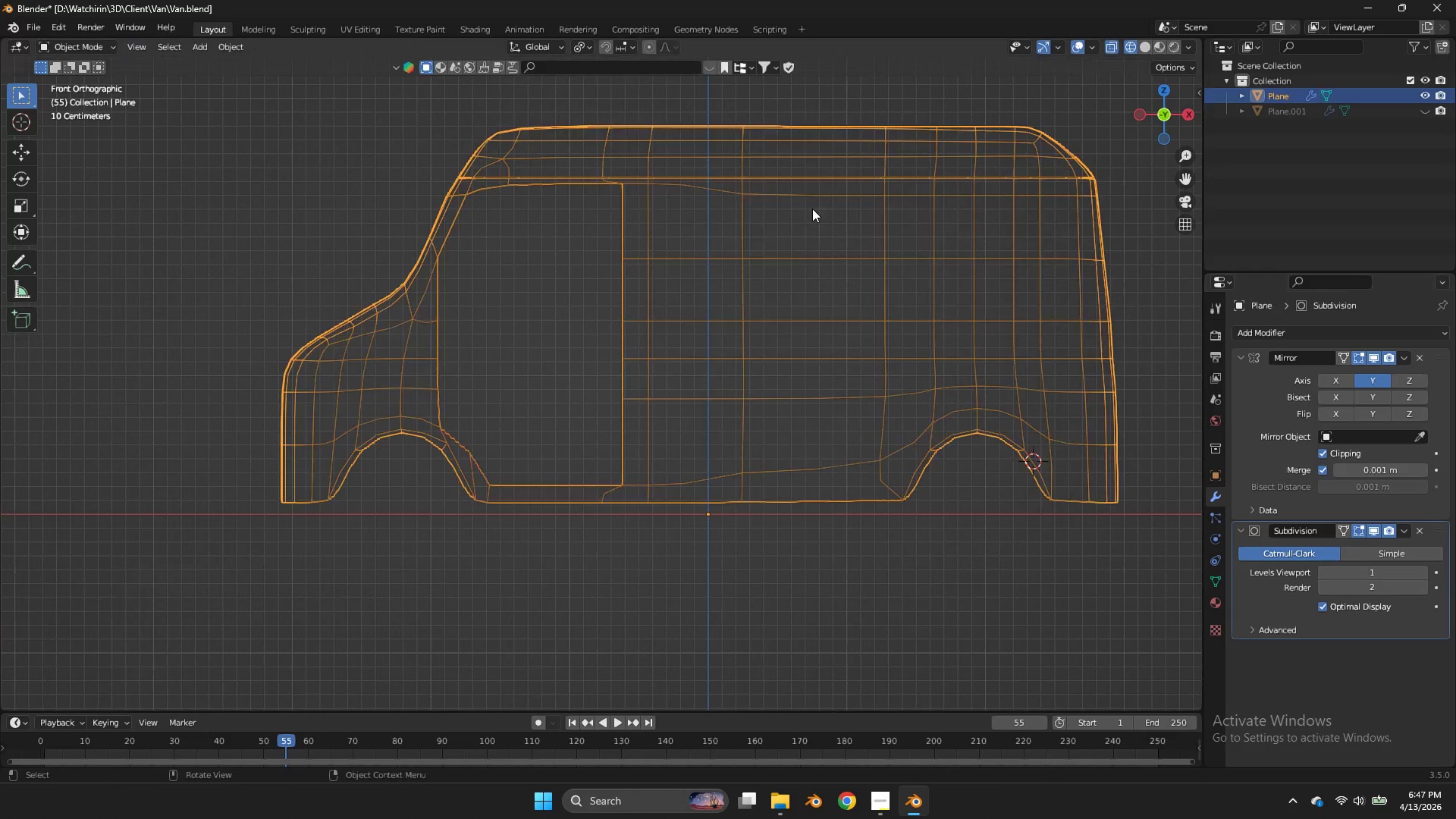 
key(Tab)
 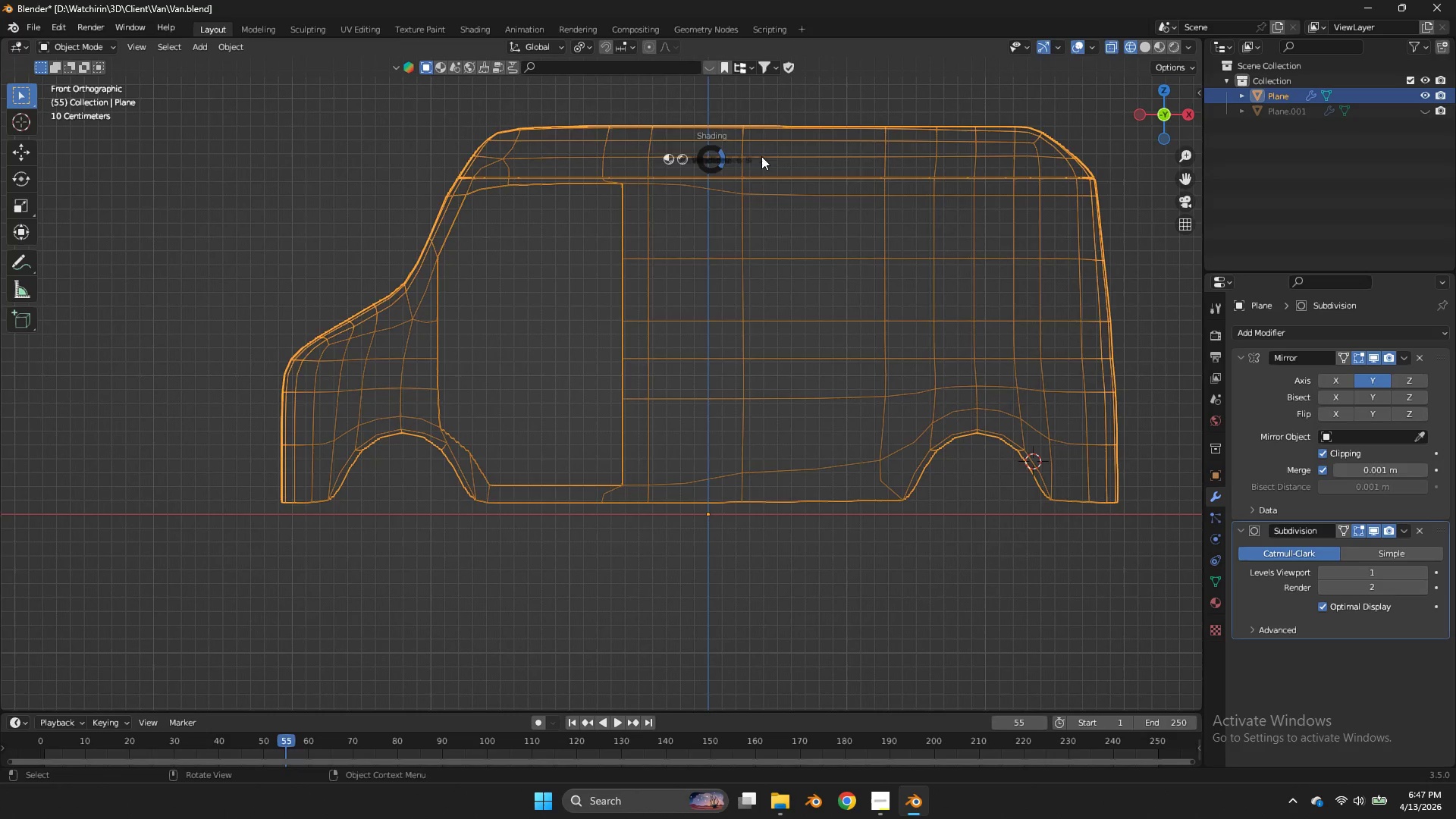 
key(Z)
 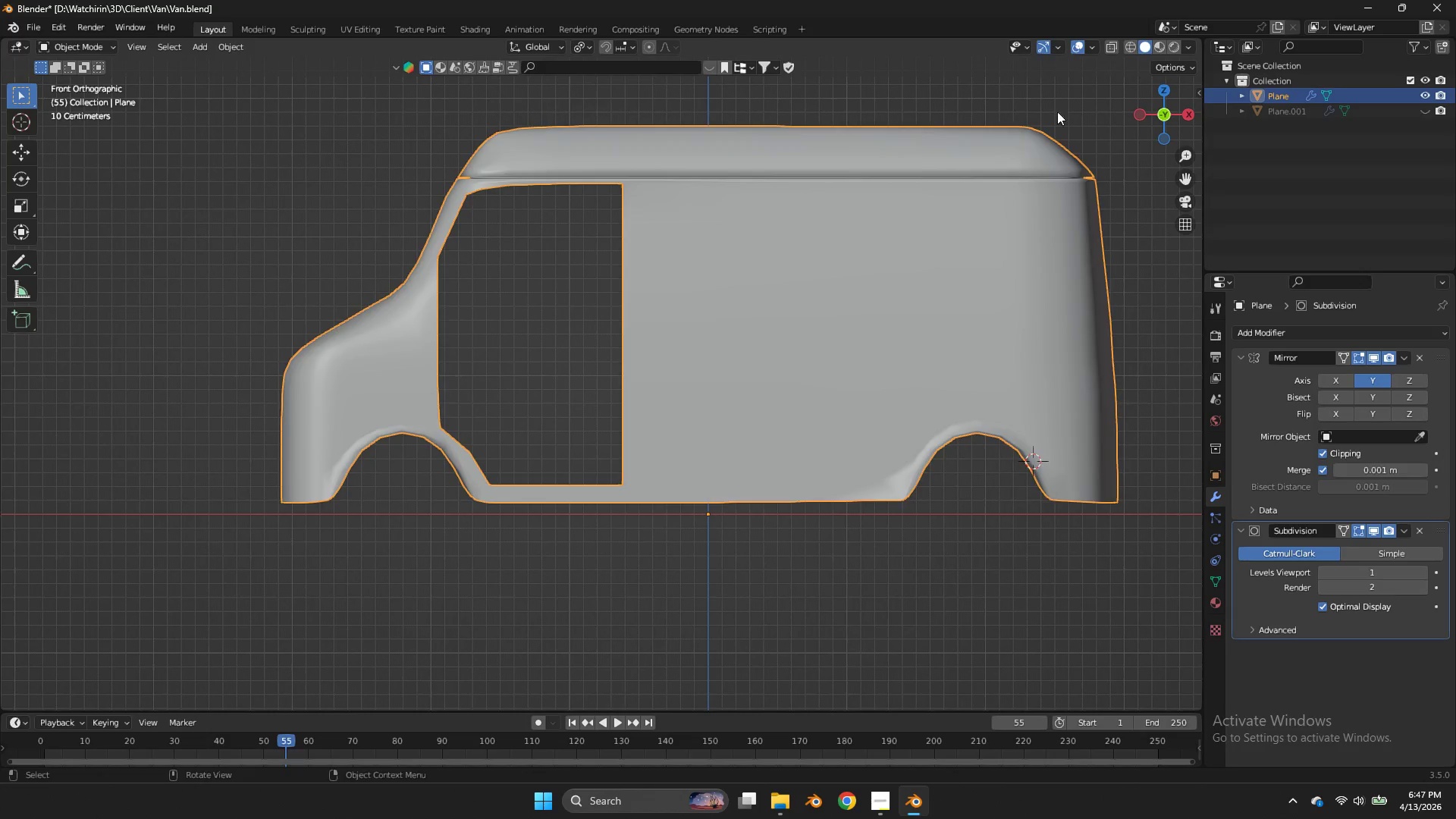 
key(Tab)
 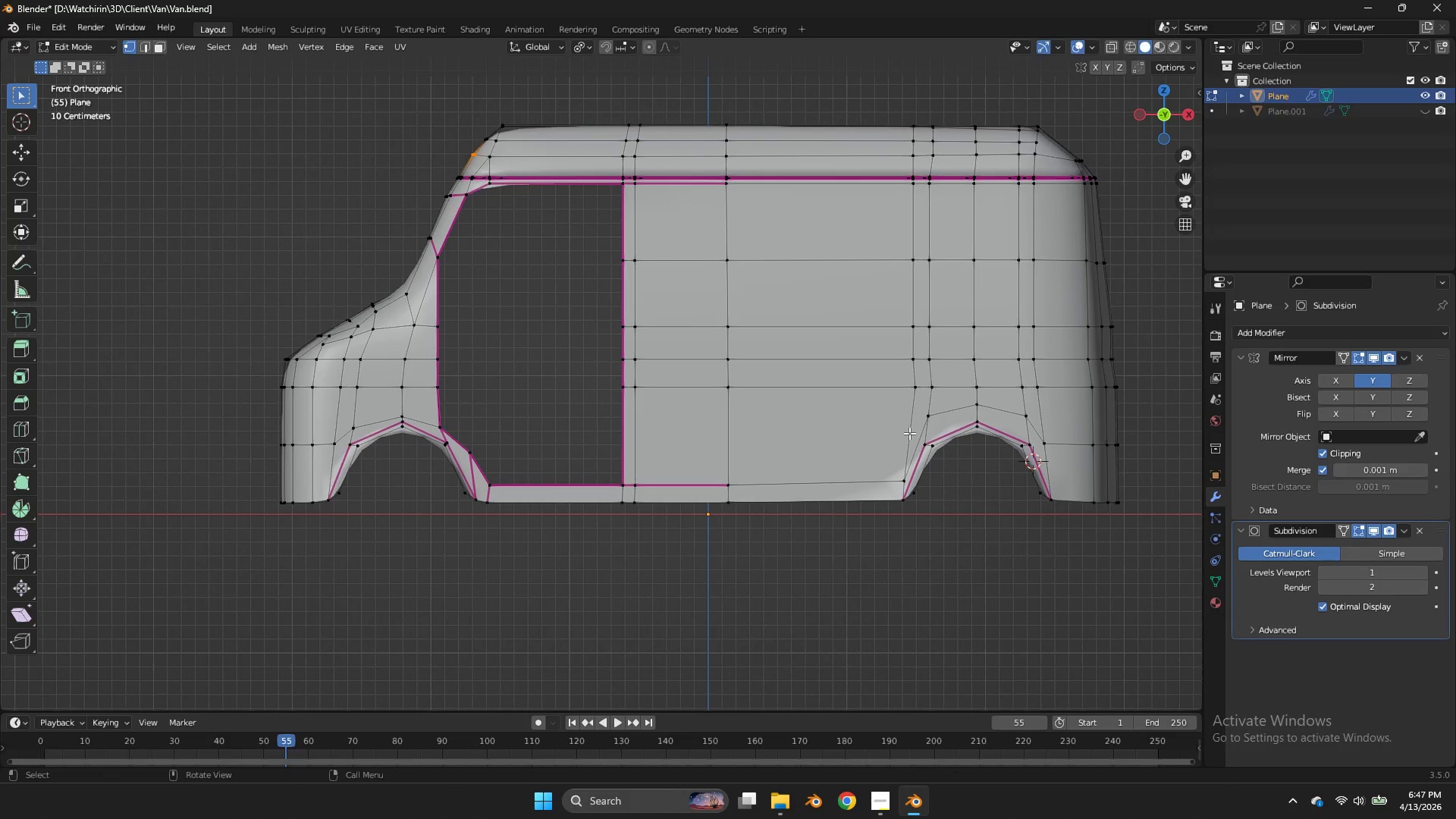 
hold_key(key=AltLeft, duration=0.67)
left_click([766, 484])
 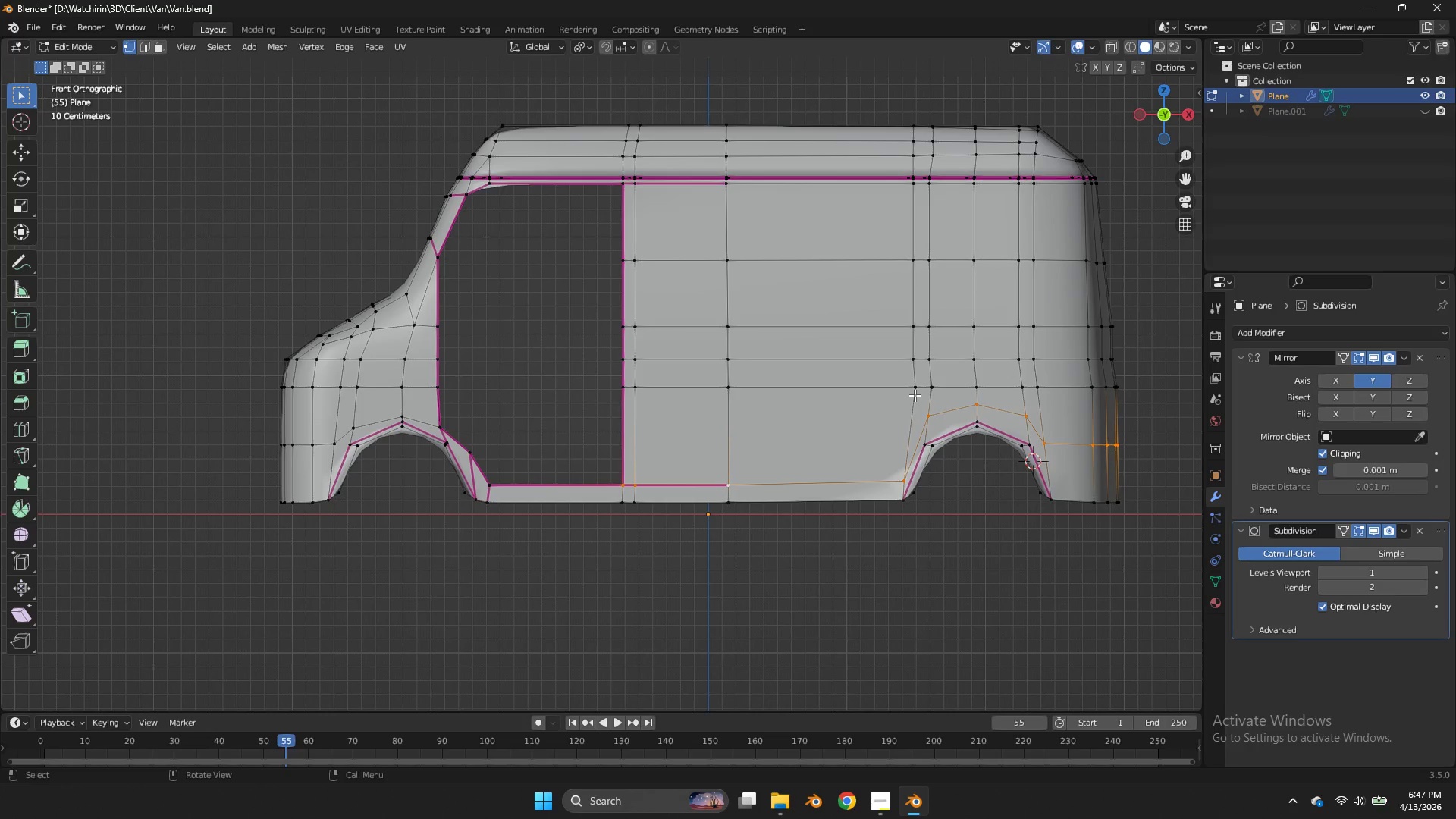 
key(Z)
 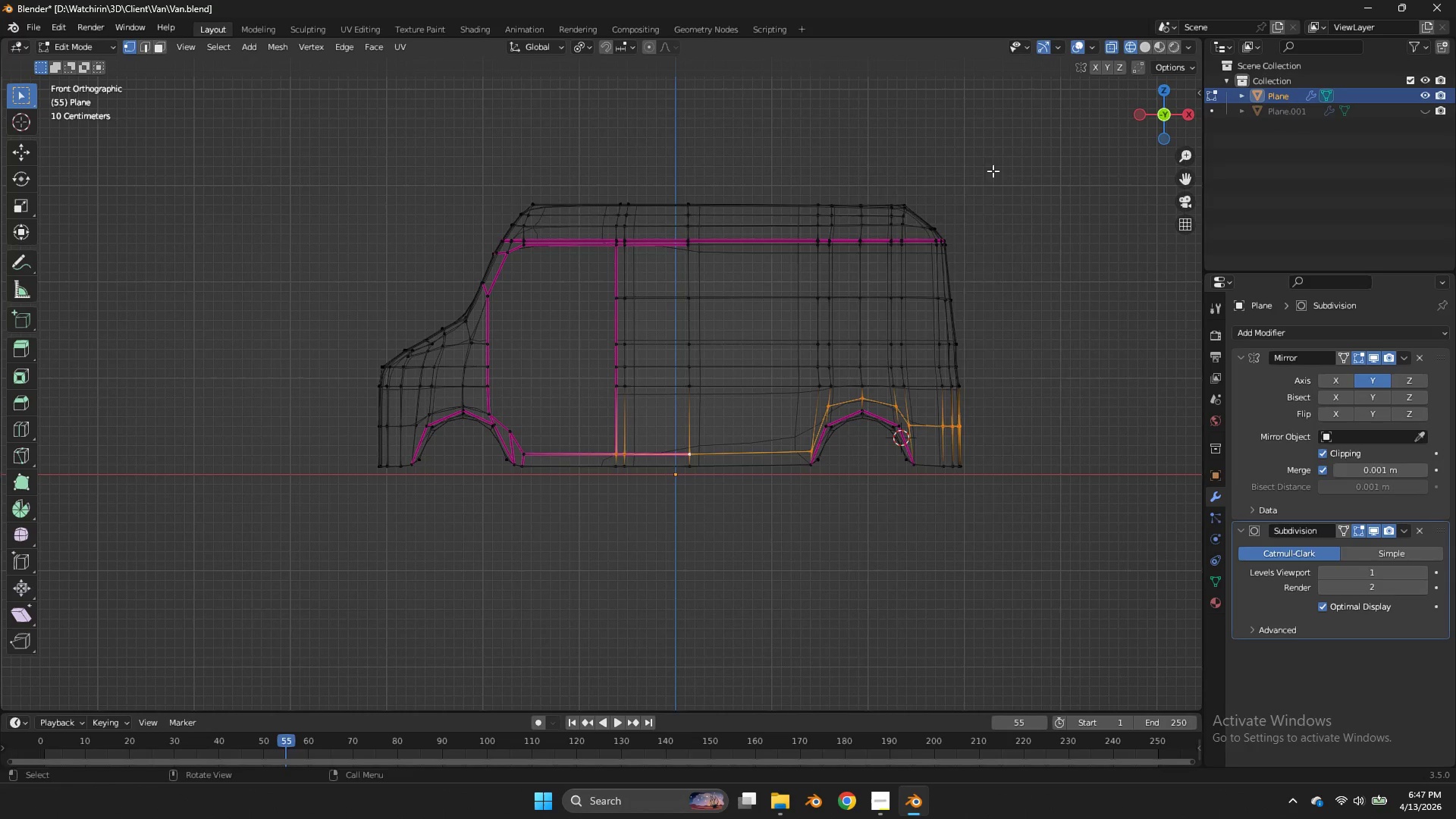 
scroll: coordinate [960, 391], scroll_direction: down, amount: 2.0
 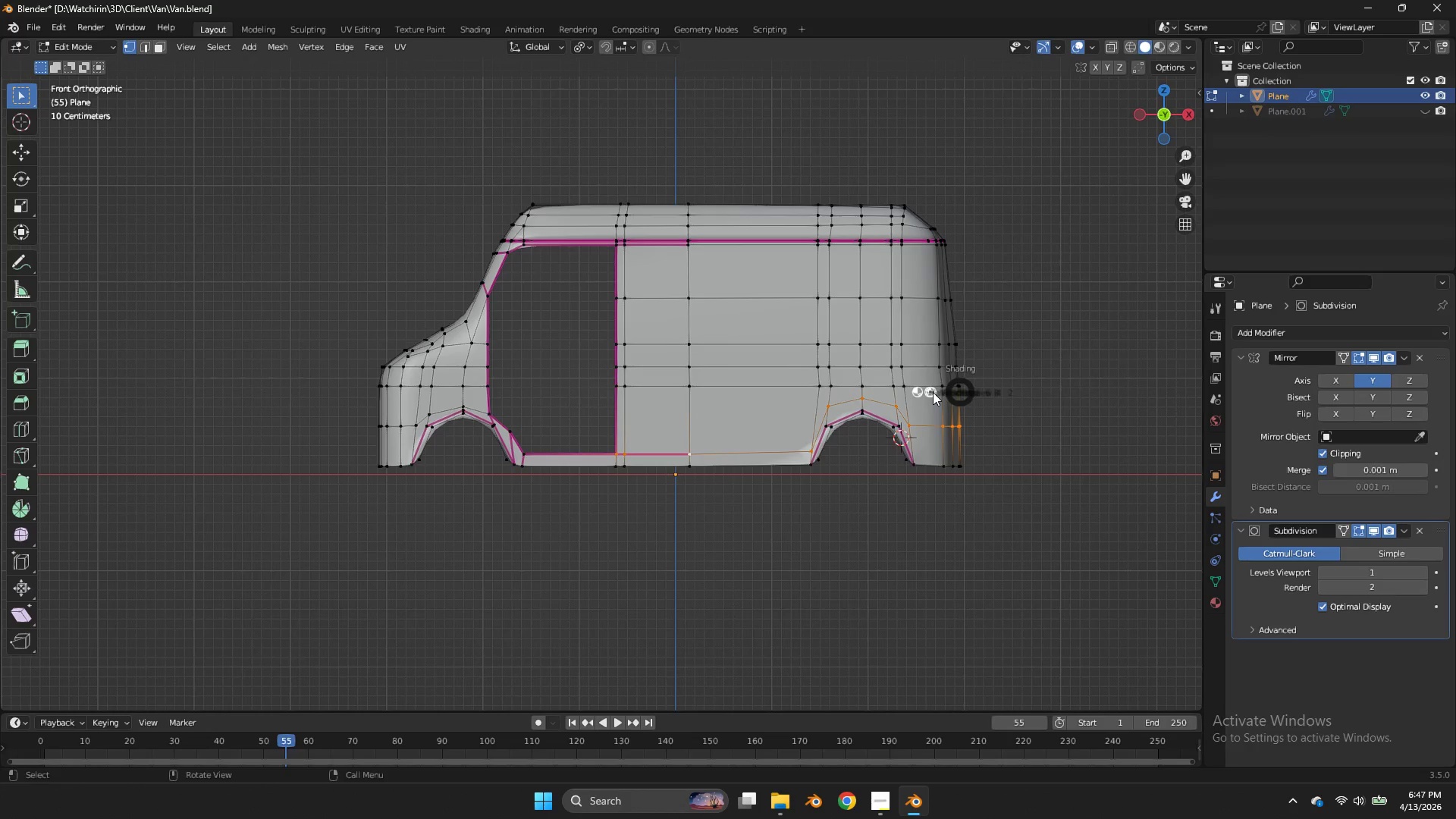 
left_click_drag(start_coordinate=[991, 170], to_coordinate=[826, 548])
 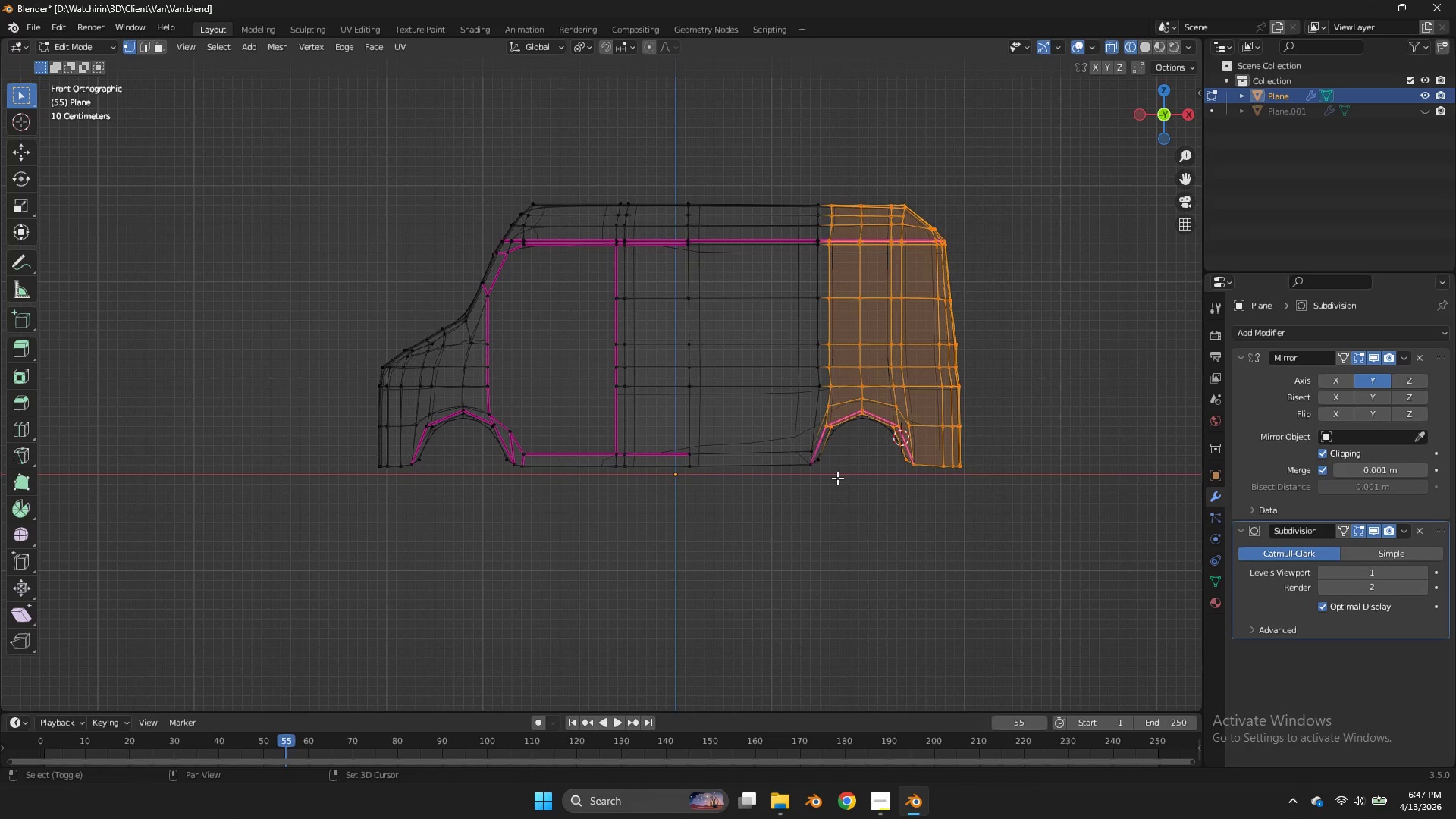 
hold_key(key=ShiftLeft, duration=1.23)
left_click_drag(start_coordinate=[839, 450], to_coordinate=[806, 478])
 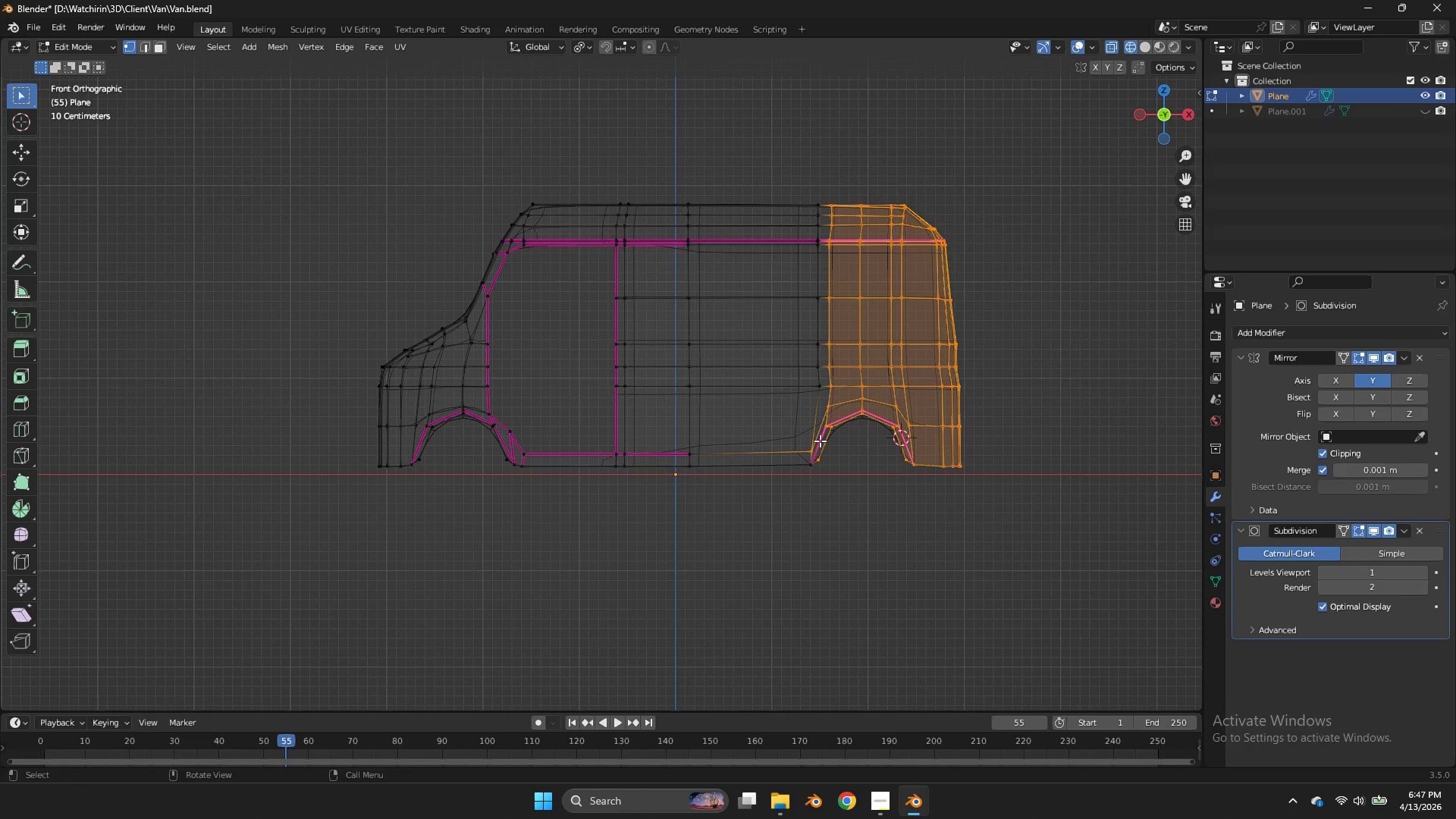 
double_click([806, 478])
 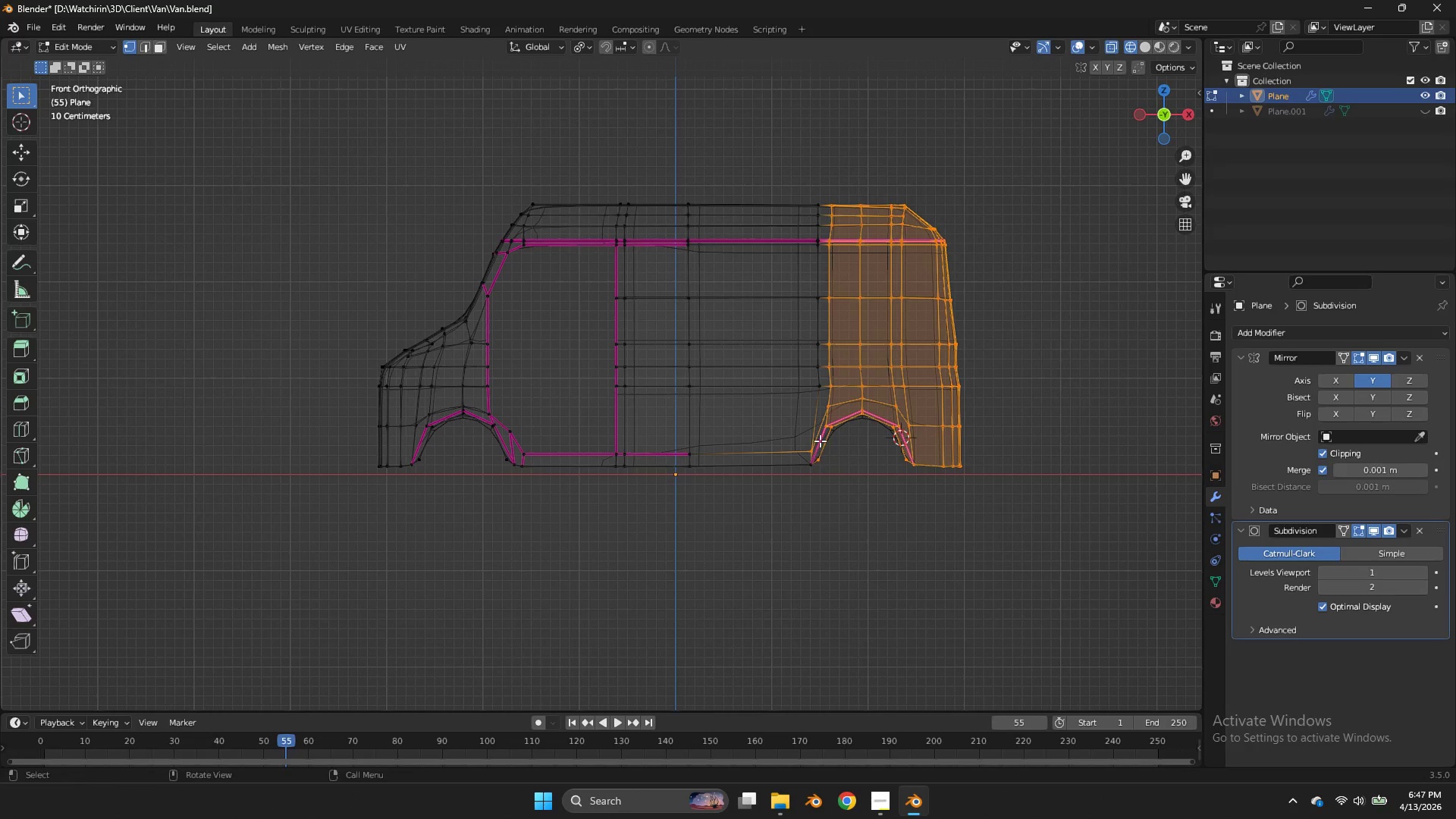 
hold_key(key=ControlLeft, duration=0.52)
left_click_drag(start_coordinate=[819, 440], to_coordinate=[805, 461])
 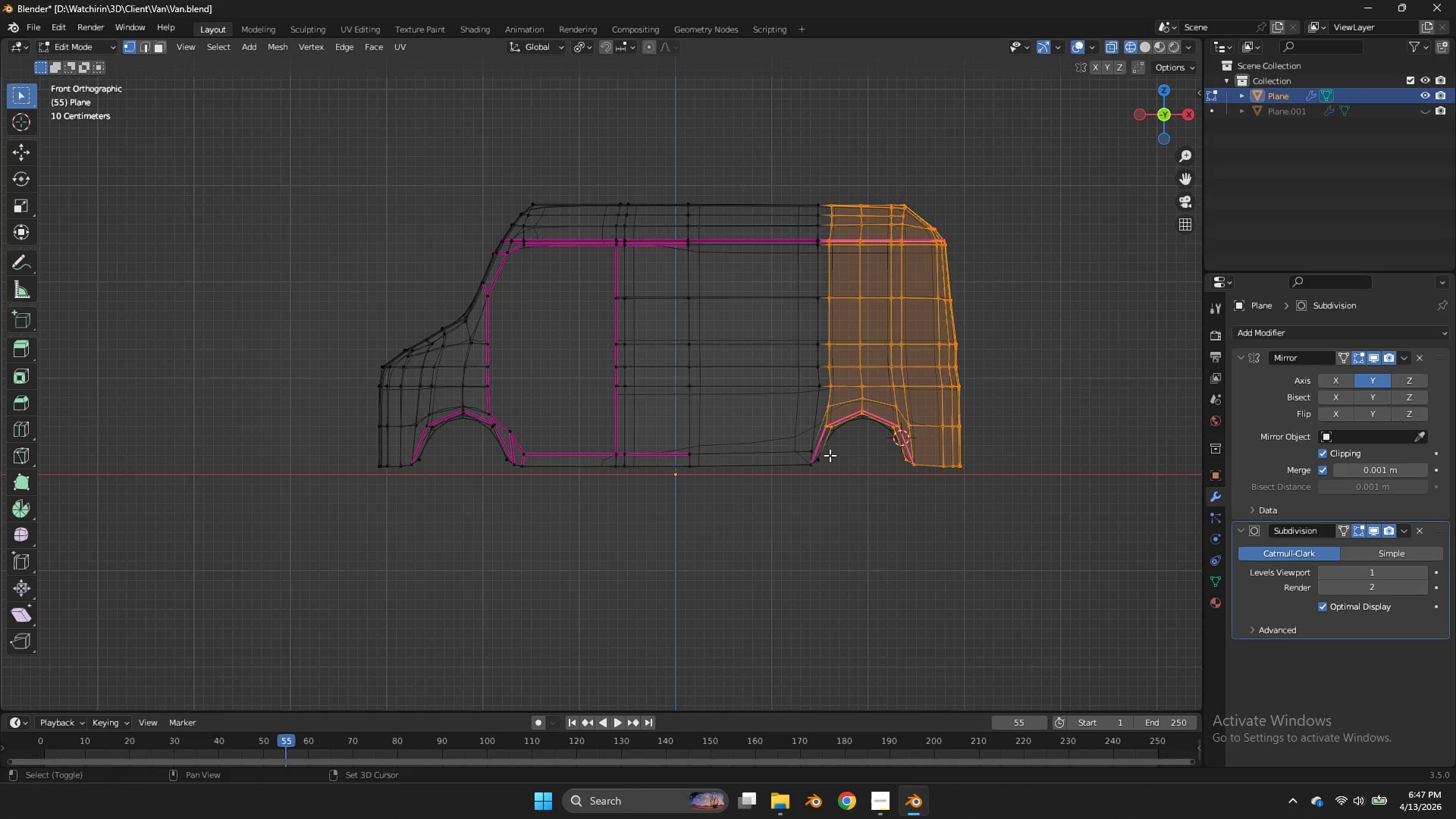 
hold_key(key=ShiftLeft, duration=0.77)
left_click_drag(start_coordinate=[830, 455], to_coordinate=[795, 480])
 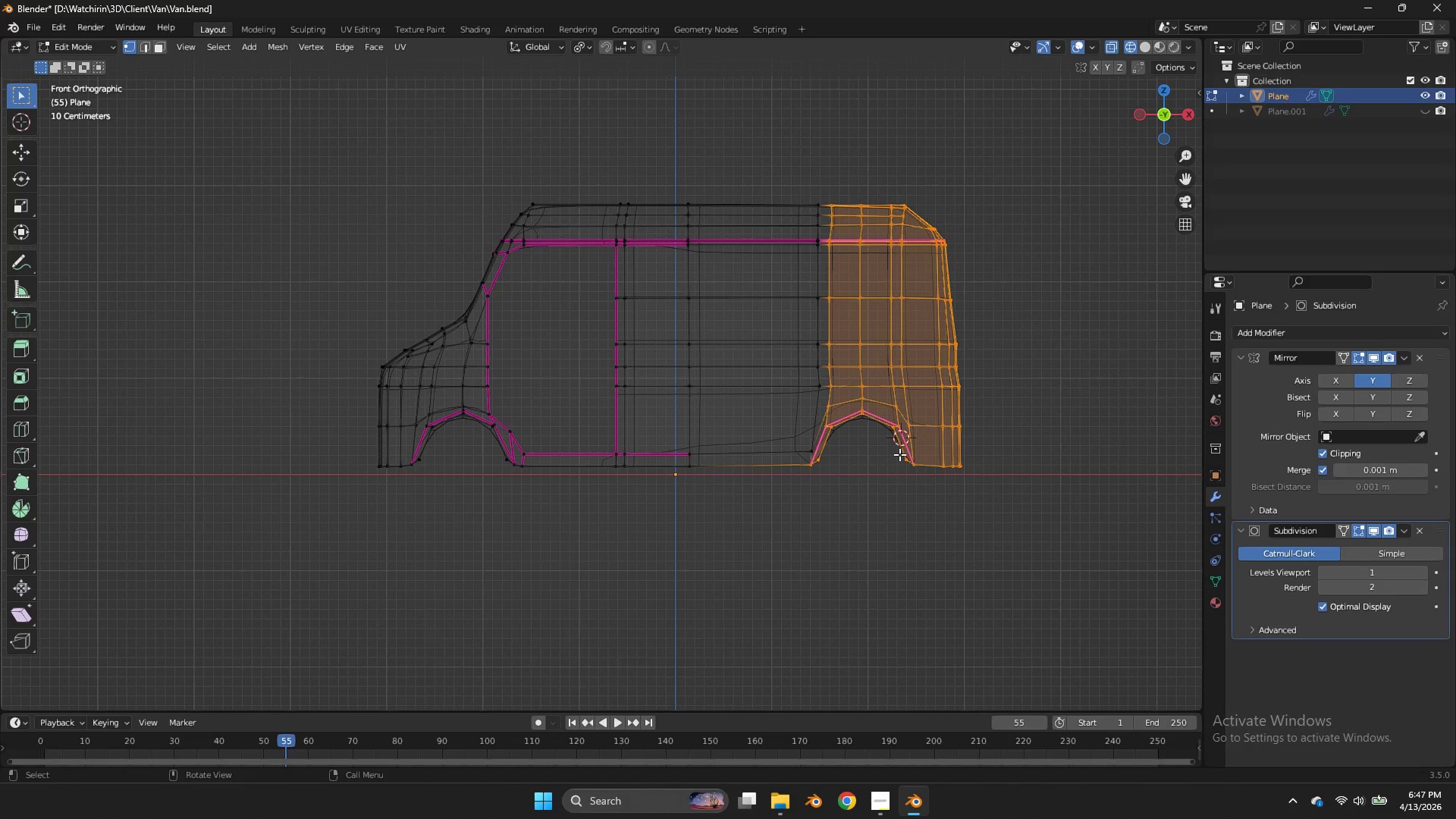 
type(gx)
 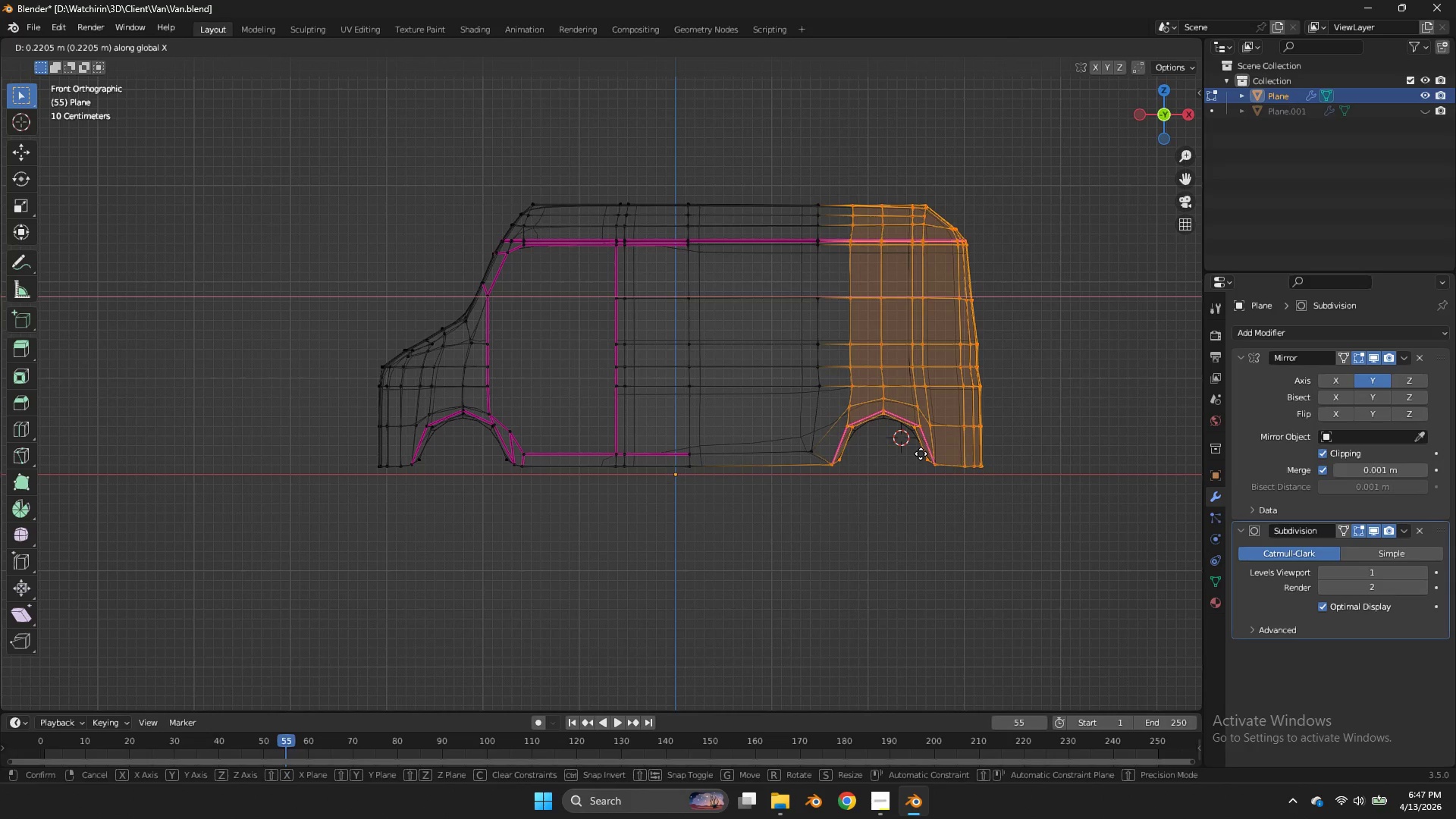 
left_click([921, 453])
 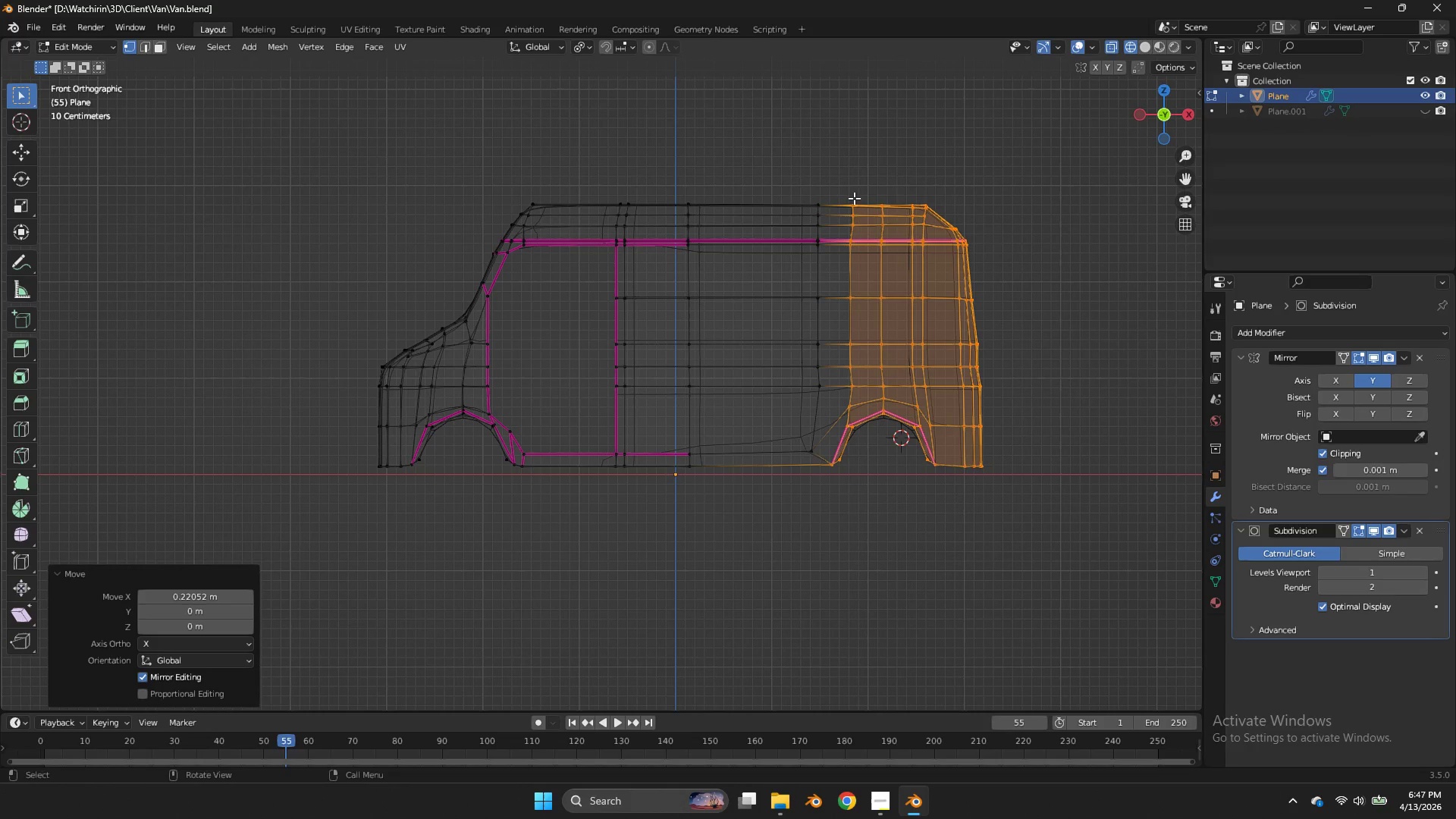 
left_click_drag(start_coordinate=[854, 195], to_coordinate=[840, 419])
 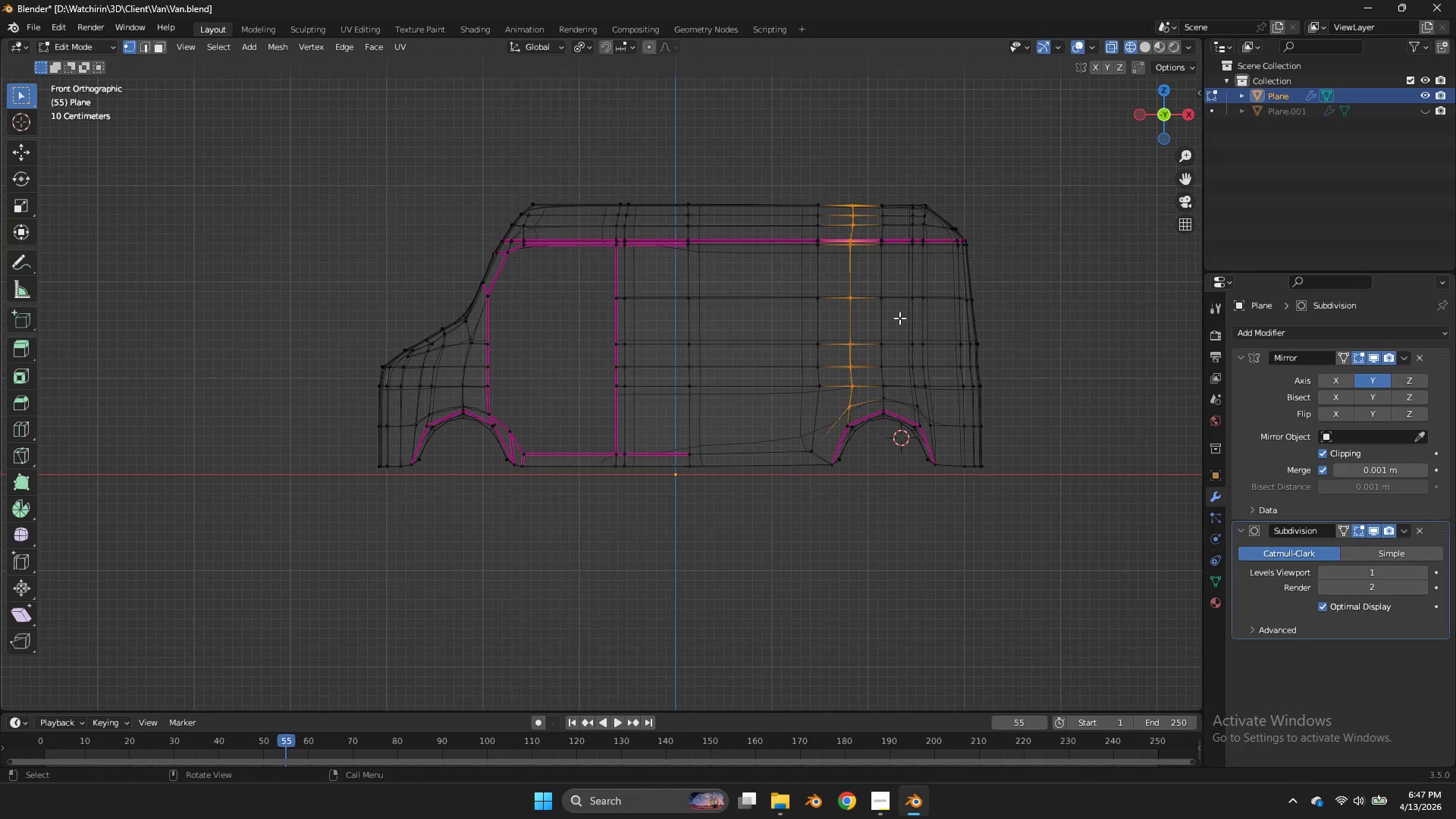 
type(sx0)
 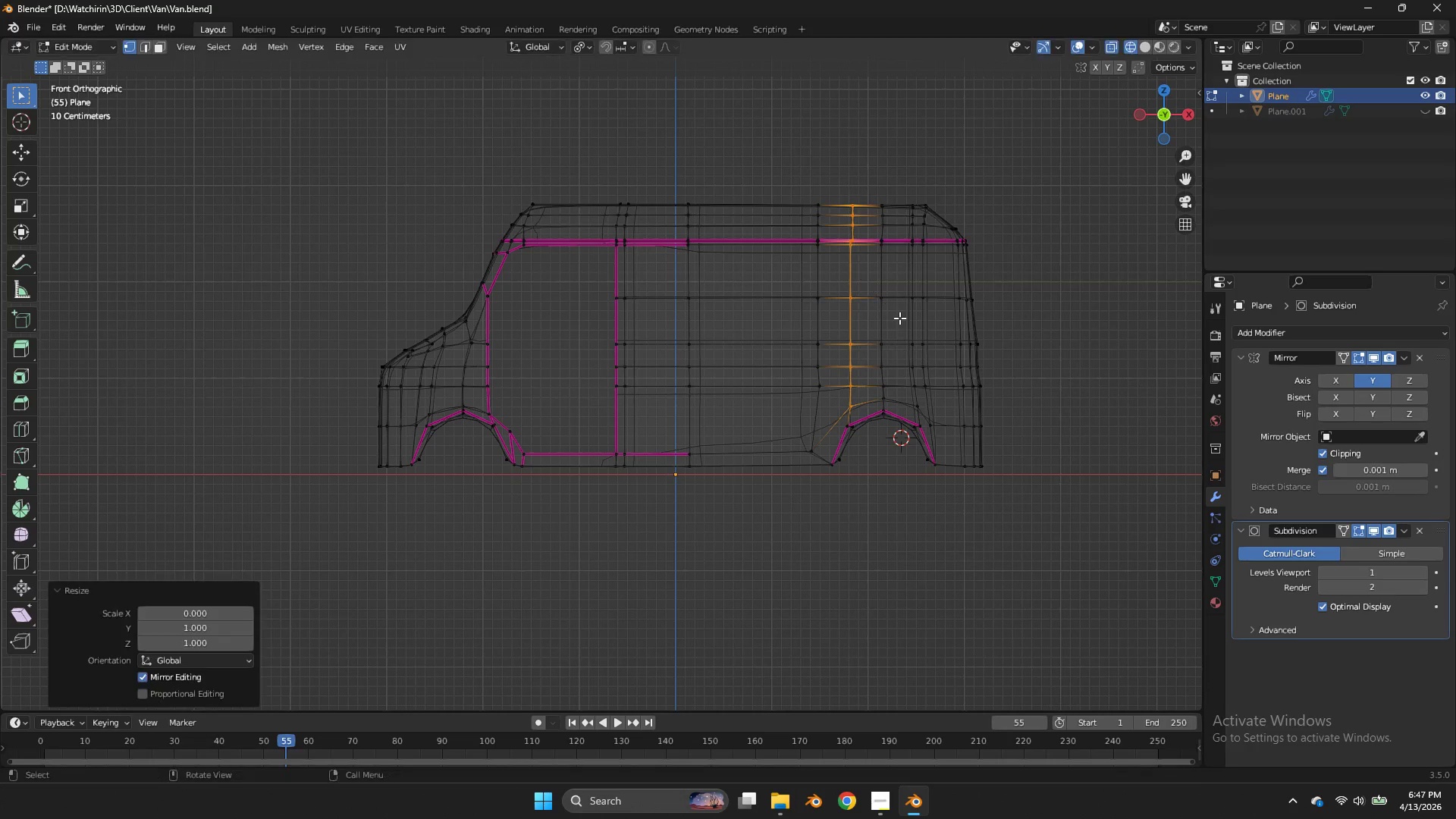 
key(Enter)
 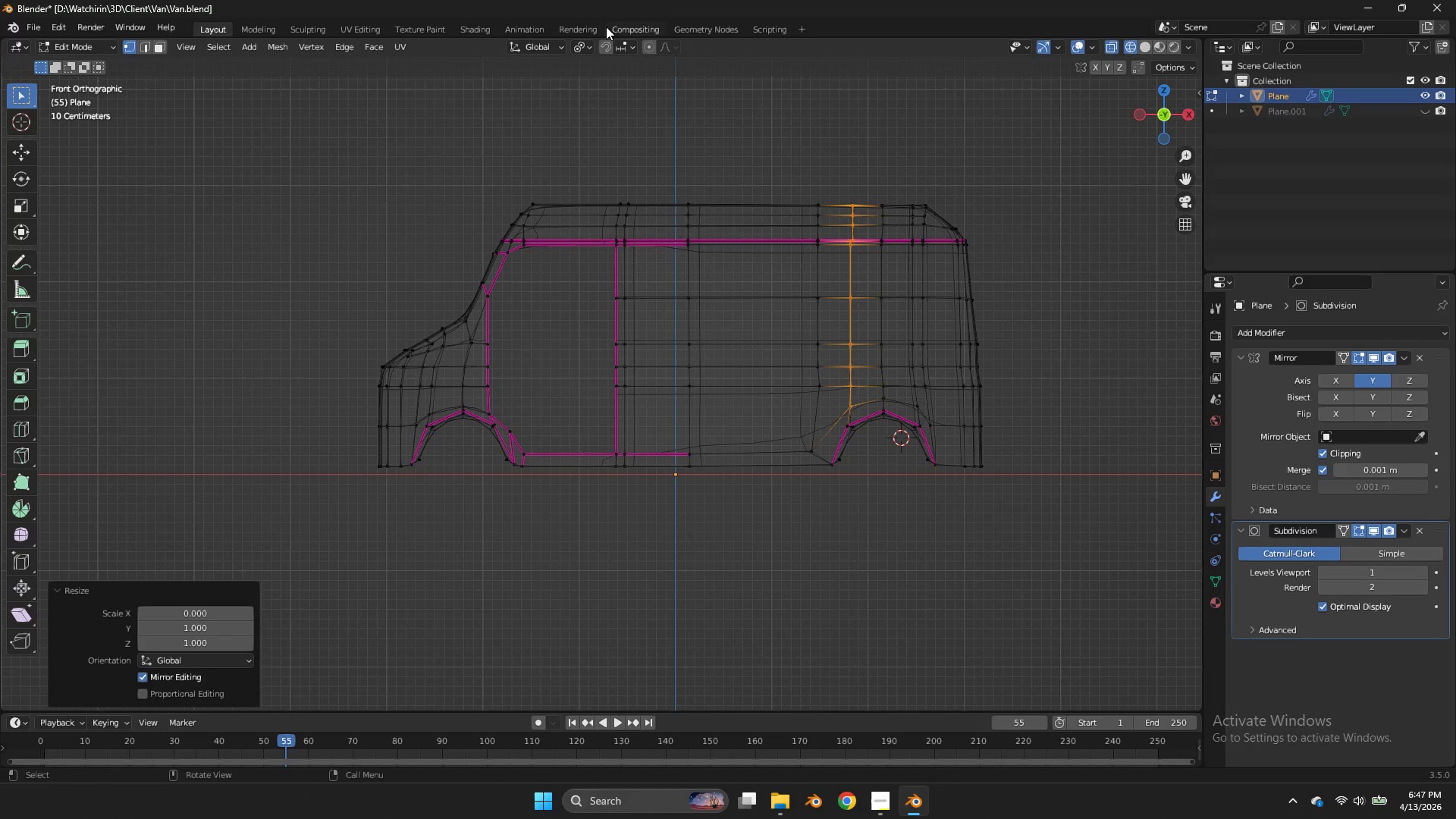 
left_click([586, 42])
 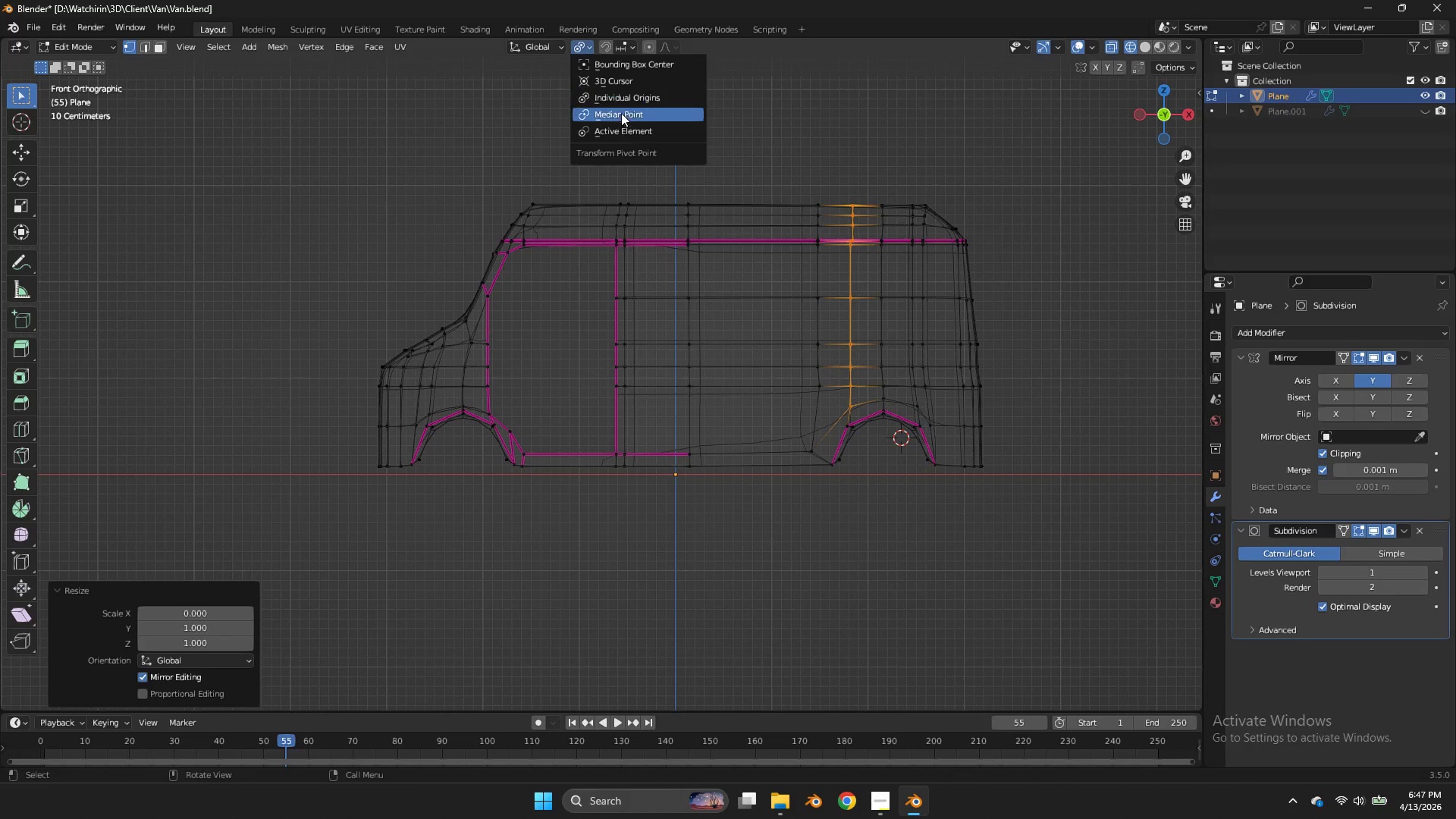 
double_click([621, 115])
 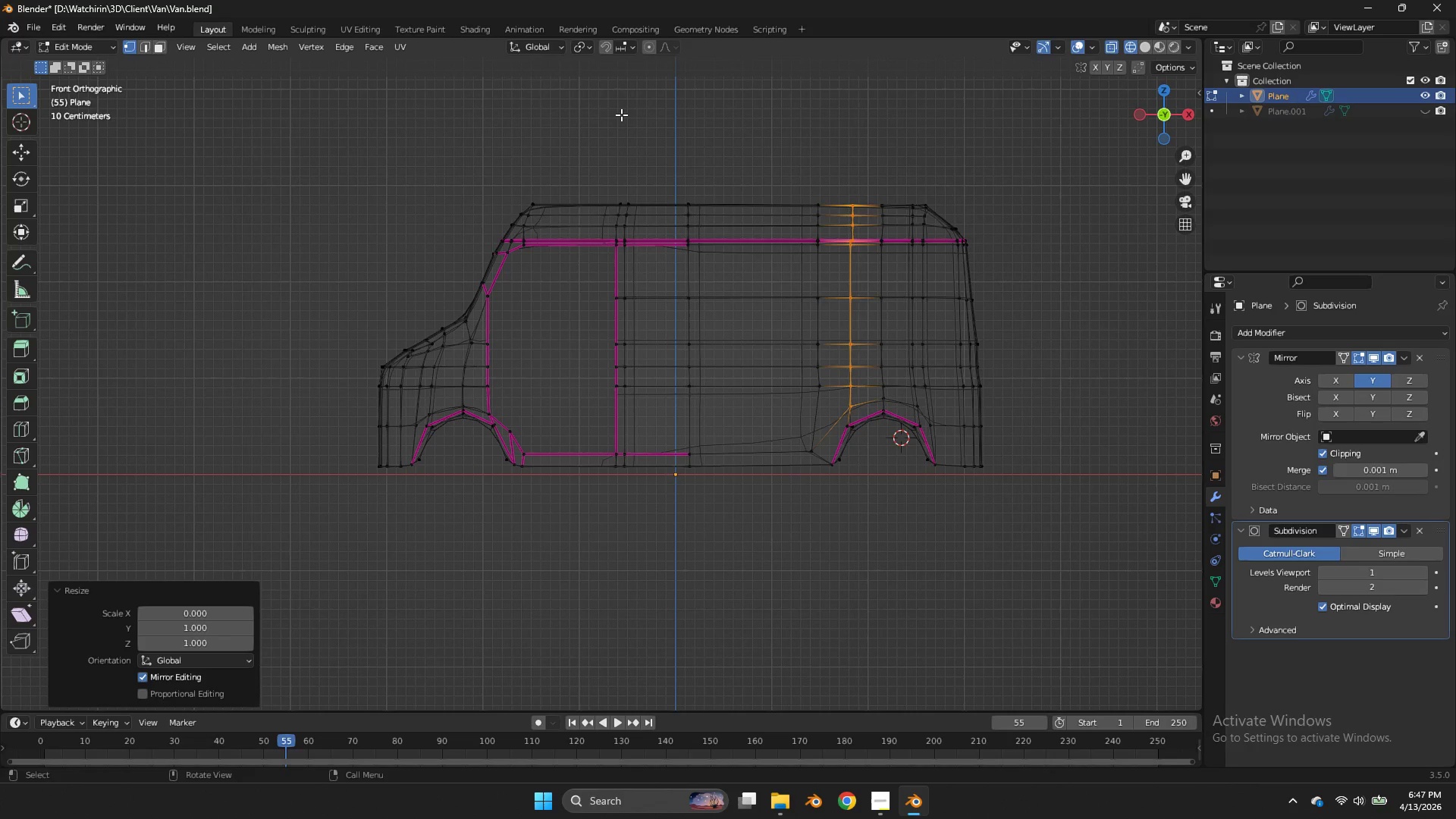 
left_click([621, 115])
 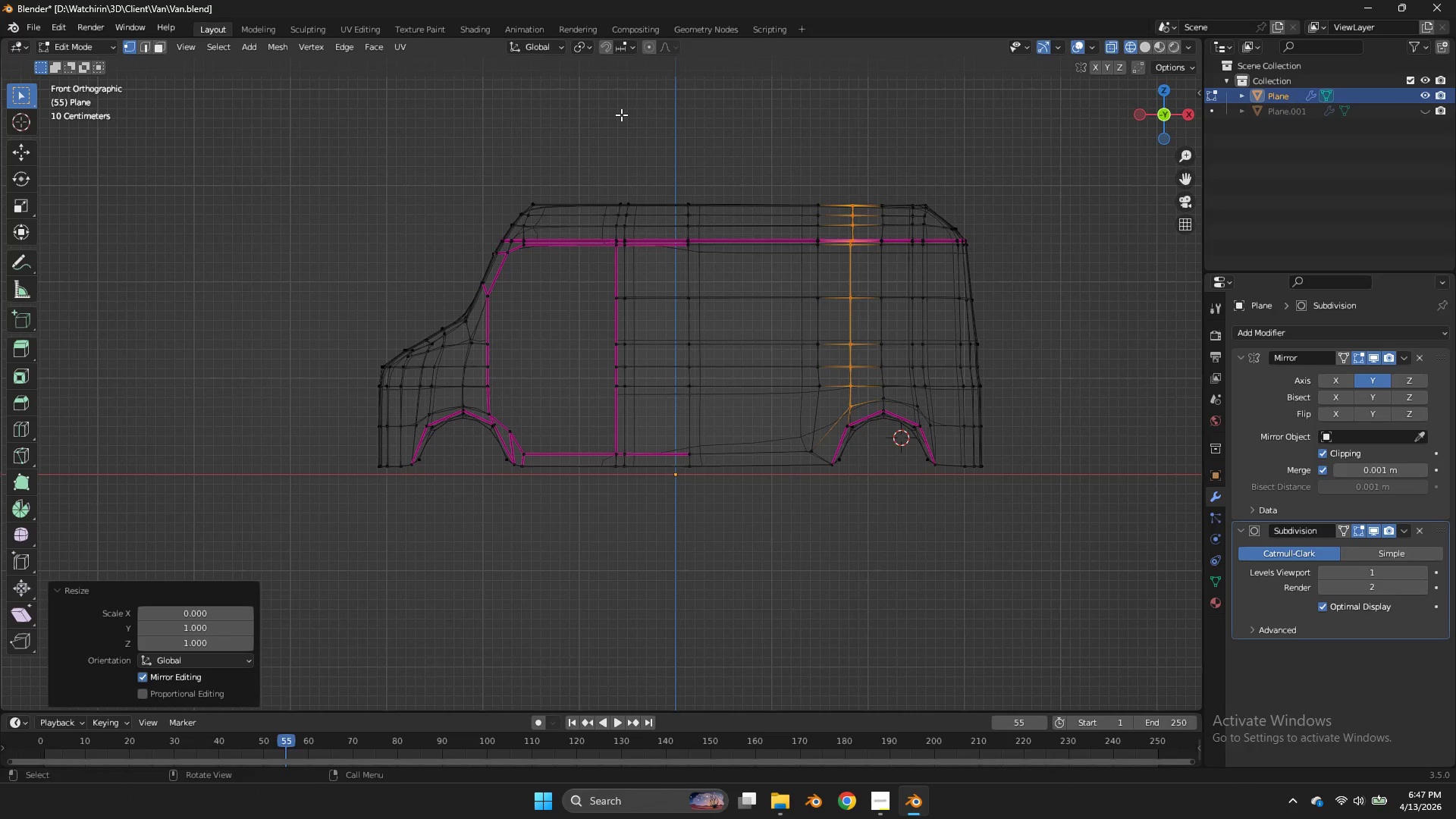 
type(dc0sx0)
 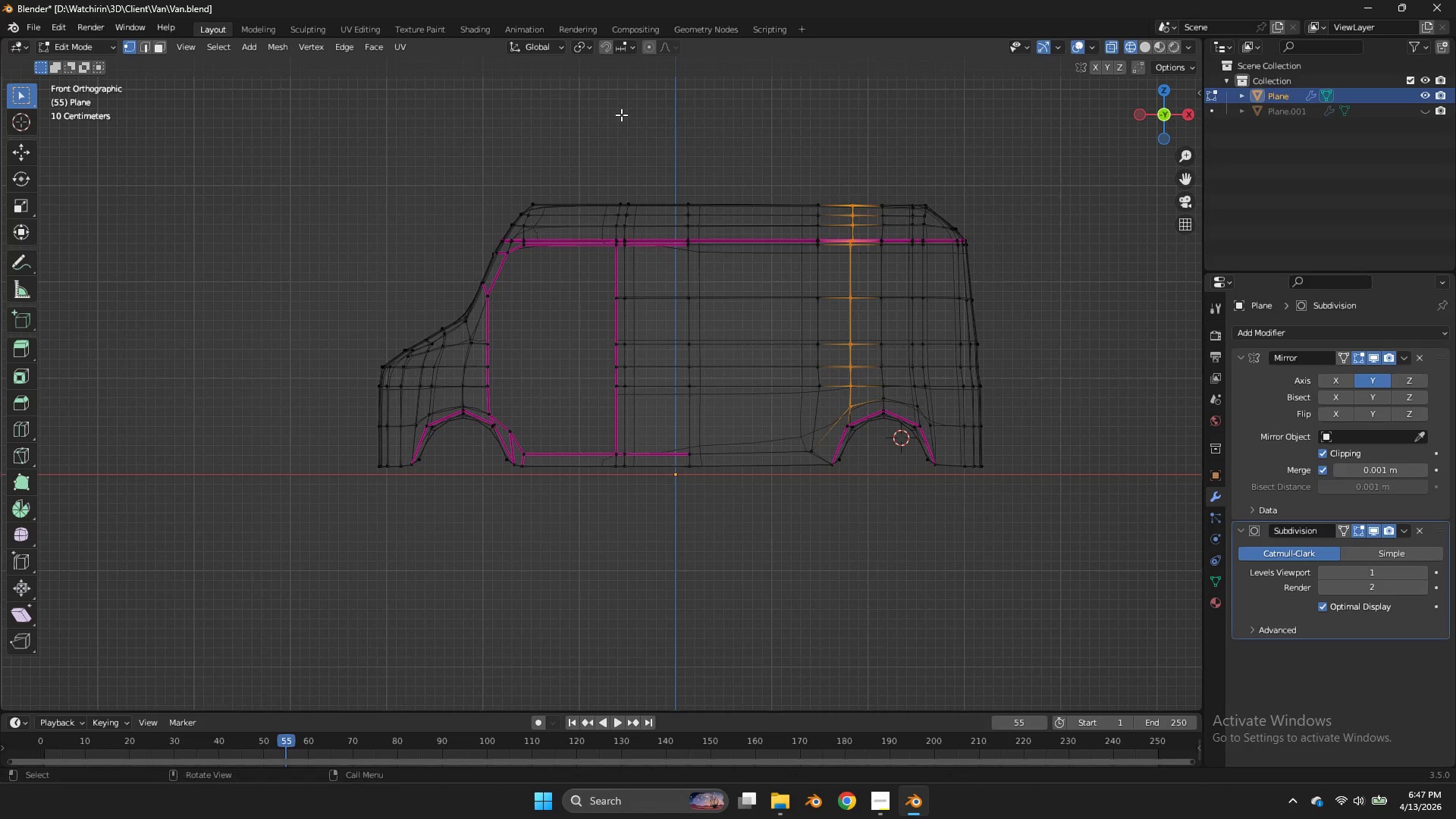 
key(Enter)
 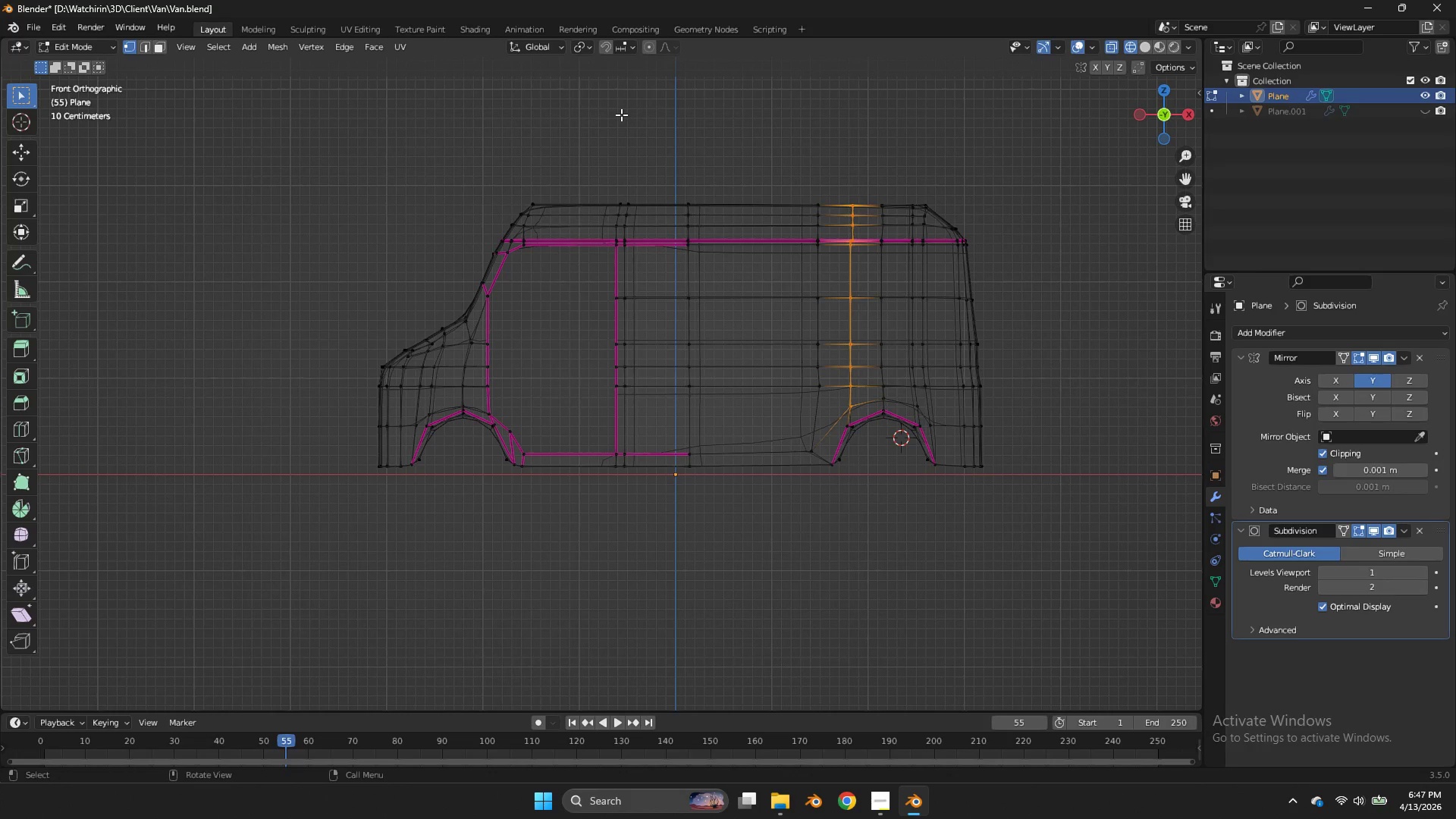 
type(sx0)
 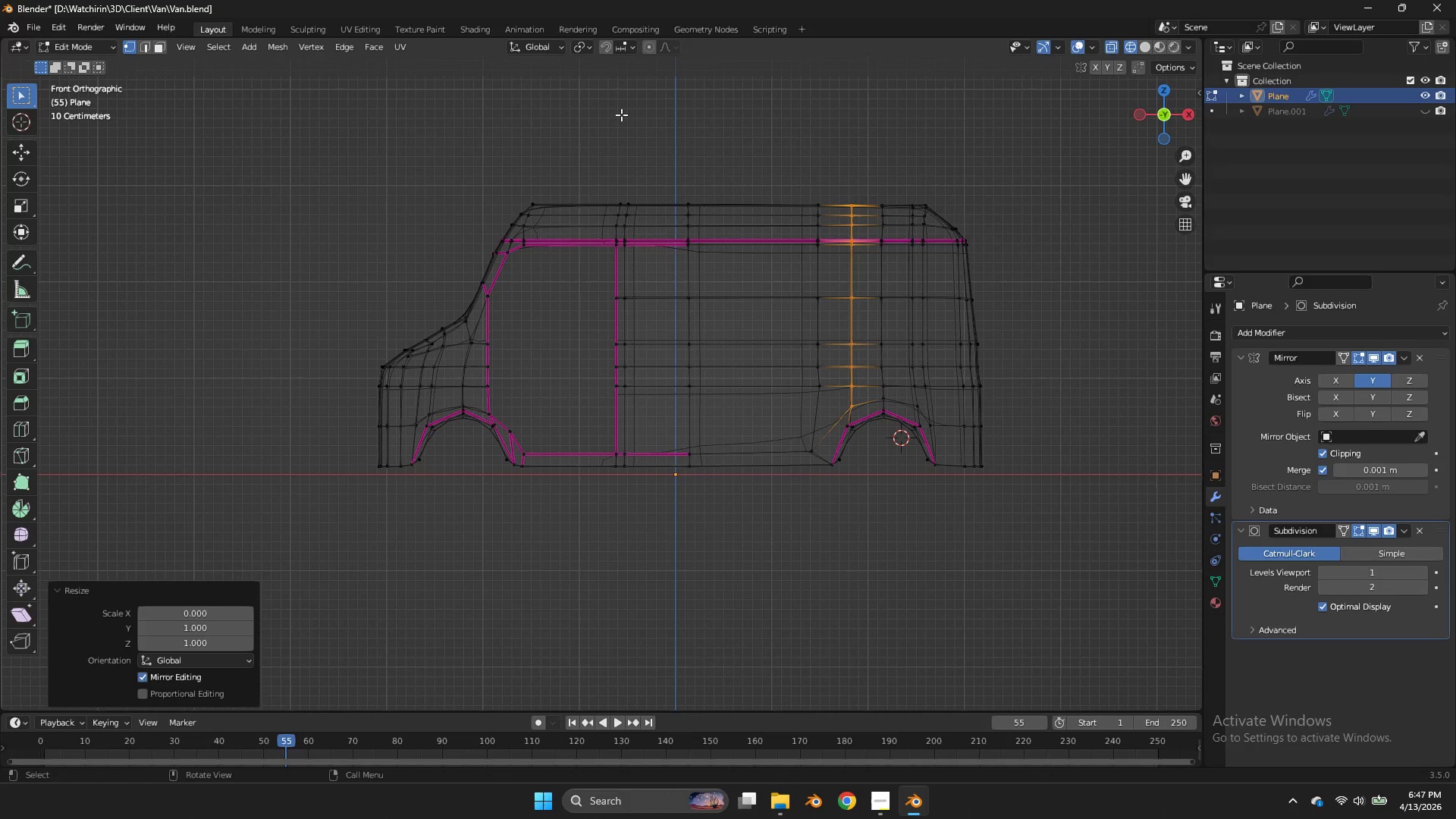 
key(Enter)
 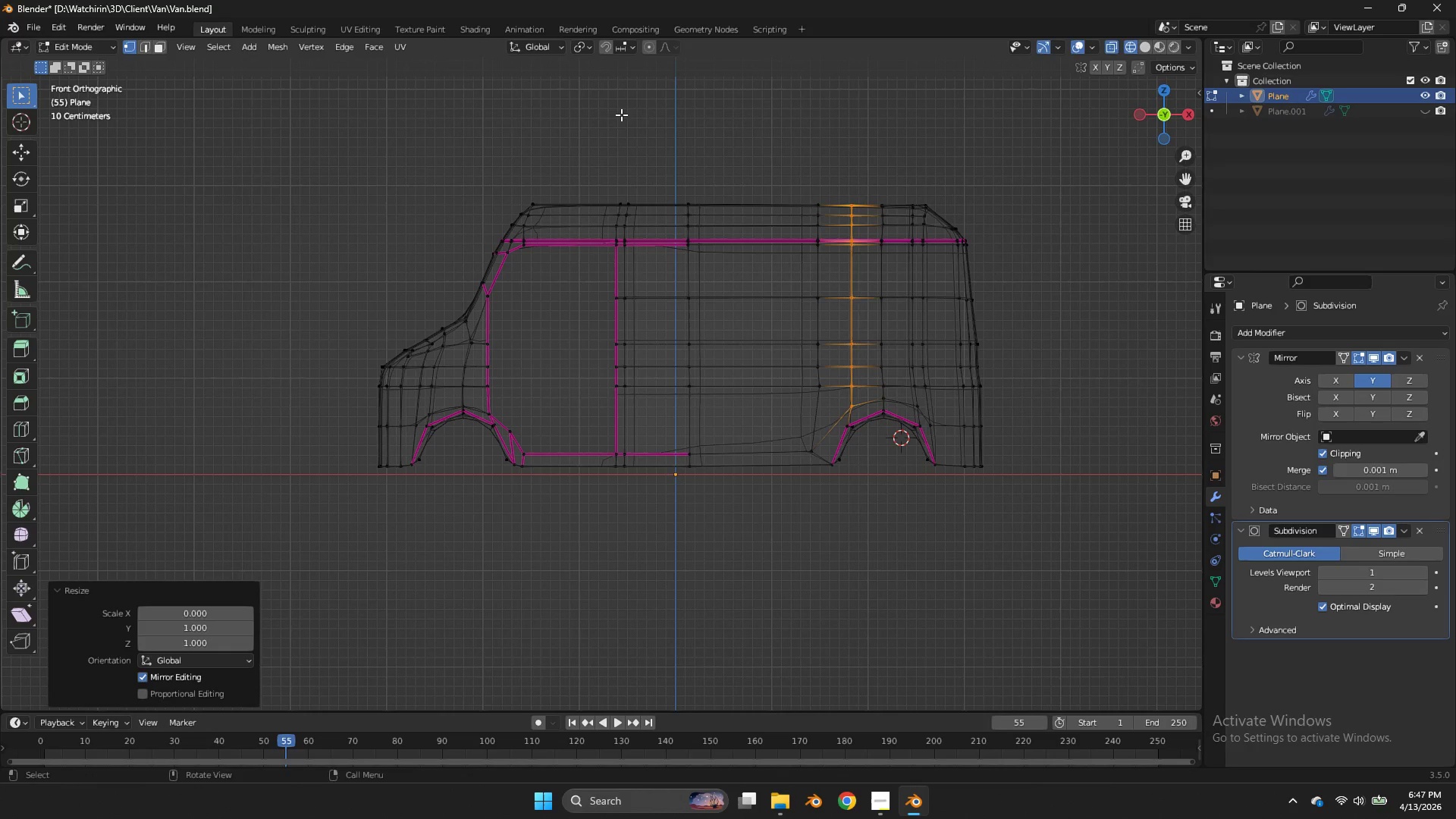 
type(gx)
 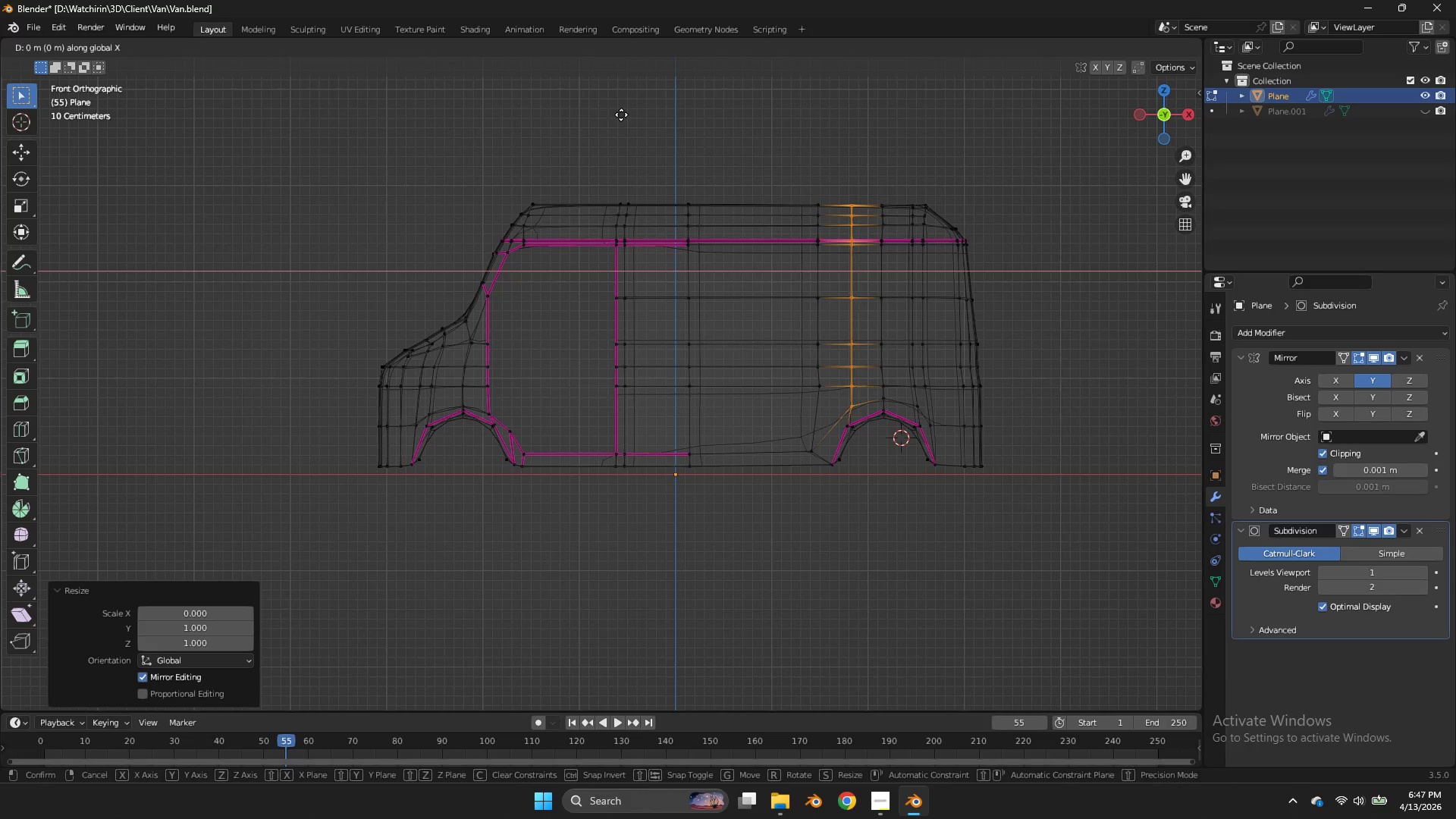 
hold_key(key=ShiftLeft, duration=0.75)
left_click([594, 116])
 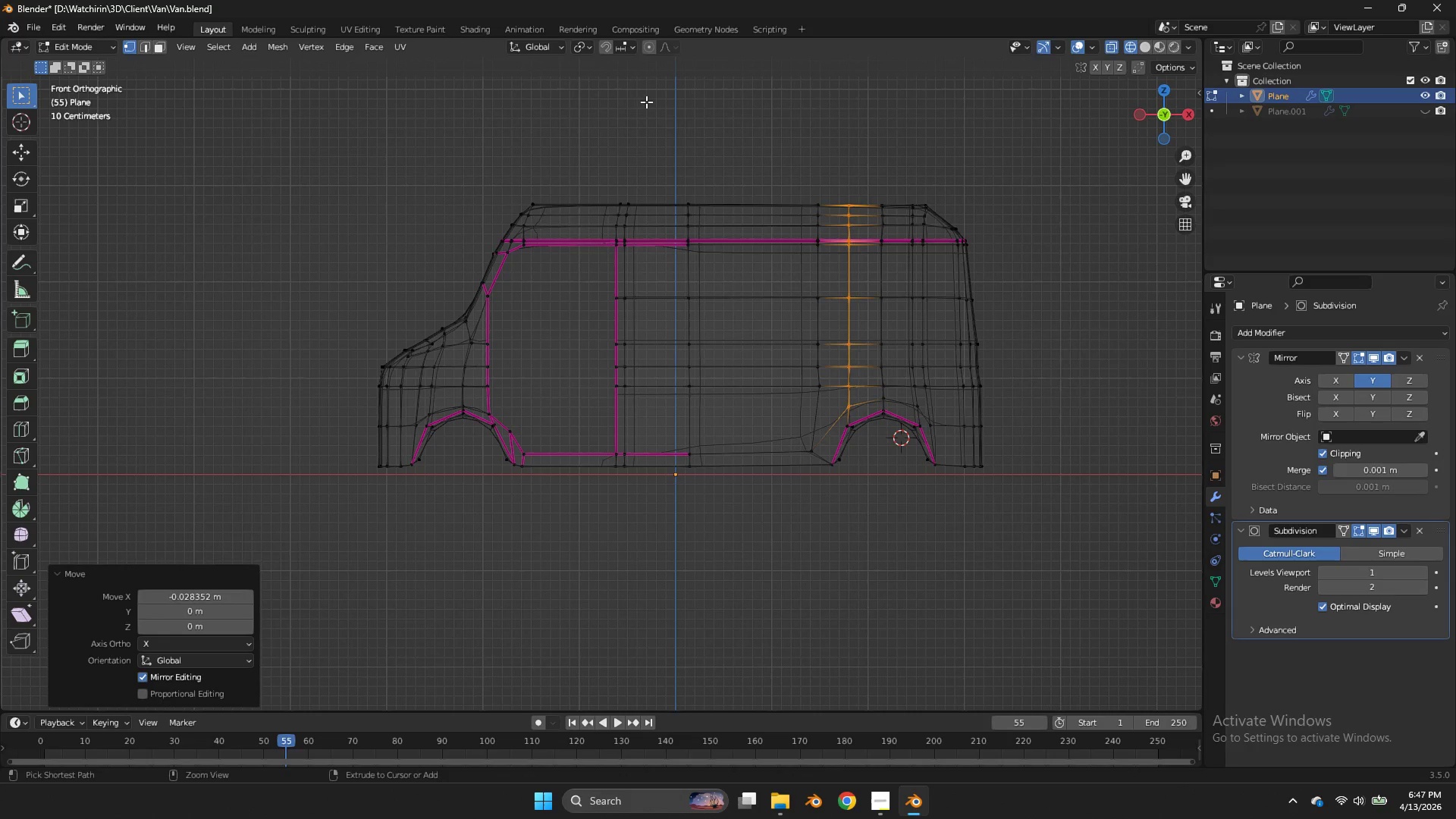 
key(Control+ControlLeft)
 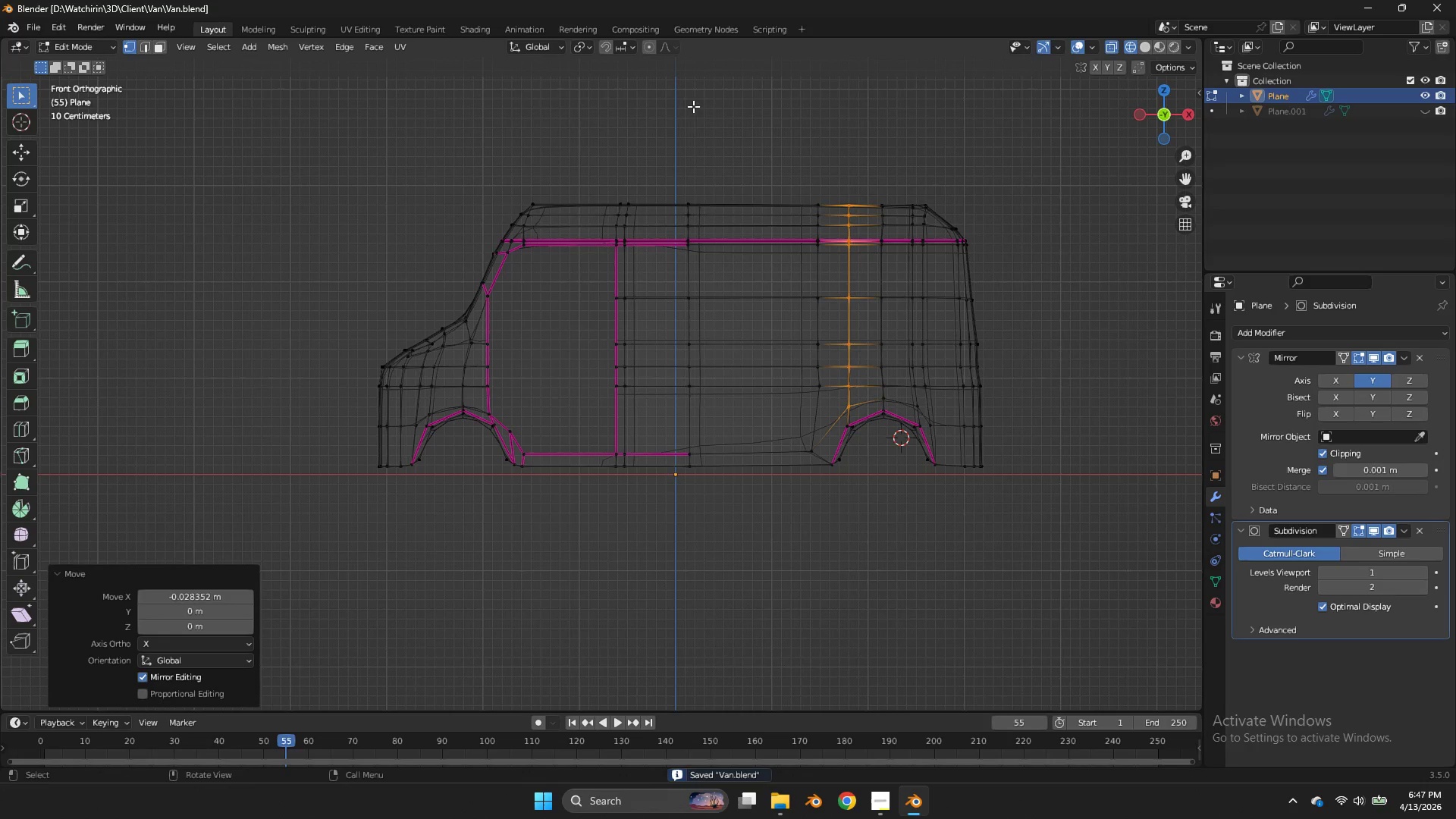 
key(Control+S)
 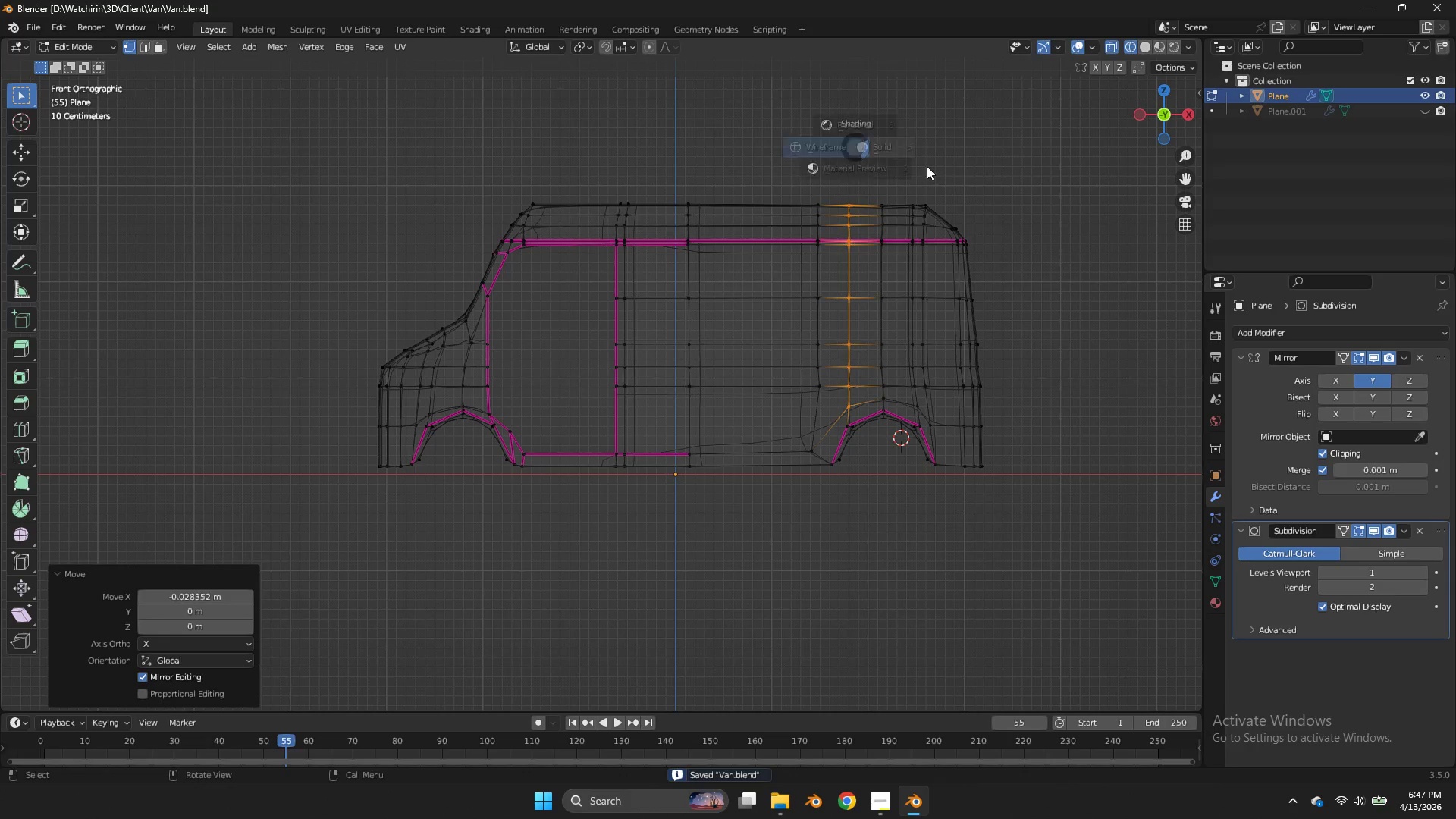 
type(zzsx0)
 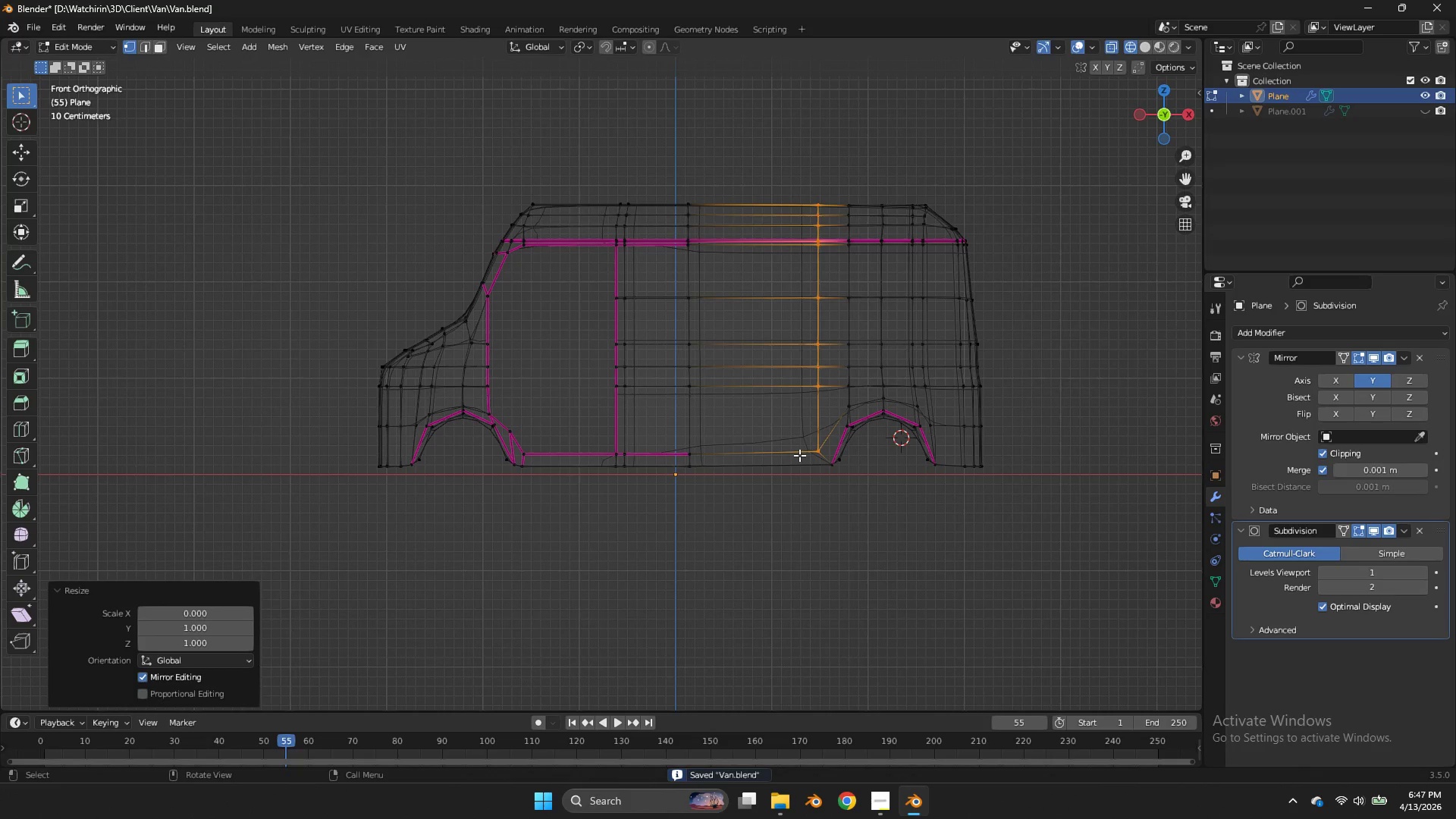 
left_click_drag(start_coordinate=[833, 184], to_coordinate=[792, 422])
 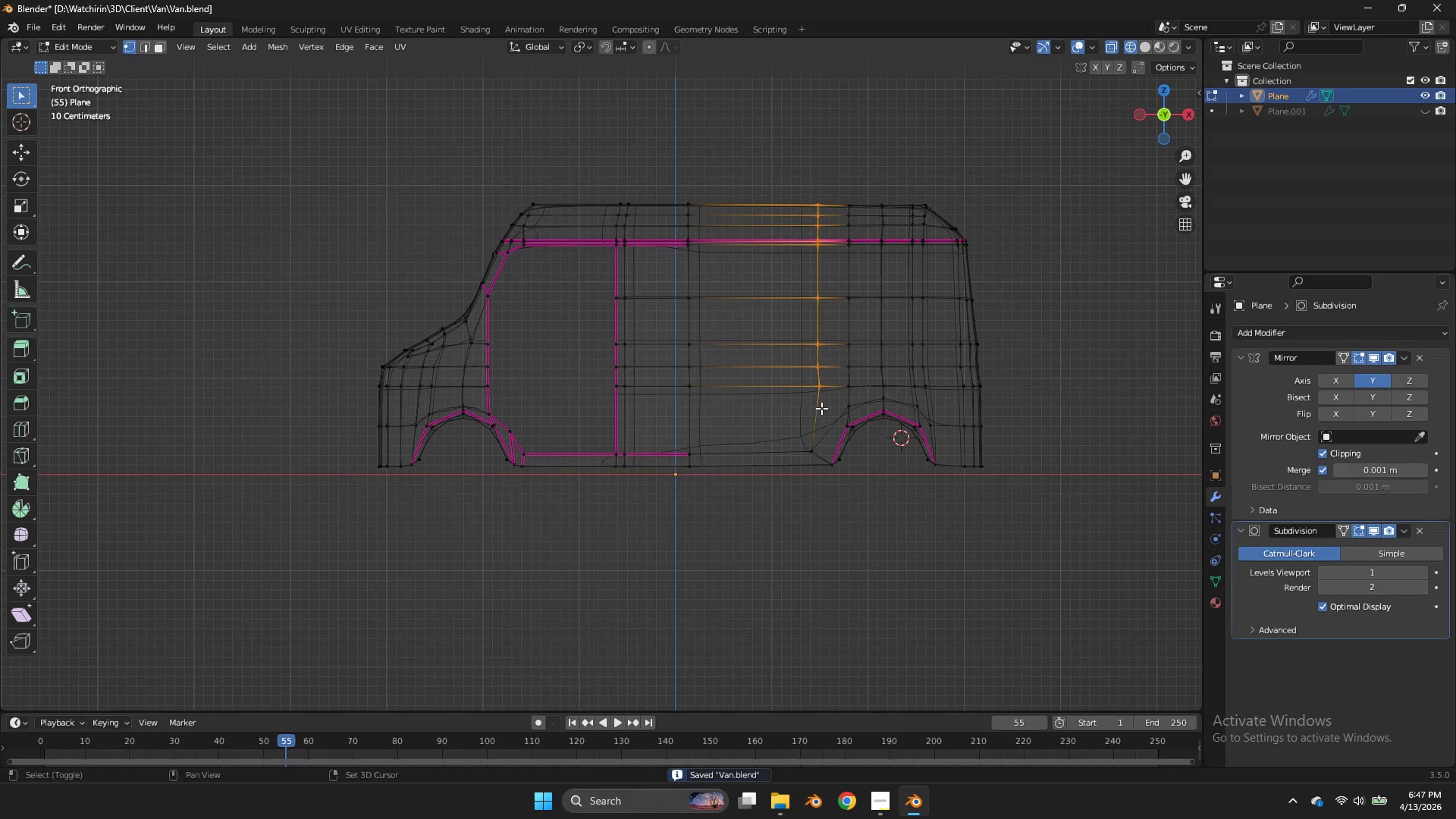 
left_click_drag(start_coordinate=[816, 423], to_coordinate=[799, 458])
 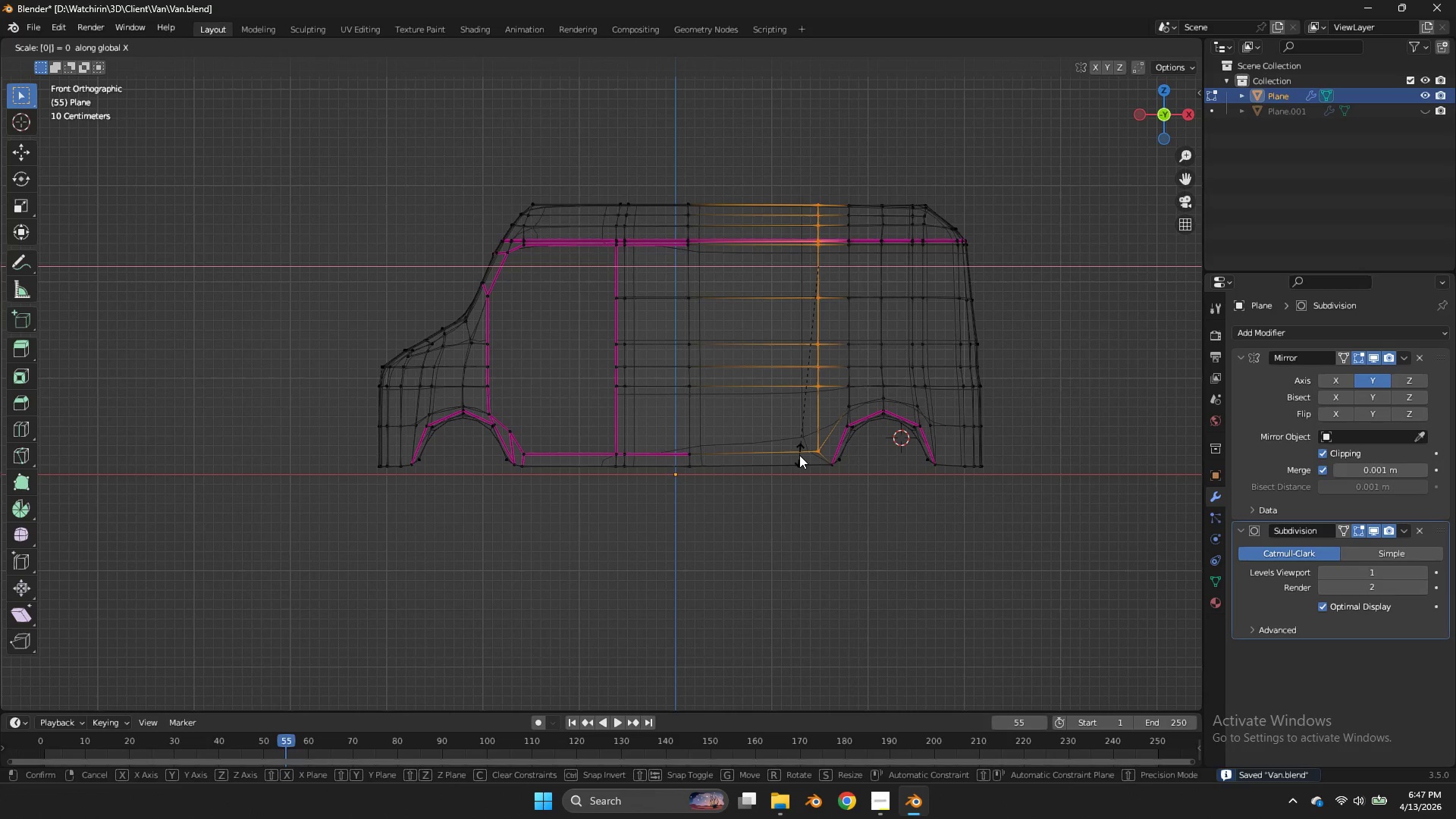 
key(Enter)
 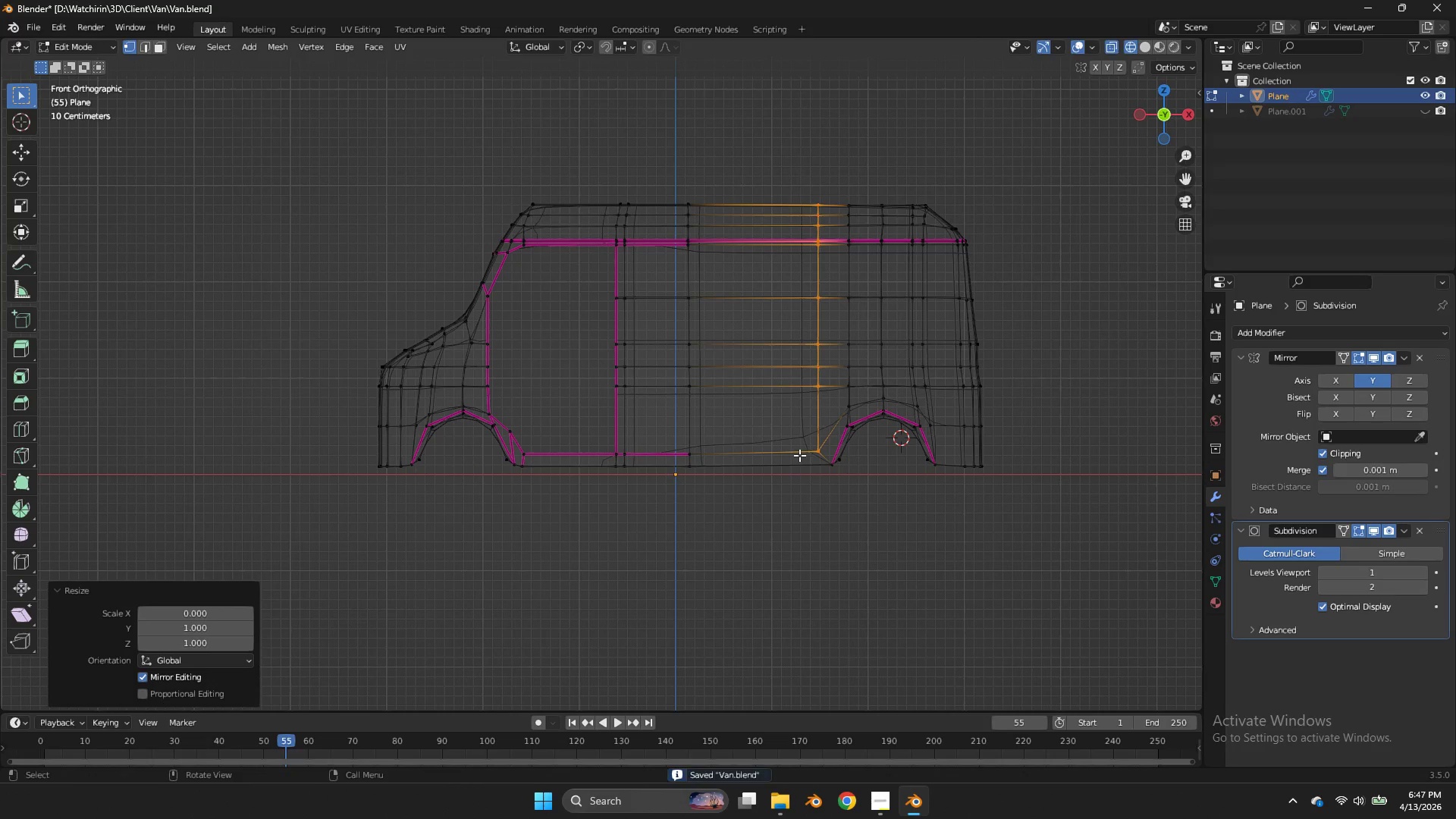 
type(gx)
 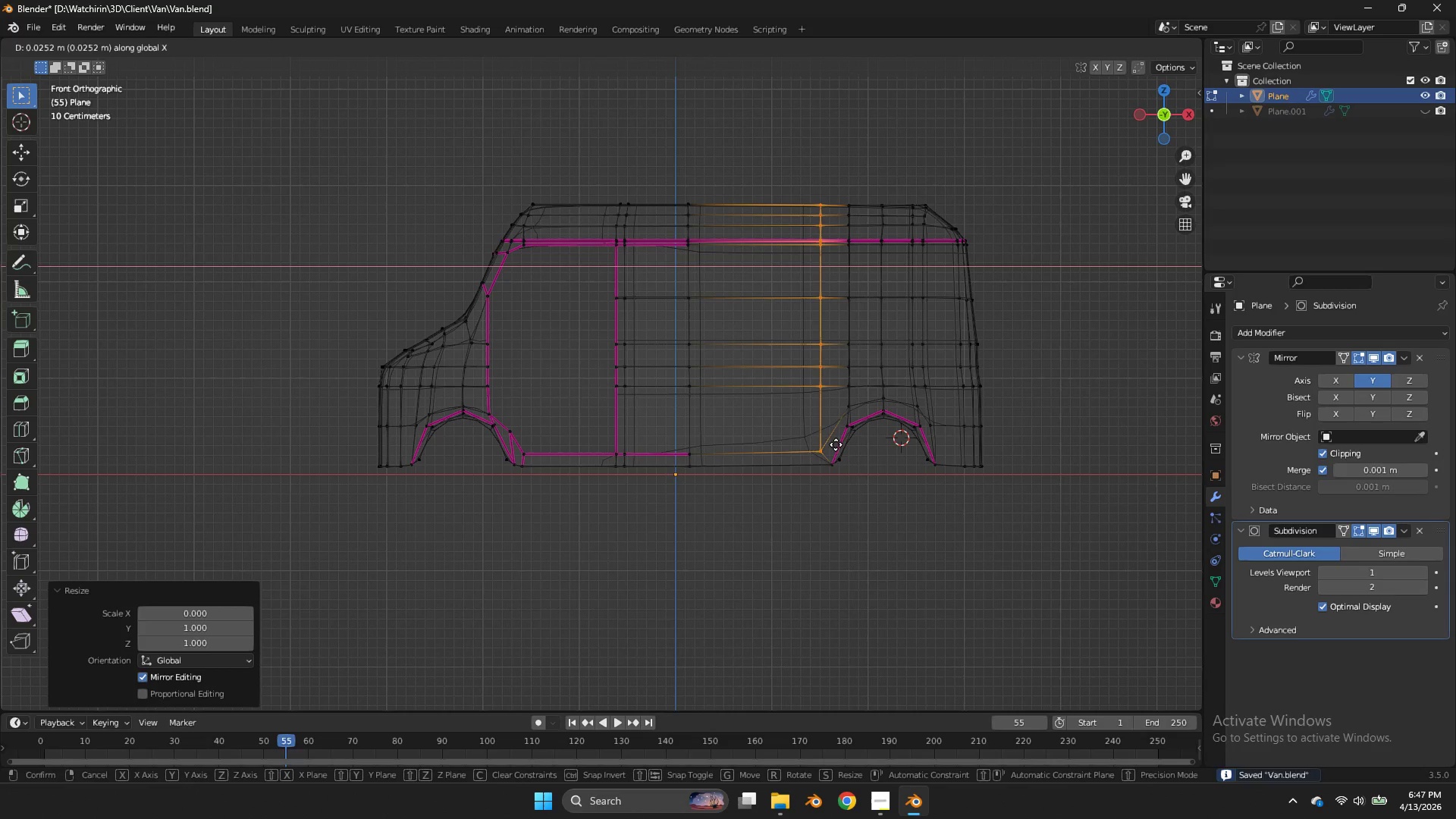 
hold_key(key=ShiftLeft, duration=1.14)
 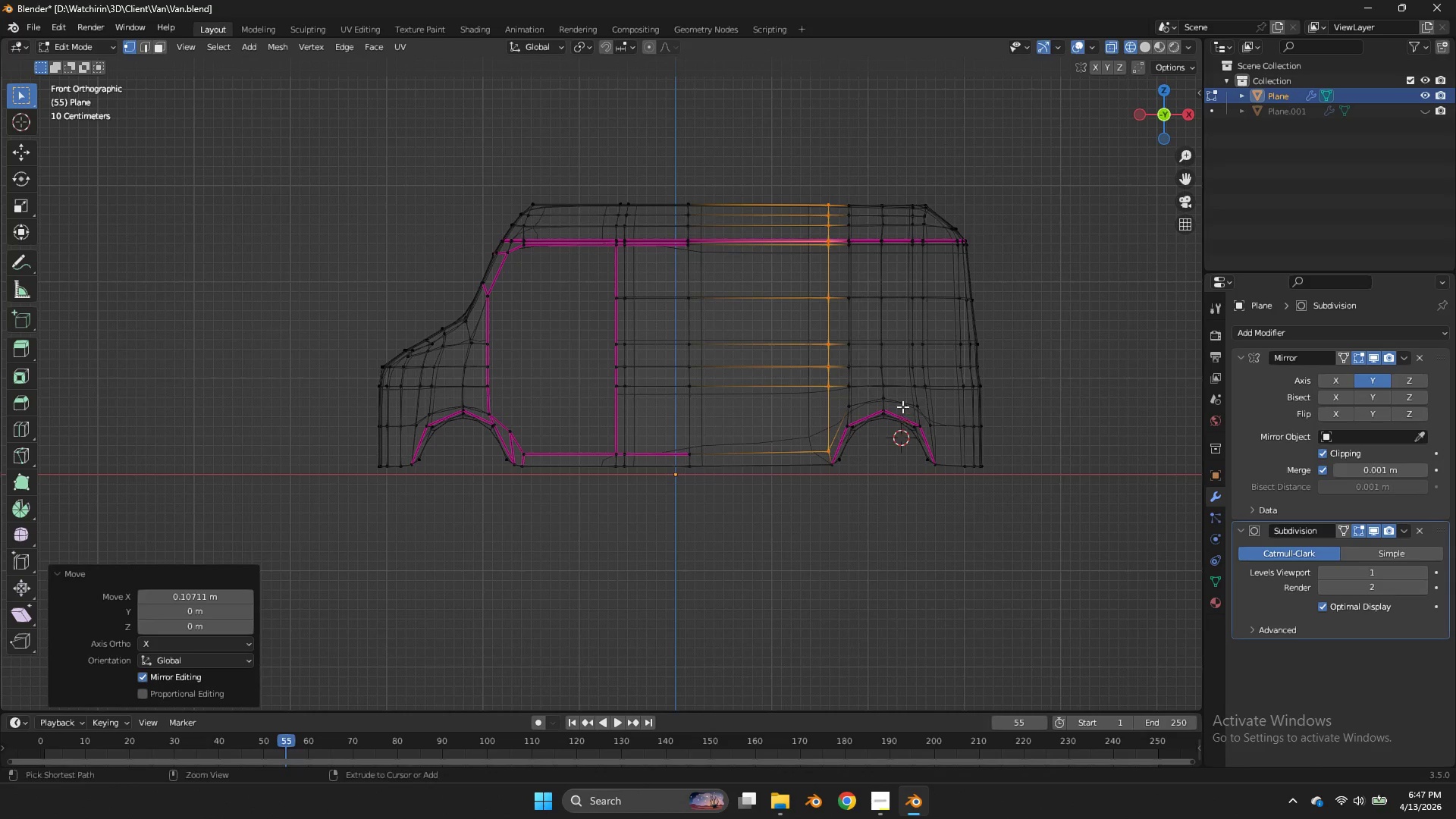 
key(Control+ControlLeft)
 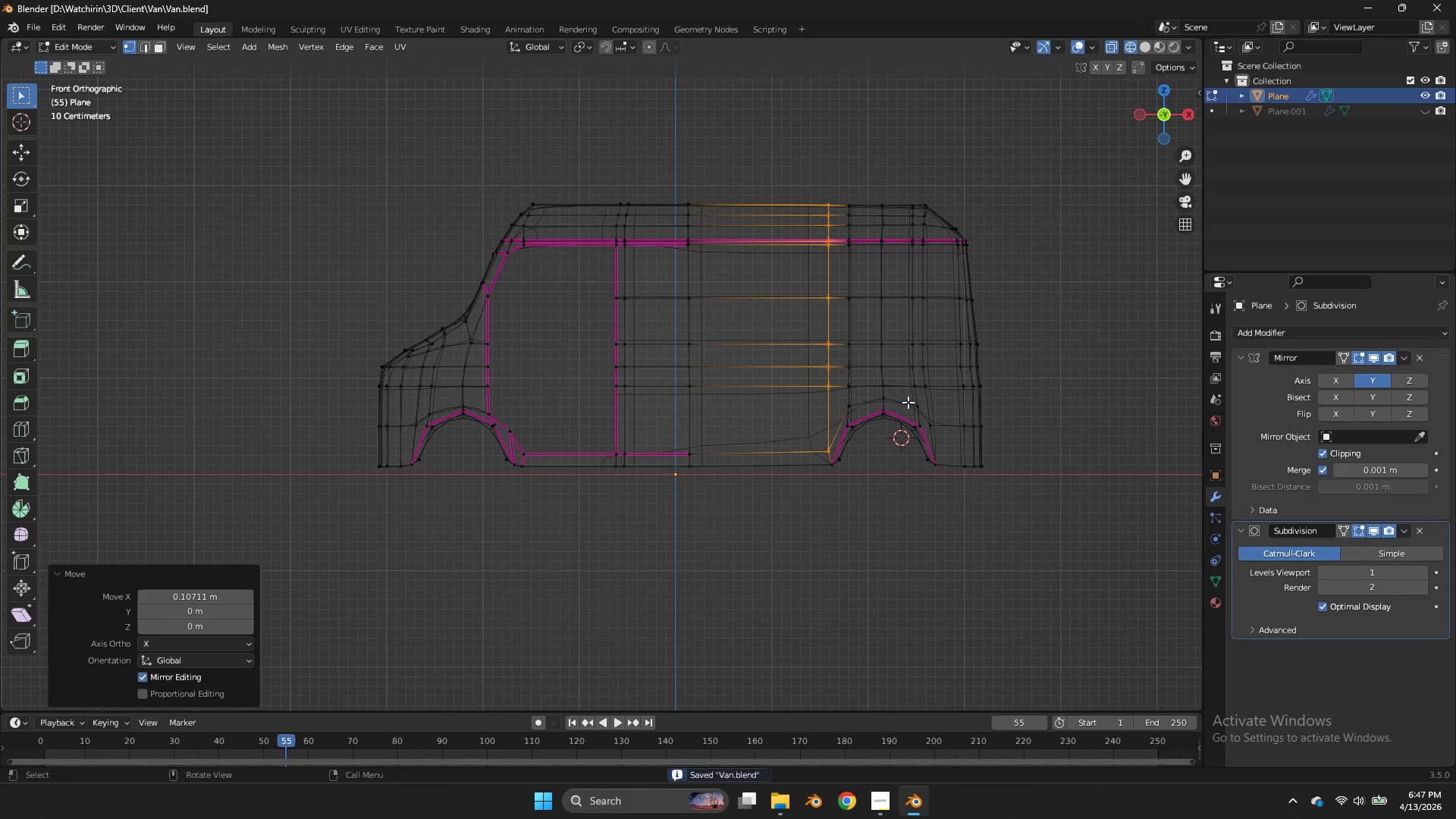 
key(Control+S)
 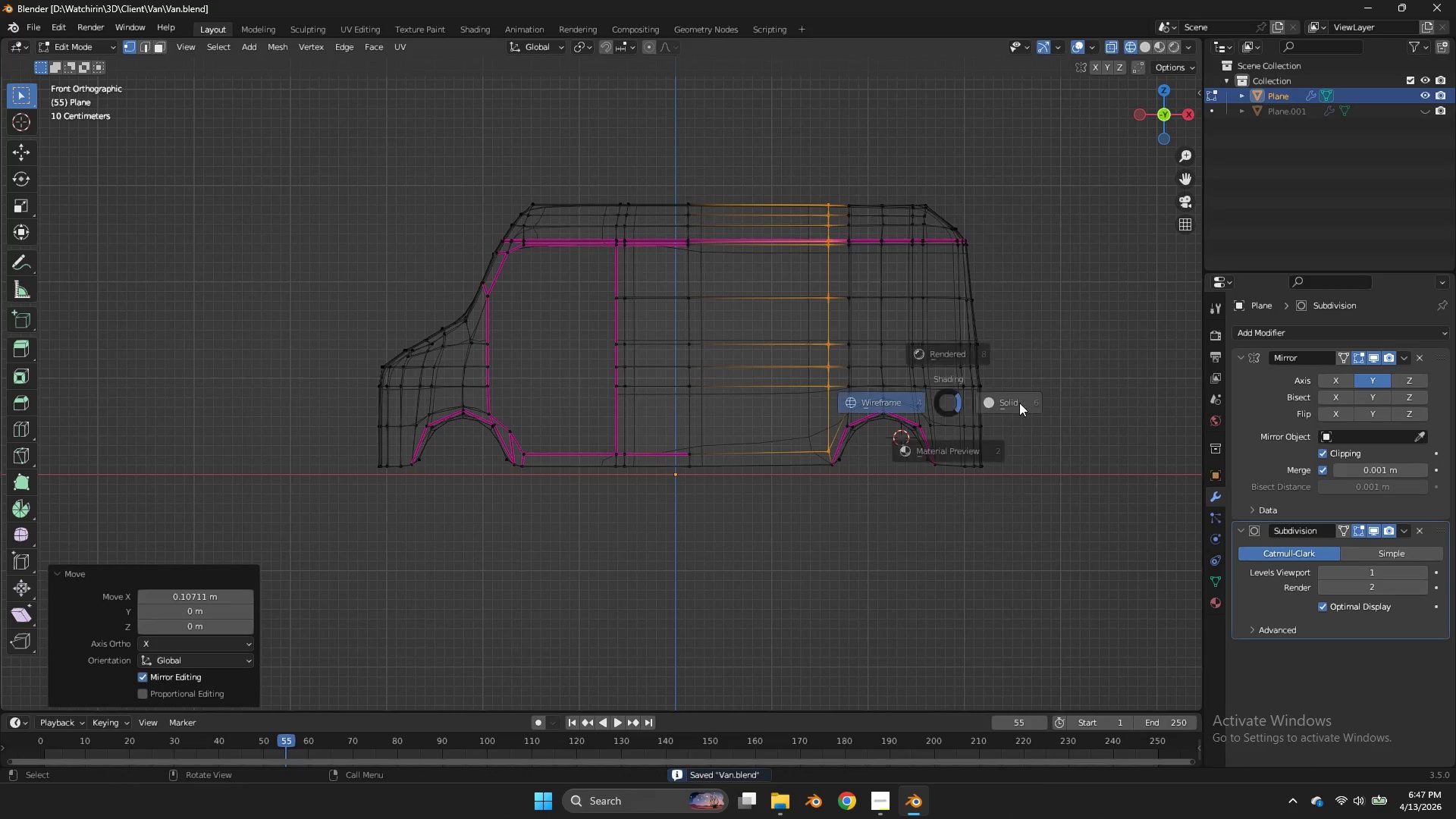 
key(Z)
 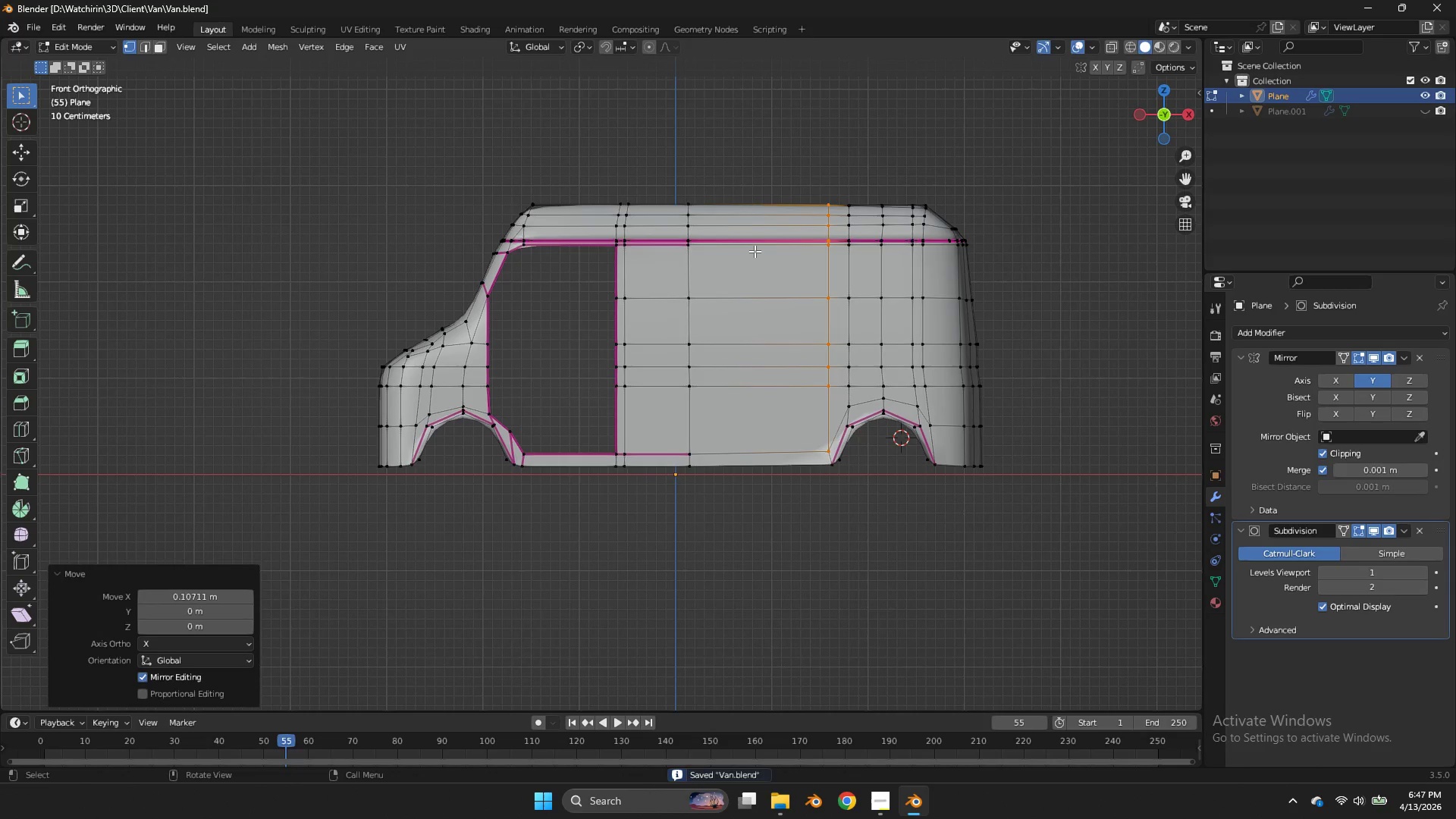 
left_click([754, 251])
 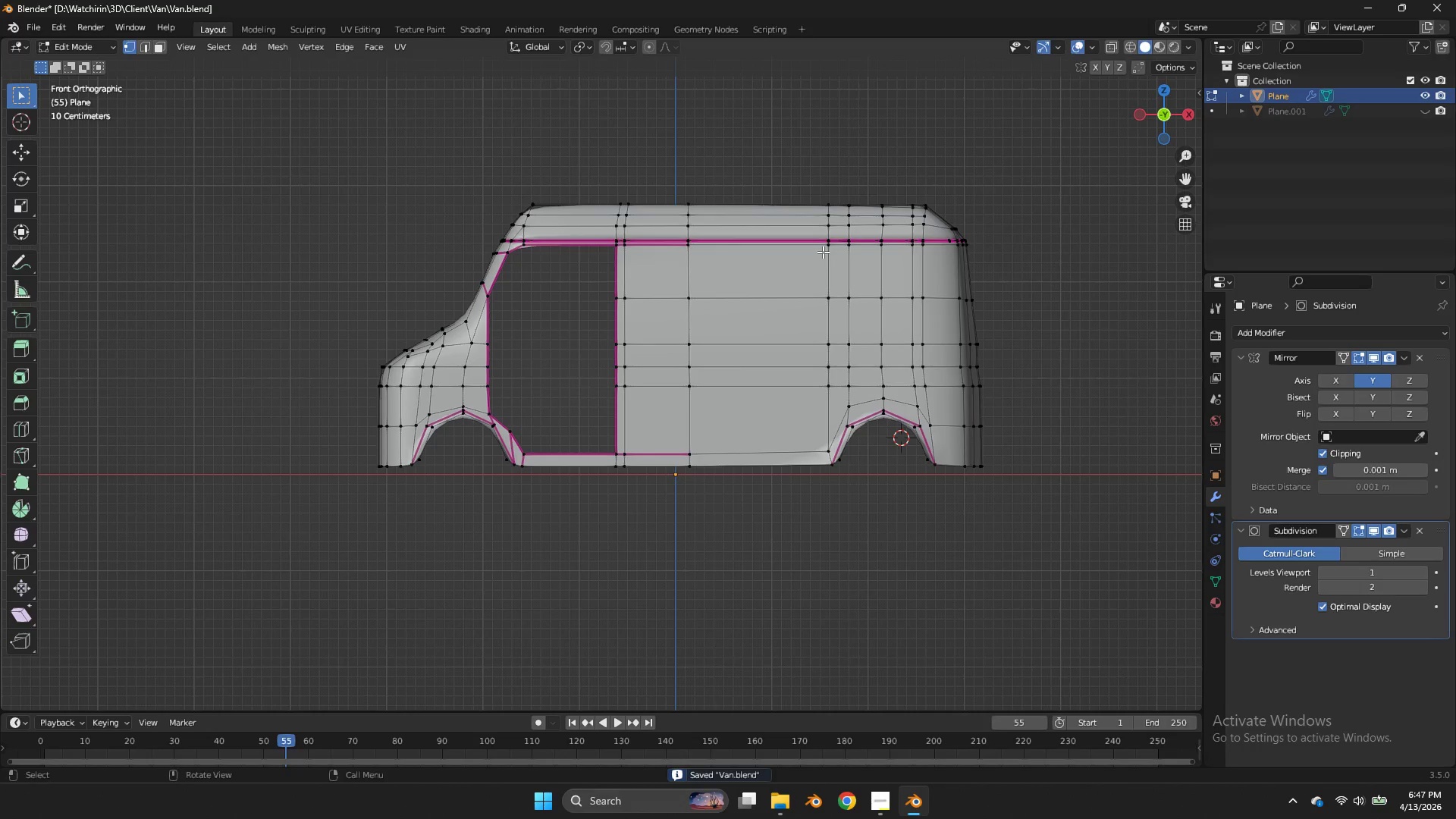 
left_click([829, 251])
 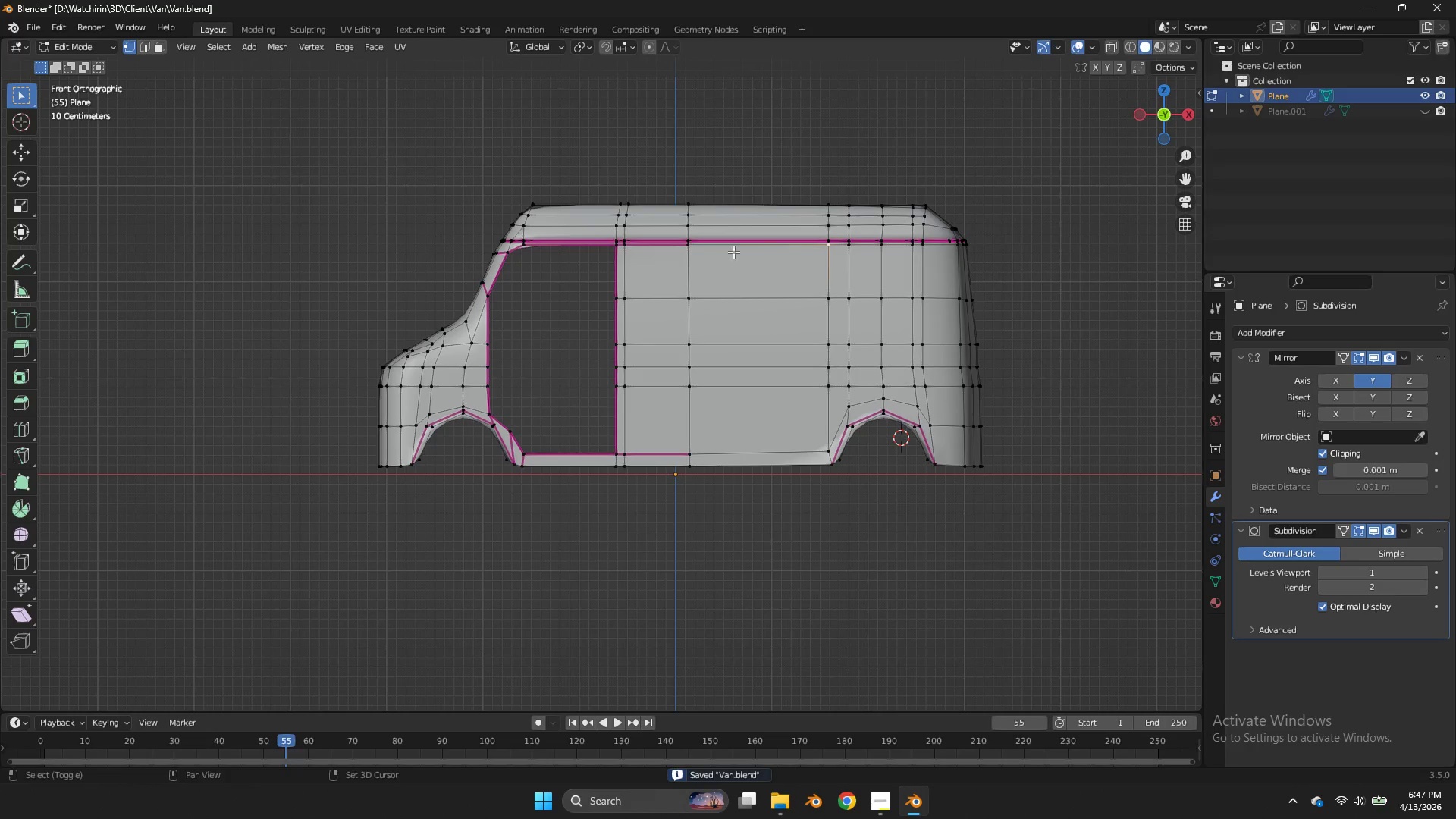 
double_click([829, 251])
 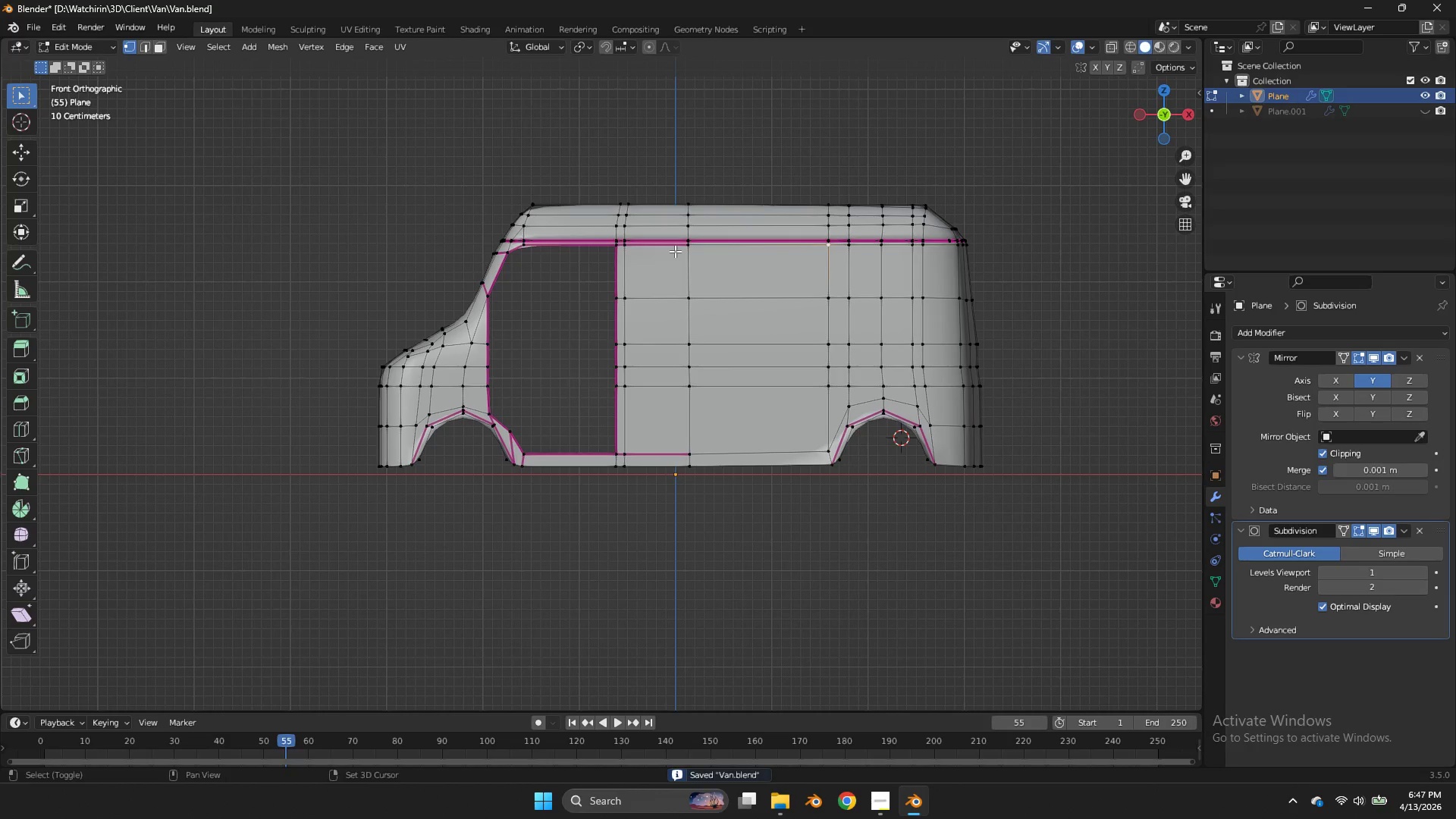 
triple_click([675, 251])
 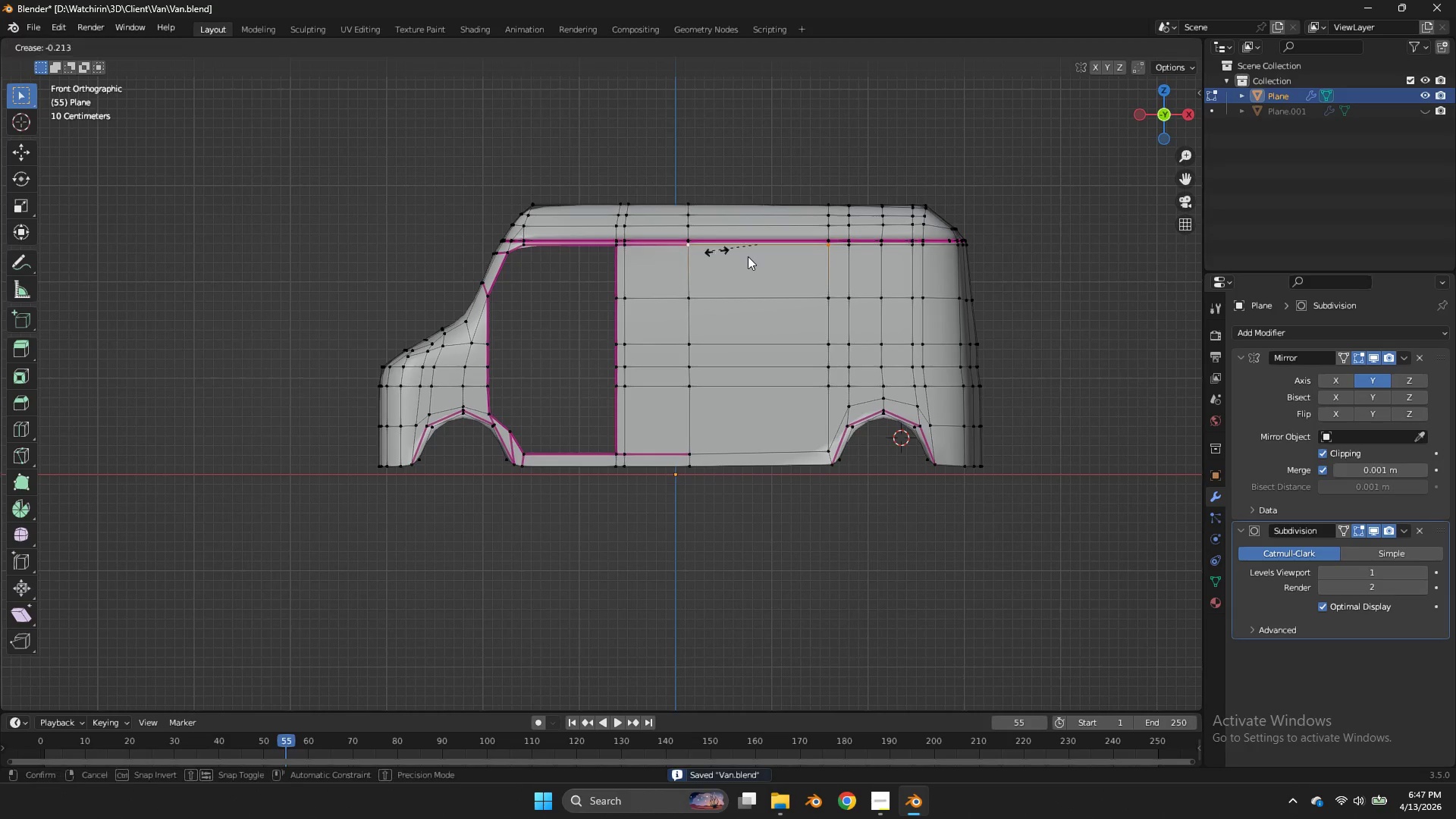 
key(Shift+E)
 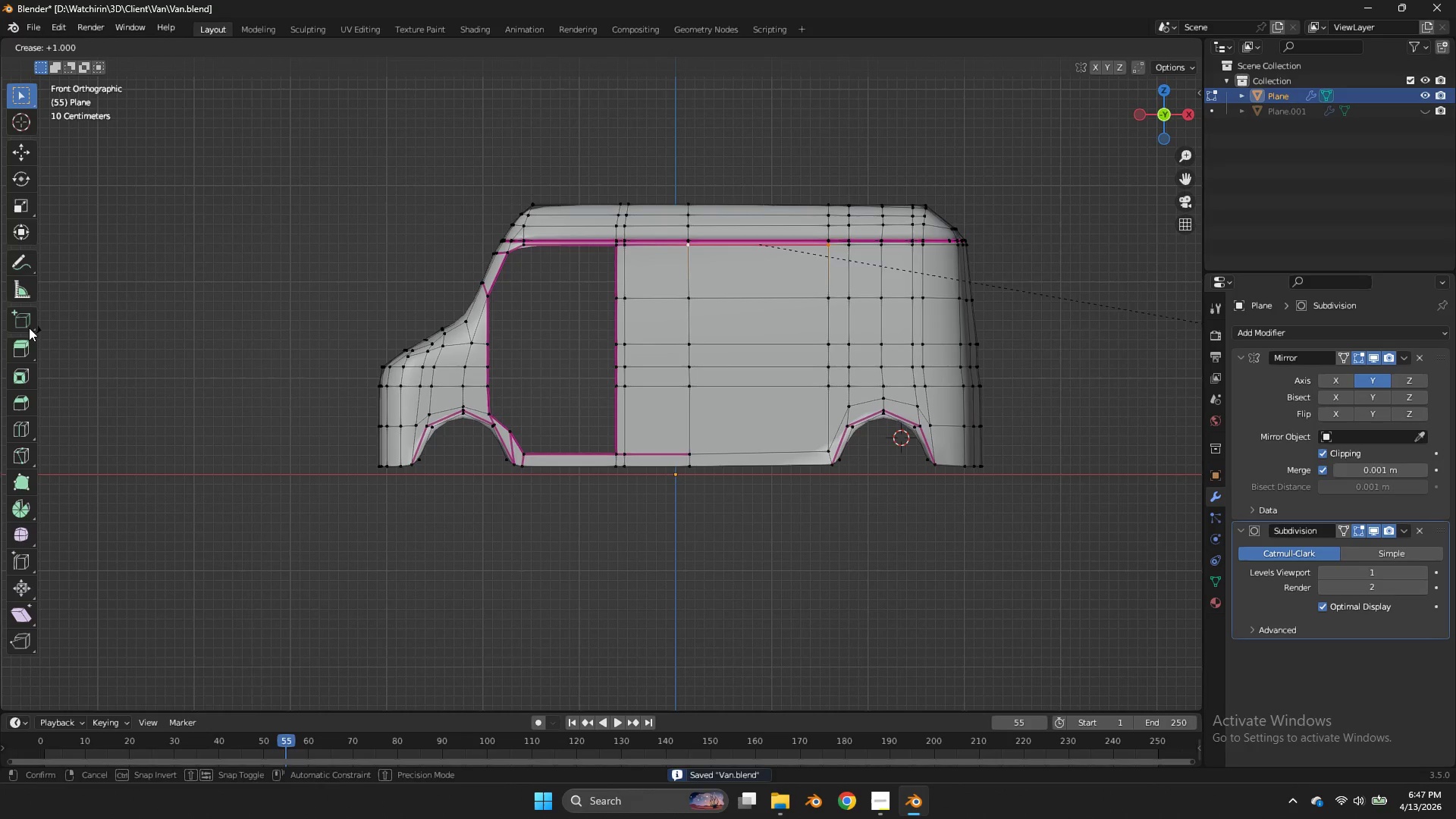 
left_click([29, 328])
 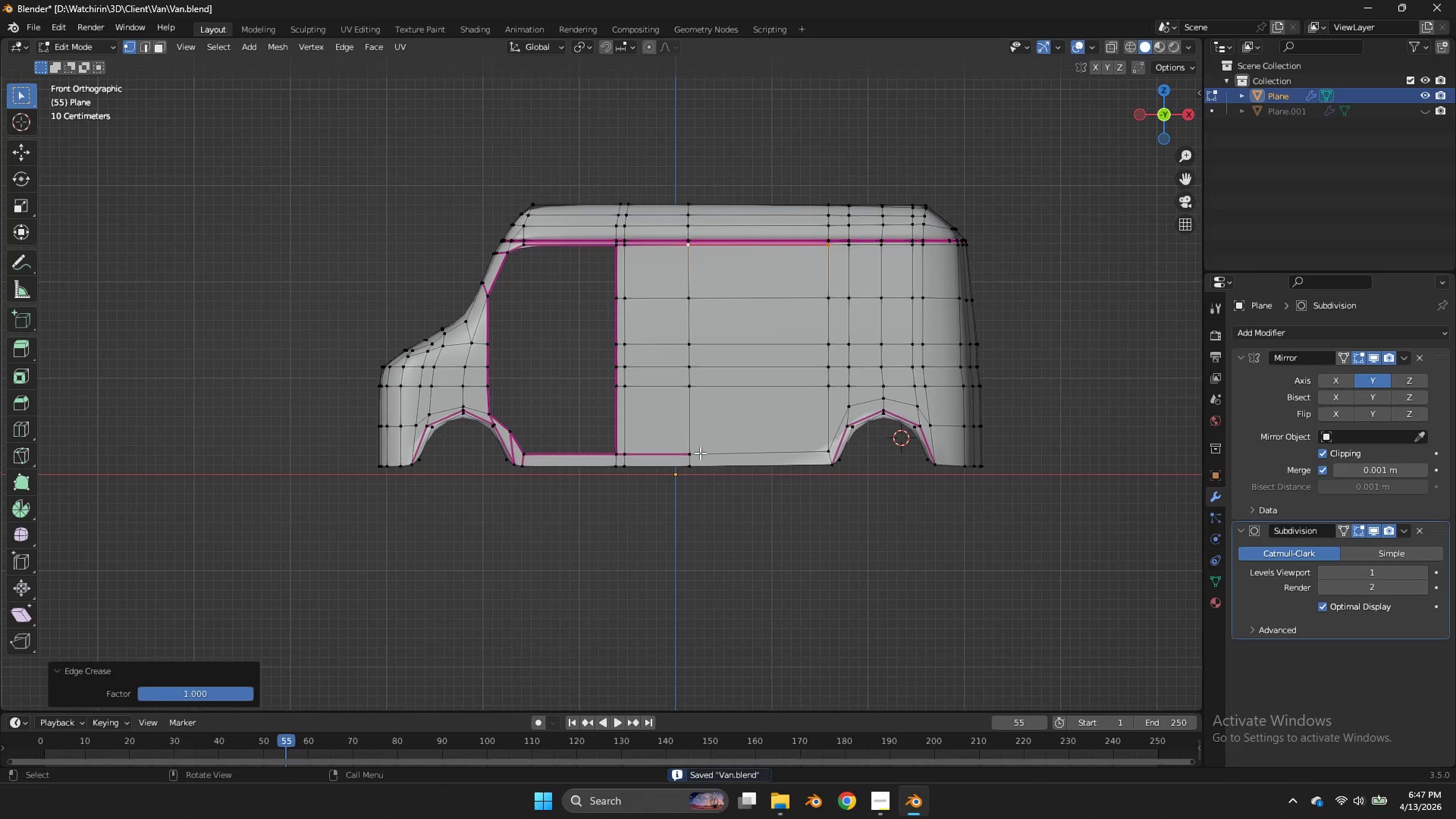 
double_click([700, 453])
 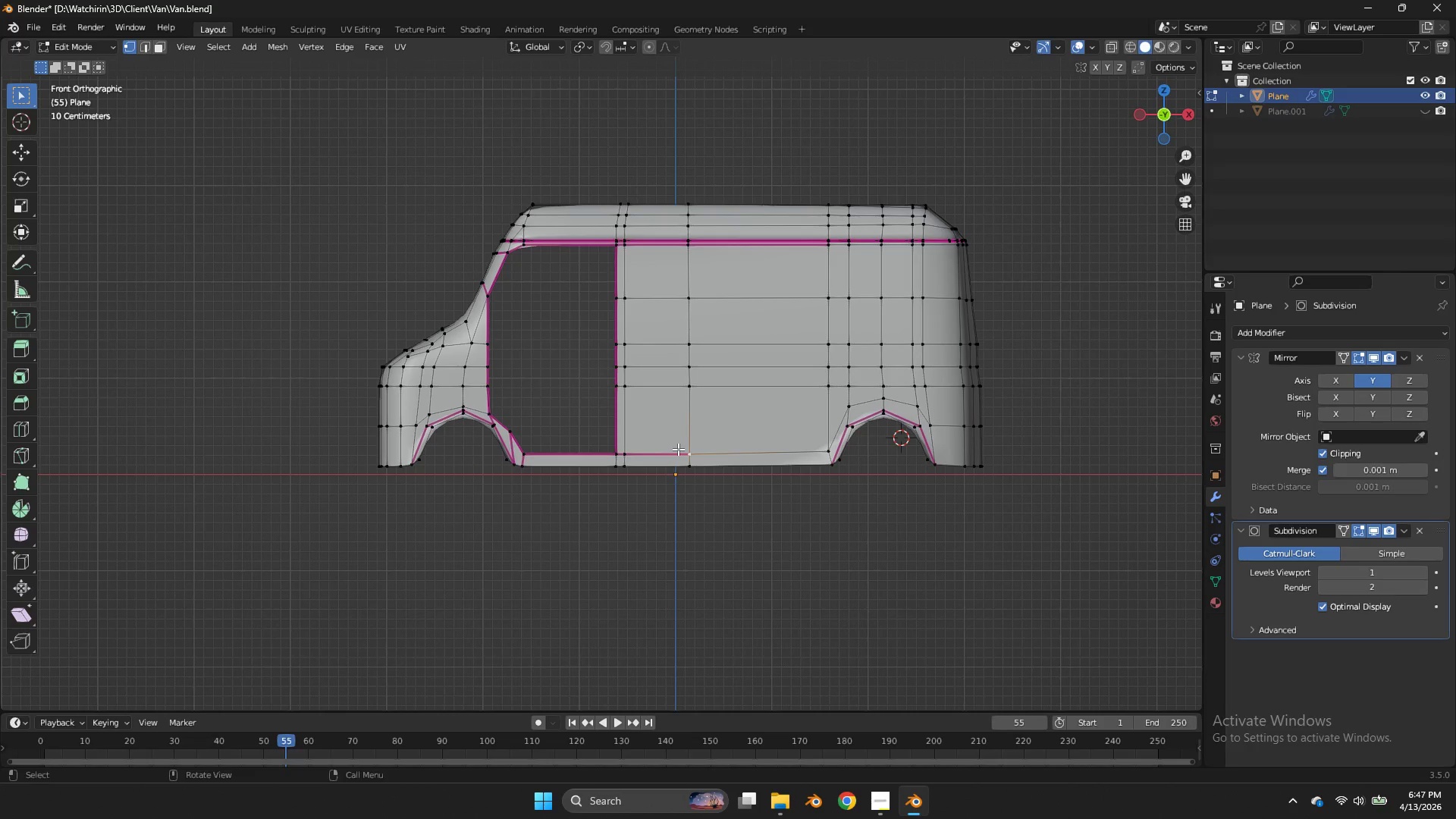 
key(Control+S)
 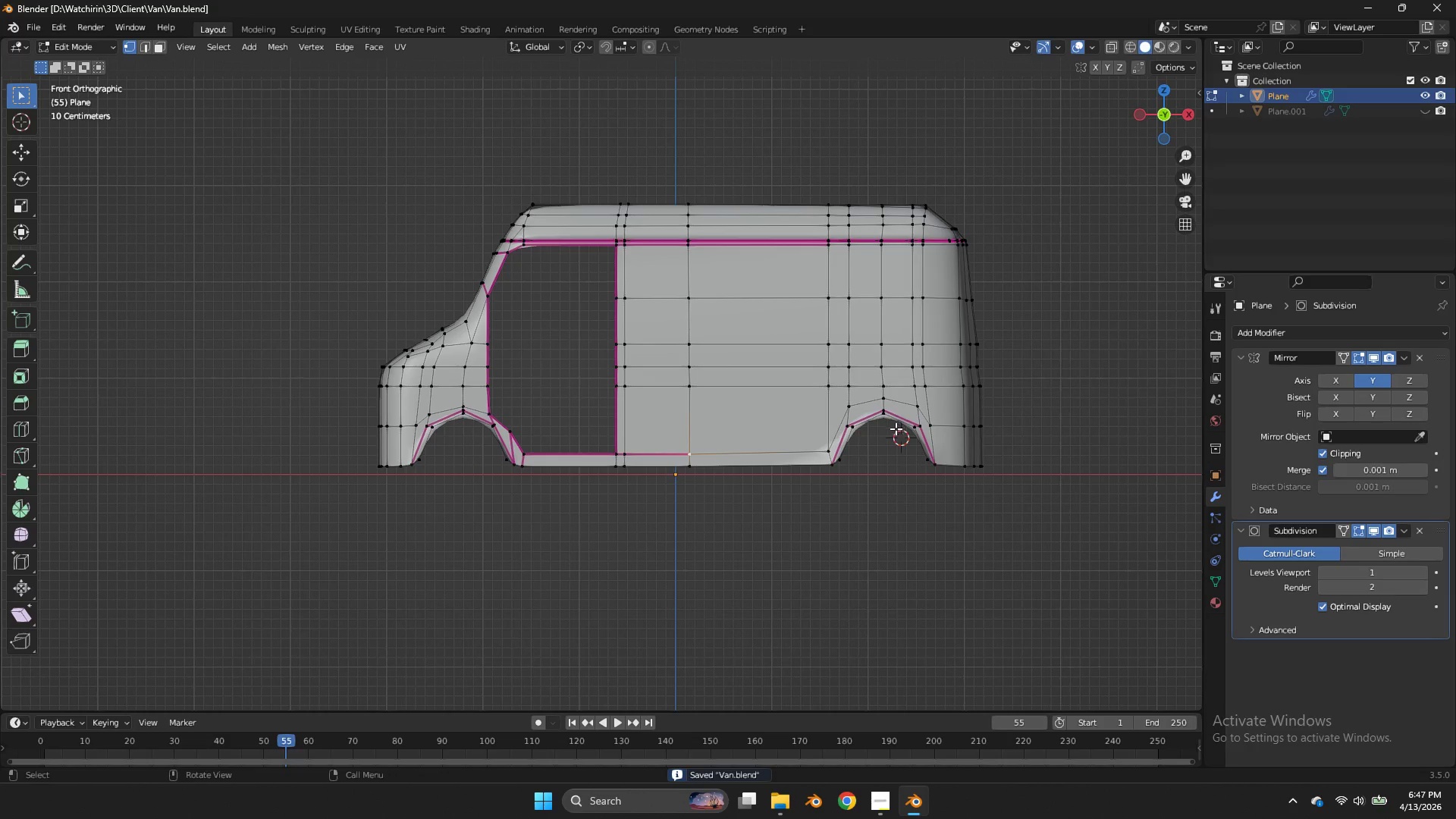 
key(Z)
 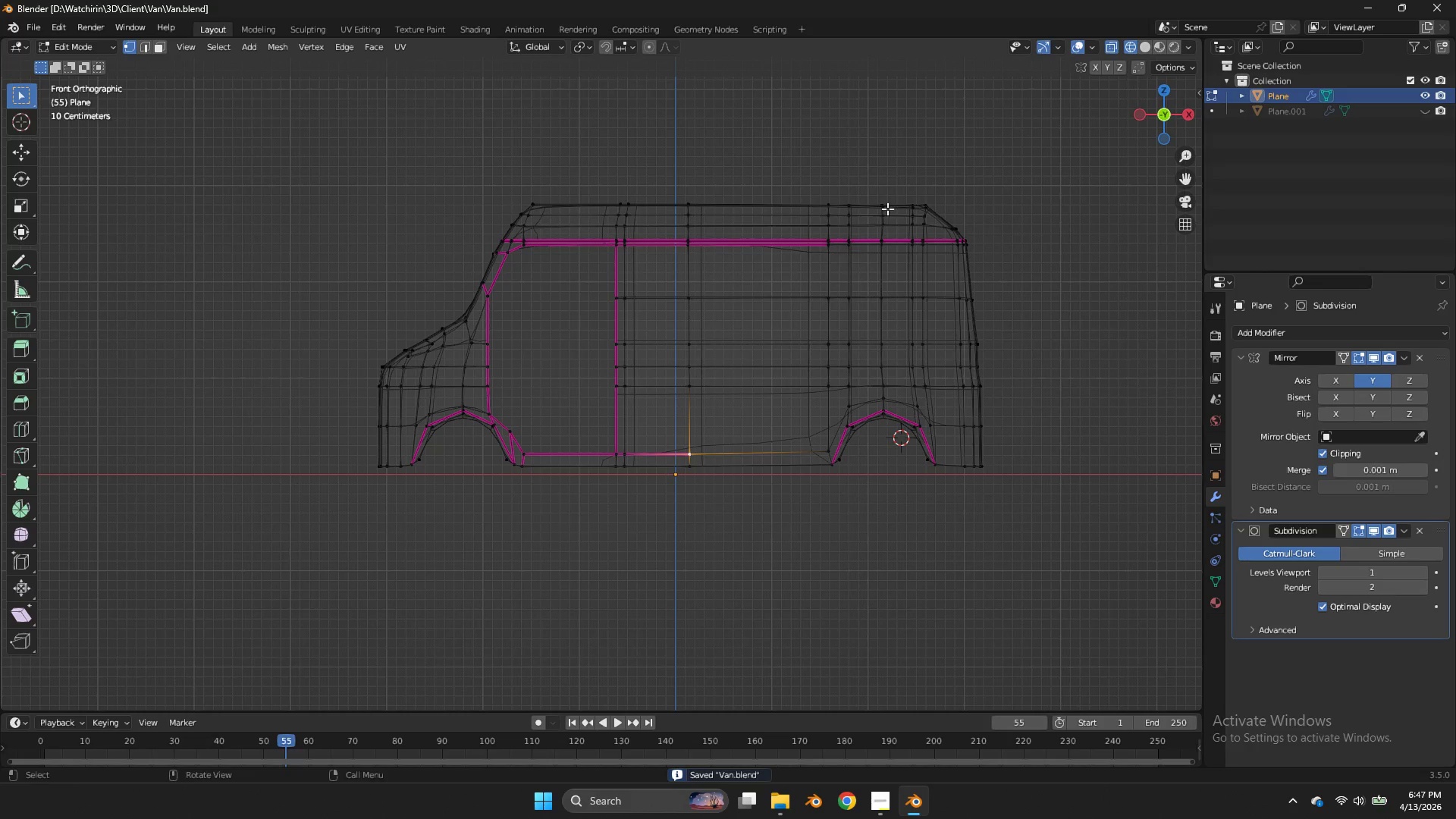 
left_click_drag(start_coordinate=[822, 180], to_coordinate=[1037, 522])
 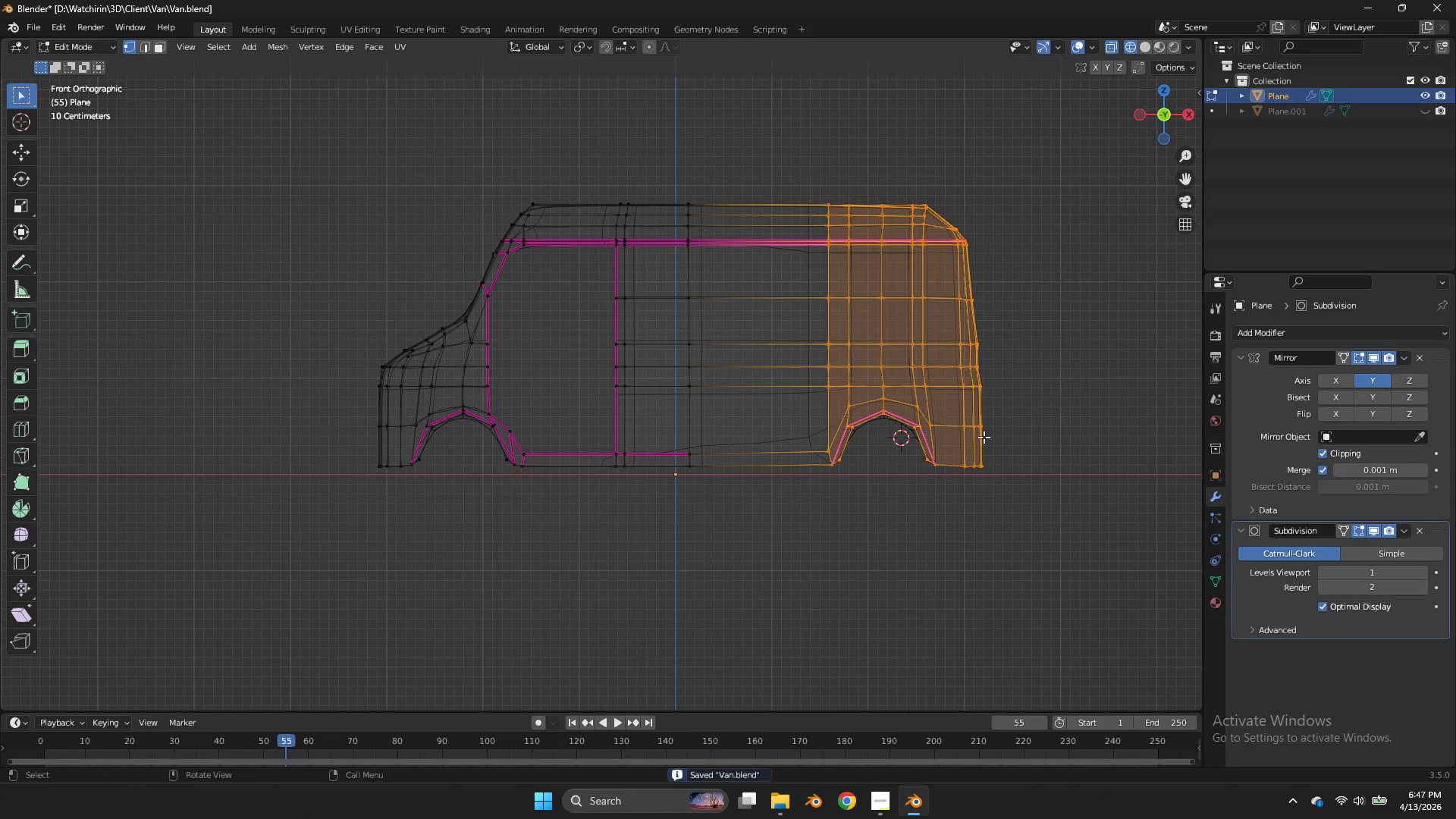 
type(gx)
 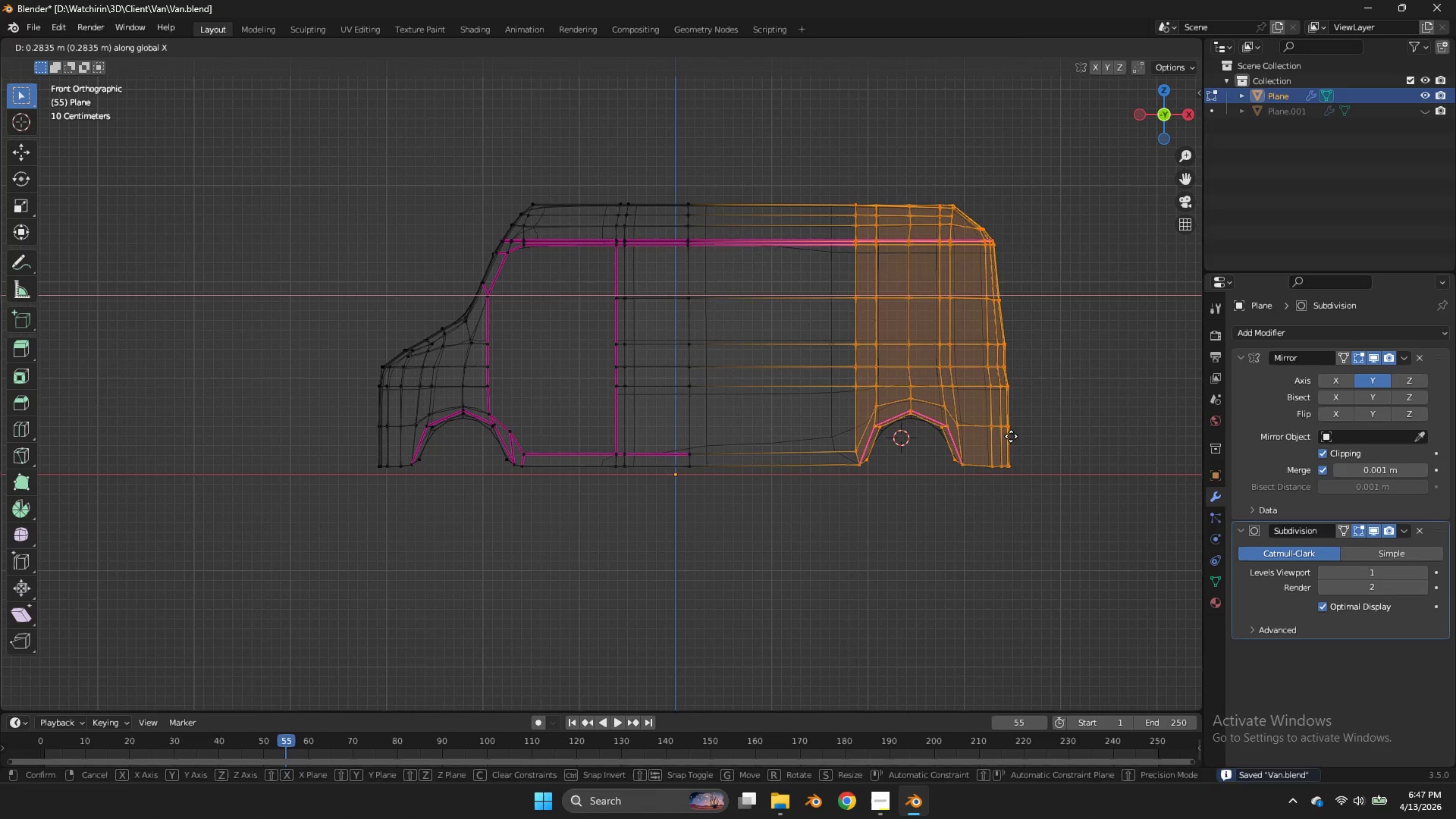 
left_click([1011, 436])
 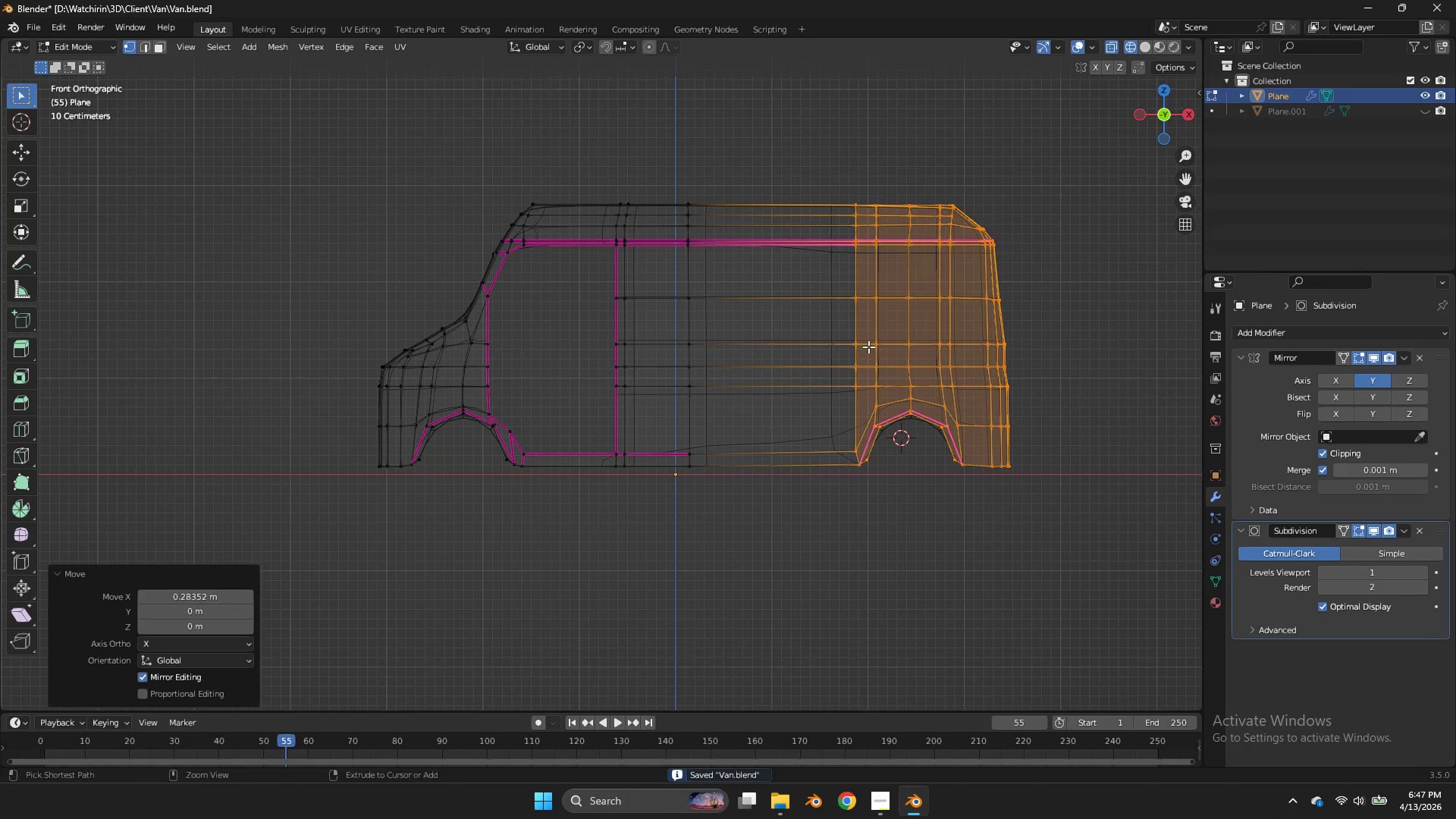 
key(Control+R)
 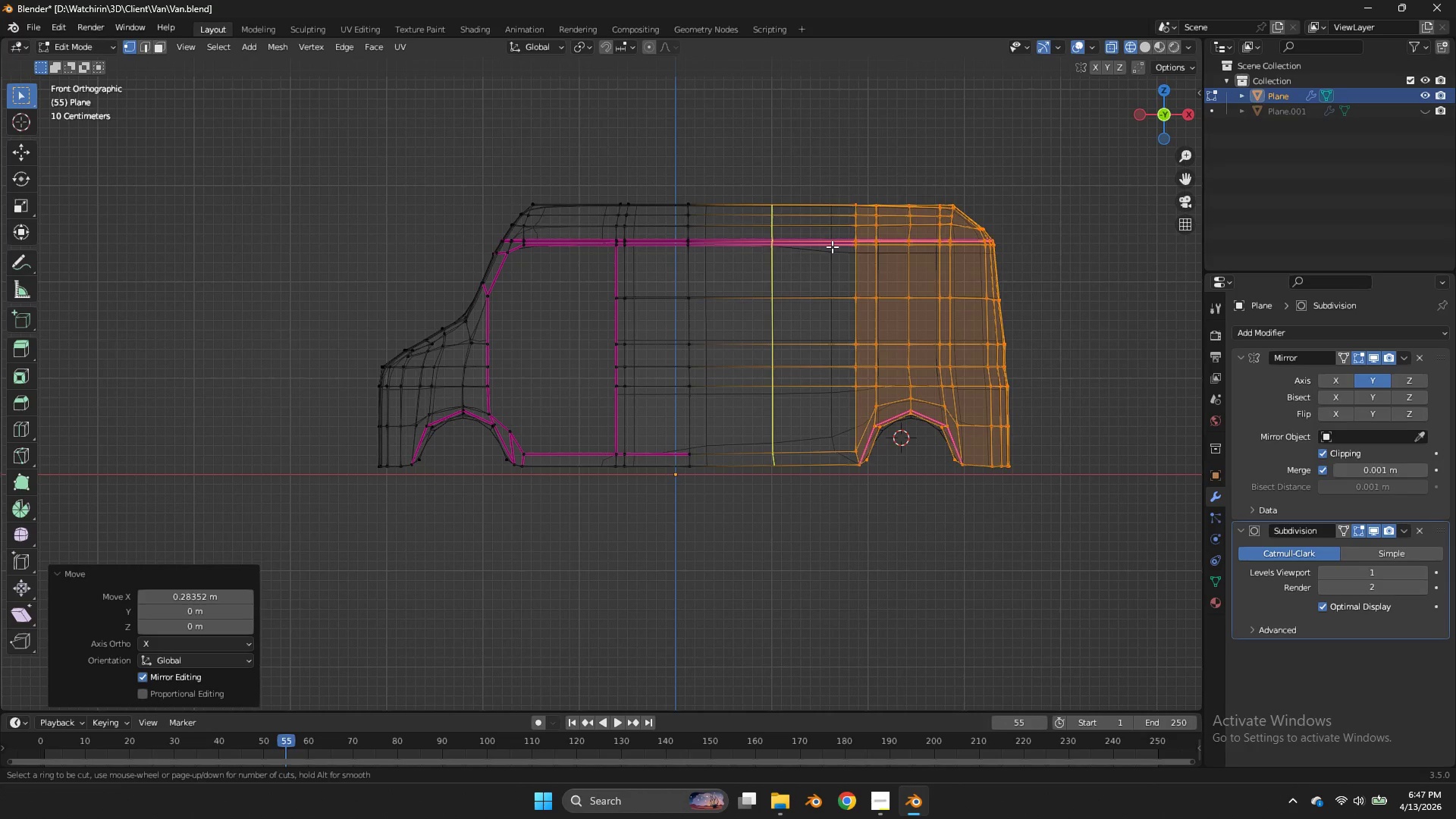 
left_click([832, 246])
 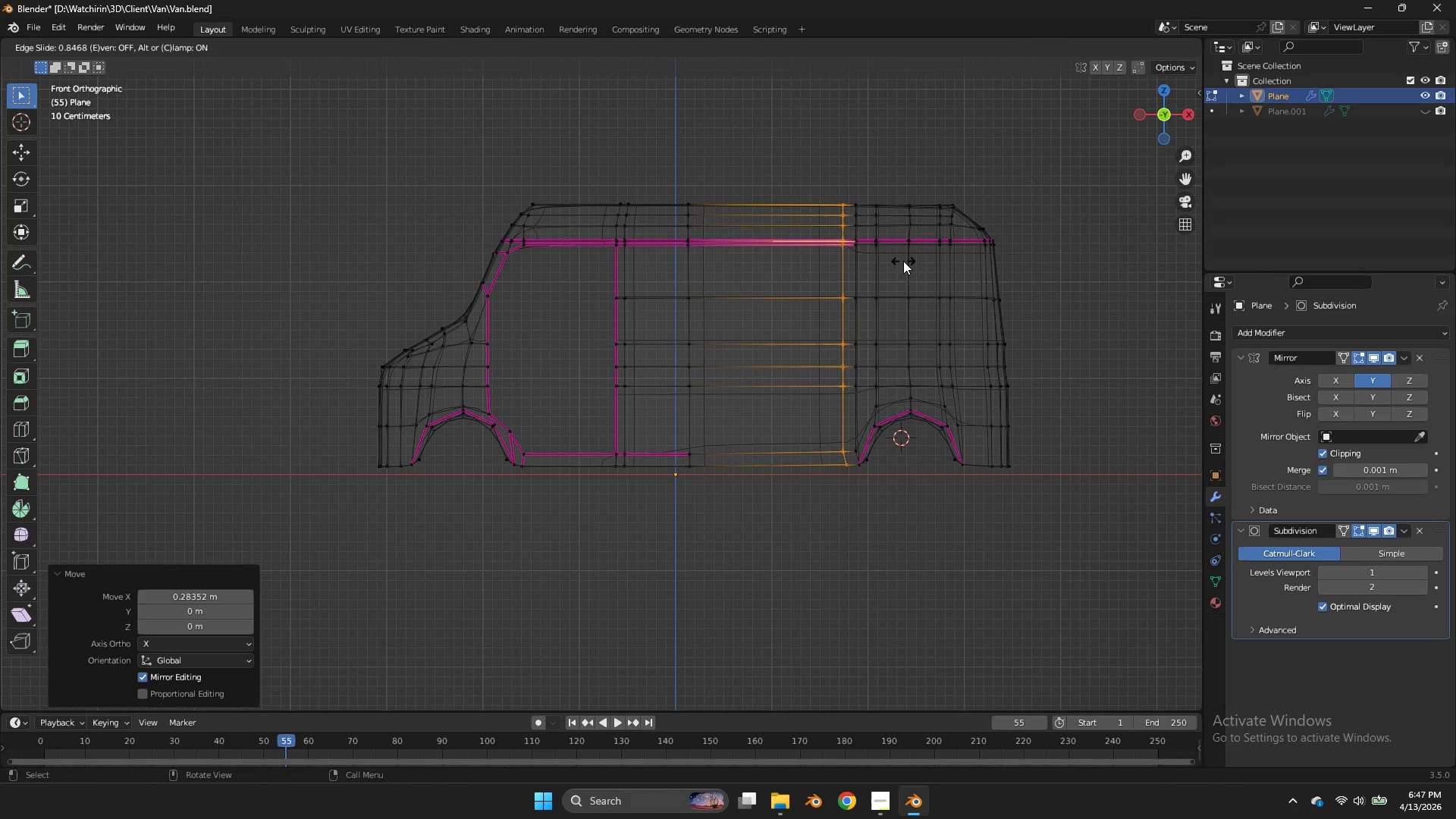 
left_click([903, 261])
 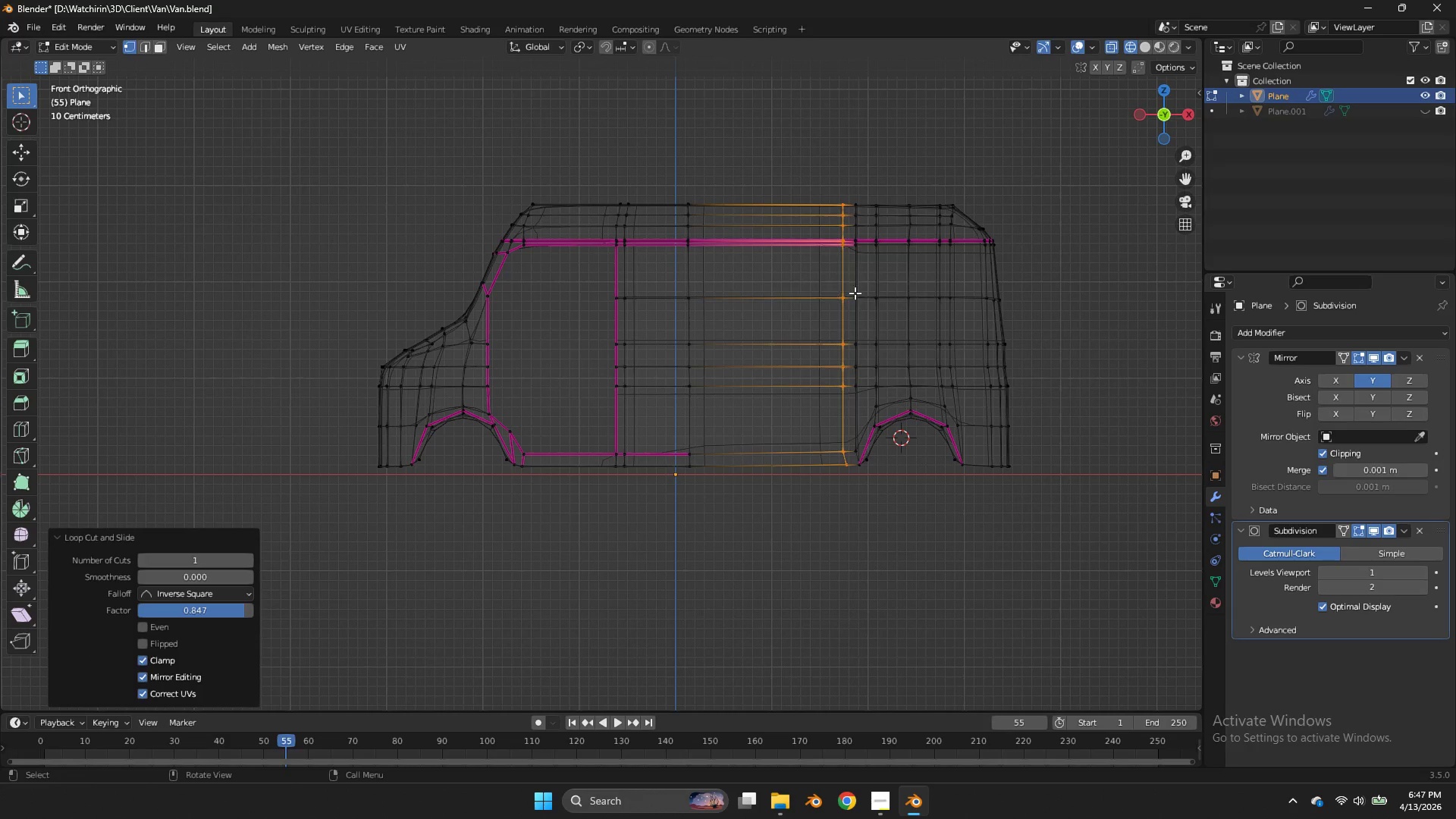 
type(zzsx0)
 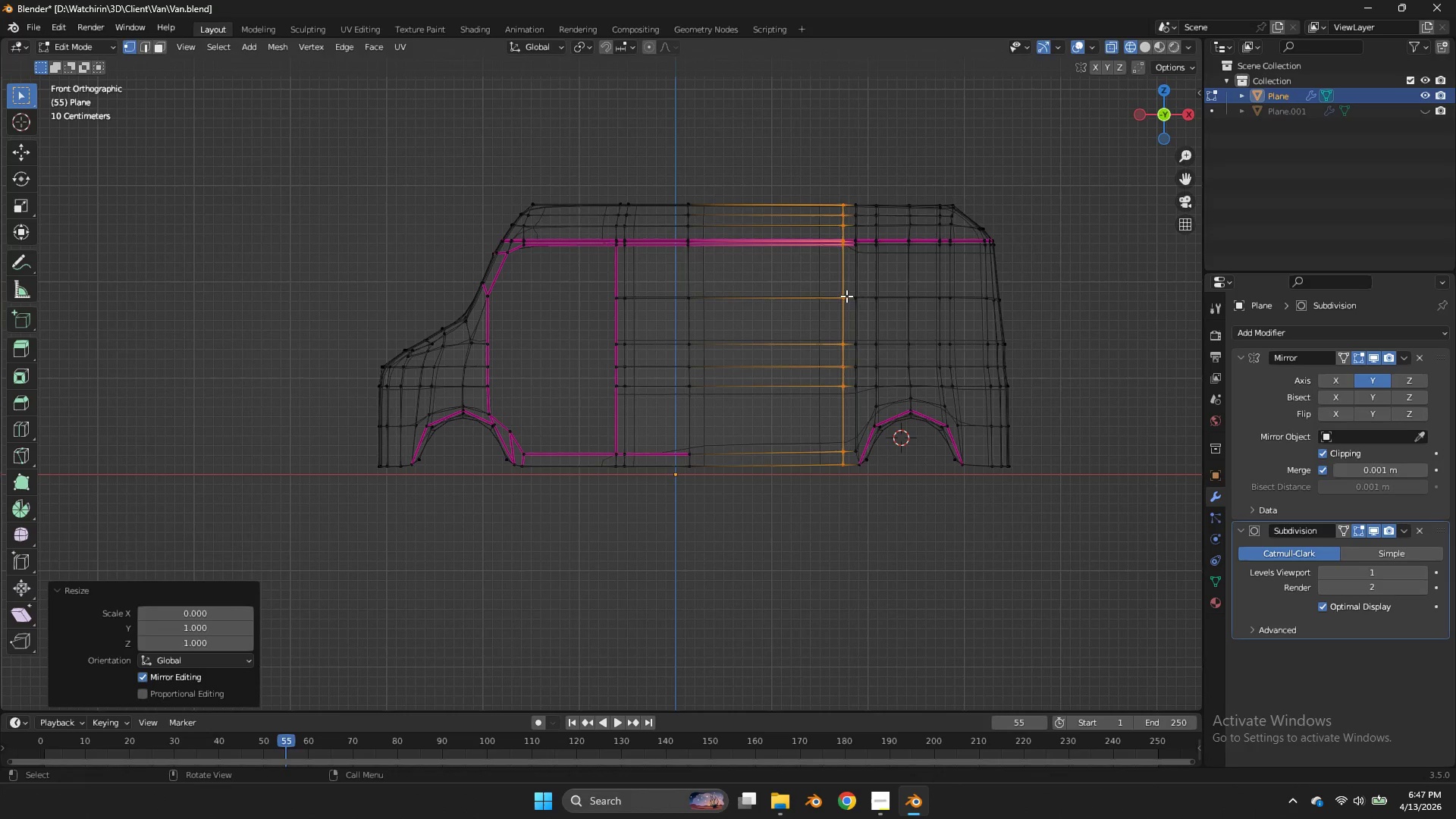 
key(Enter)
 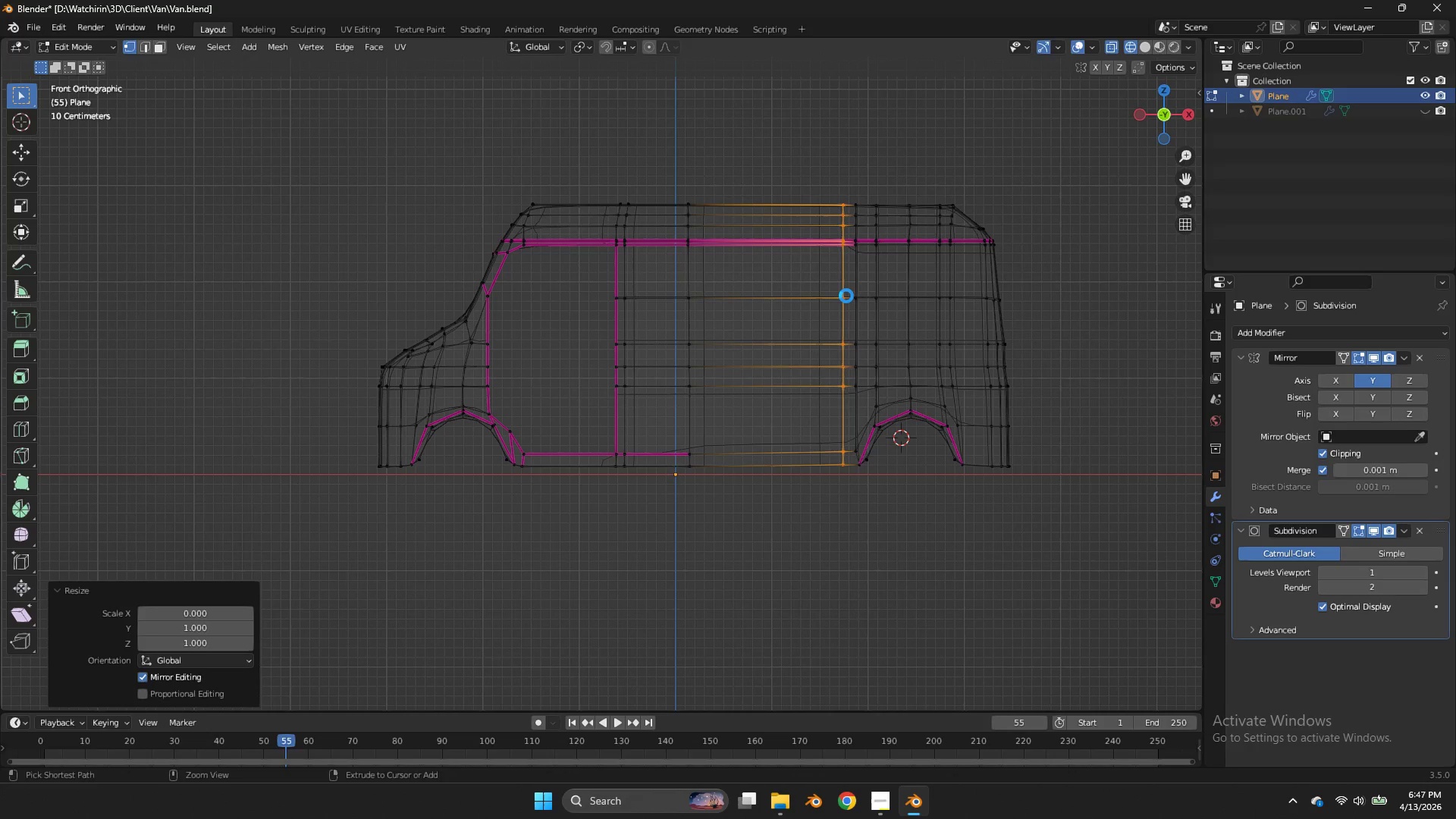 
key(Control+ControlLeft)
 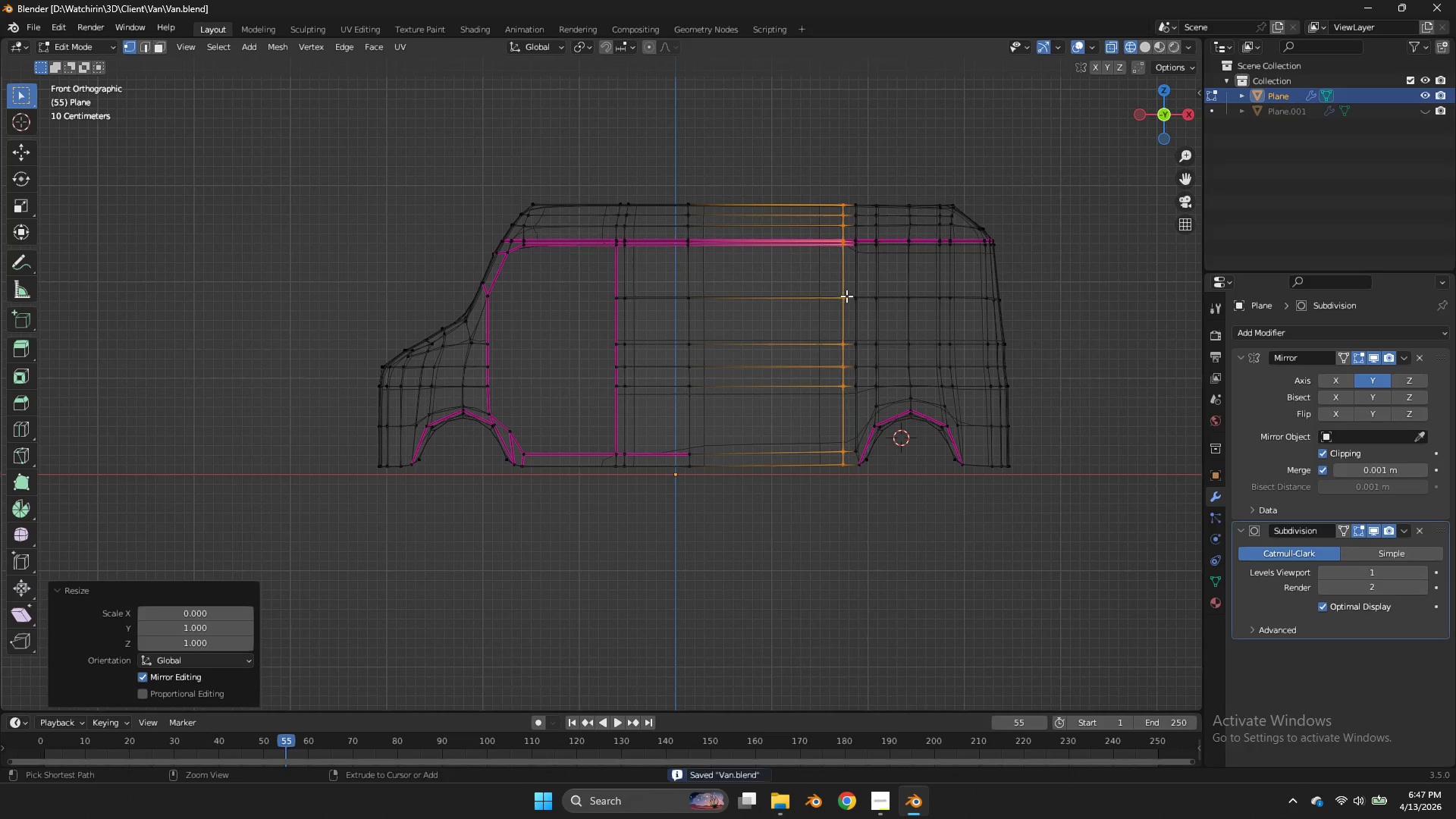 
key(Control+S)
 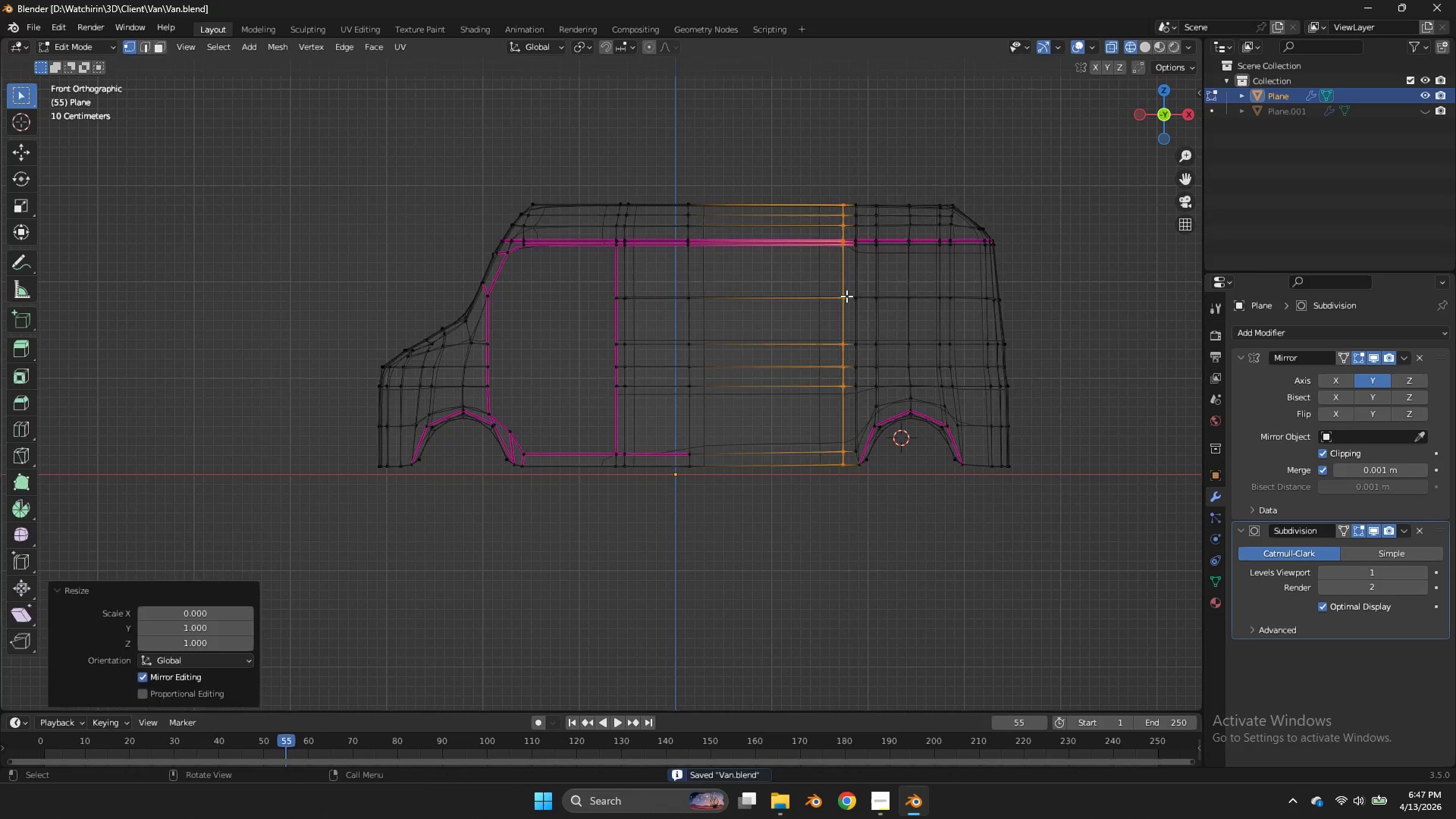 
key(Tab)
 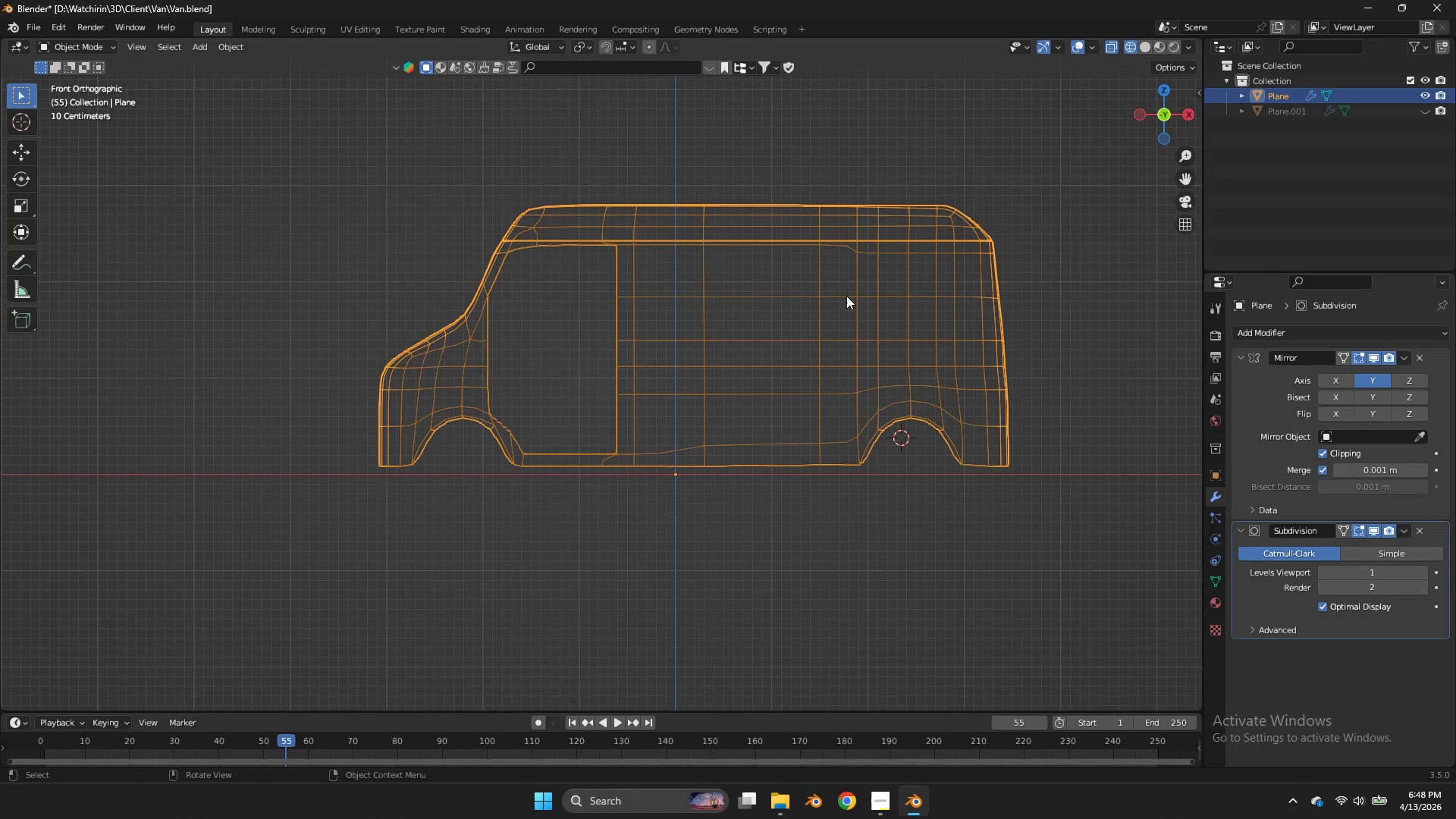 
wait(12.09)
 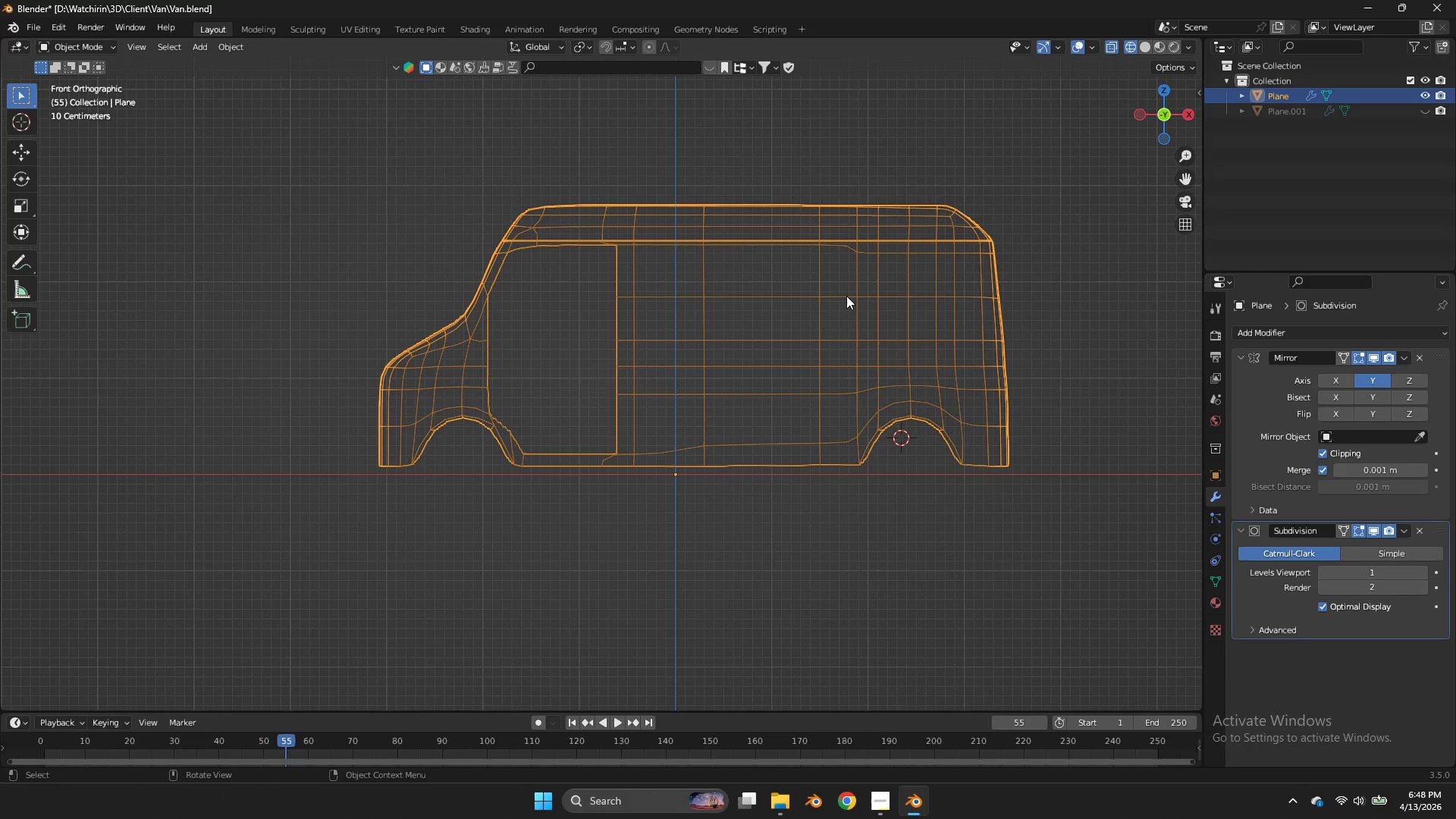 
key(Tab)
 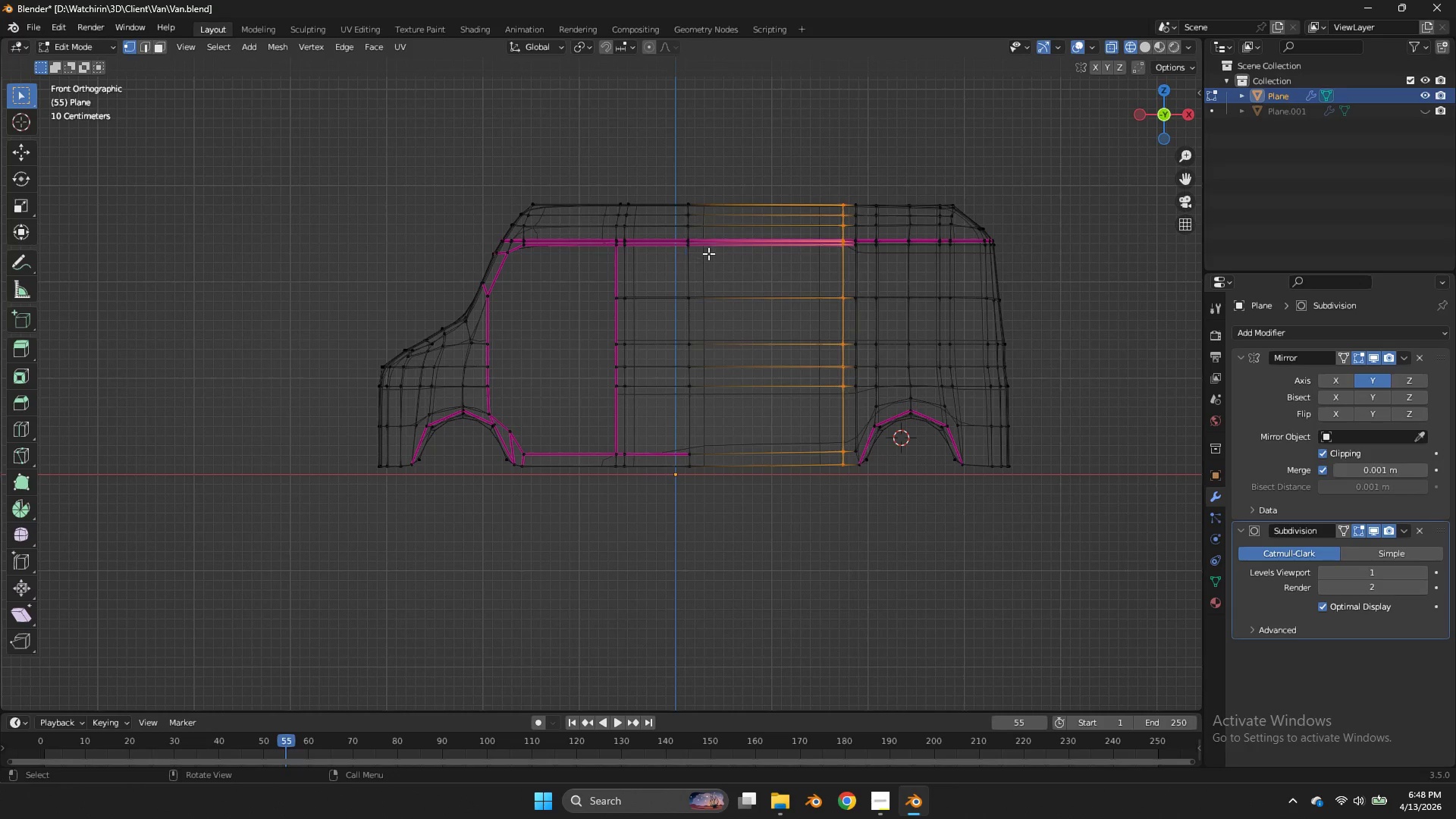 
key(Z)
 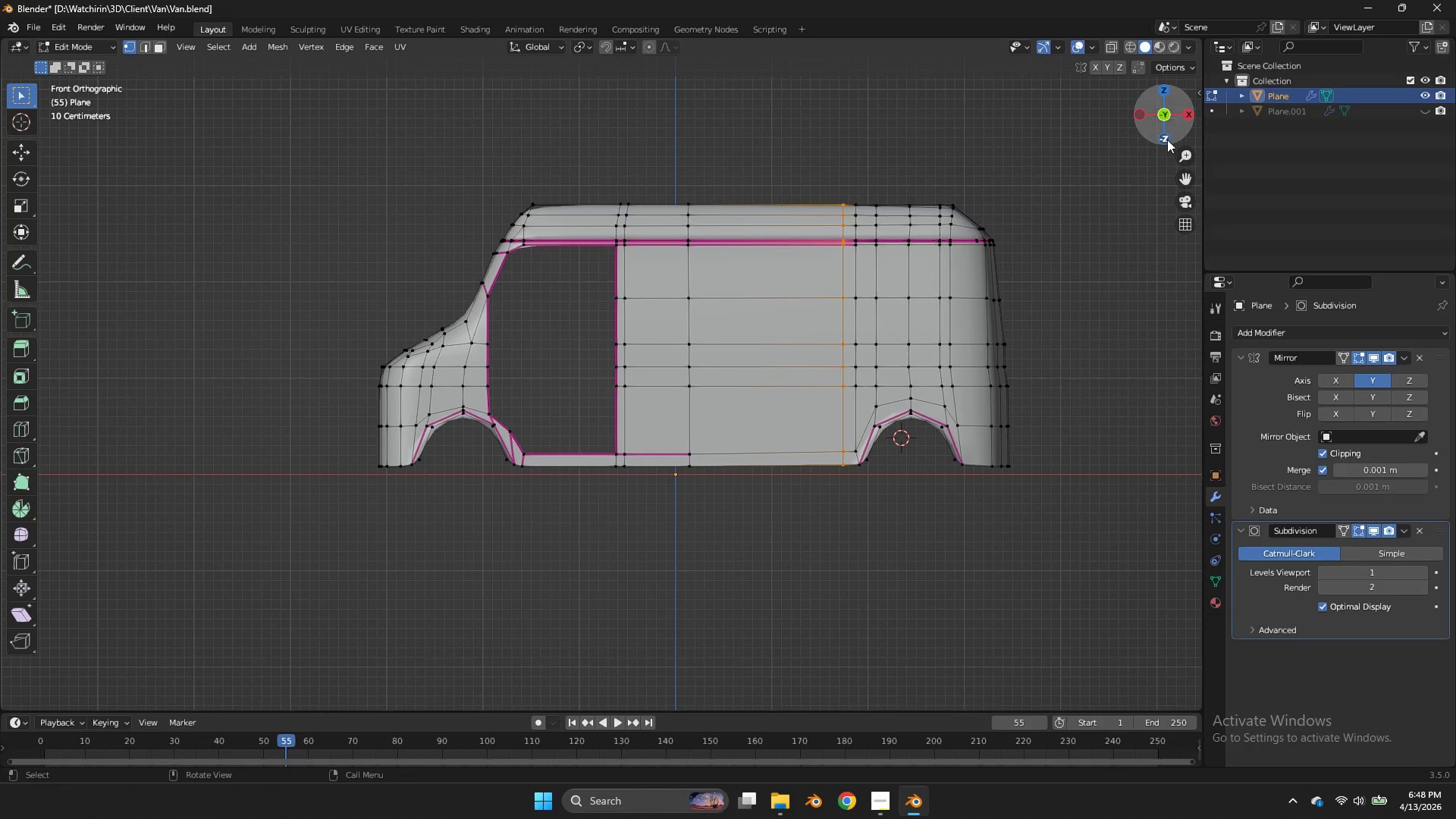 
left_click_drag(start_coordinate=[1168, 136], to_coordinate=[1171, 174])
 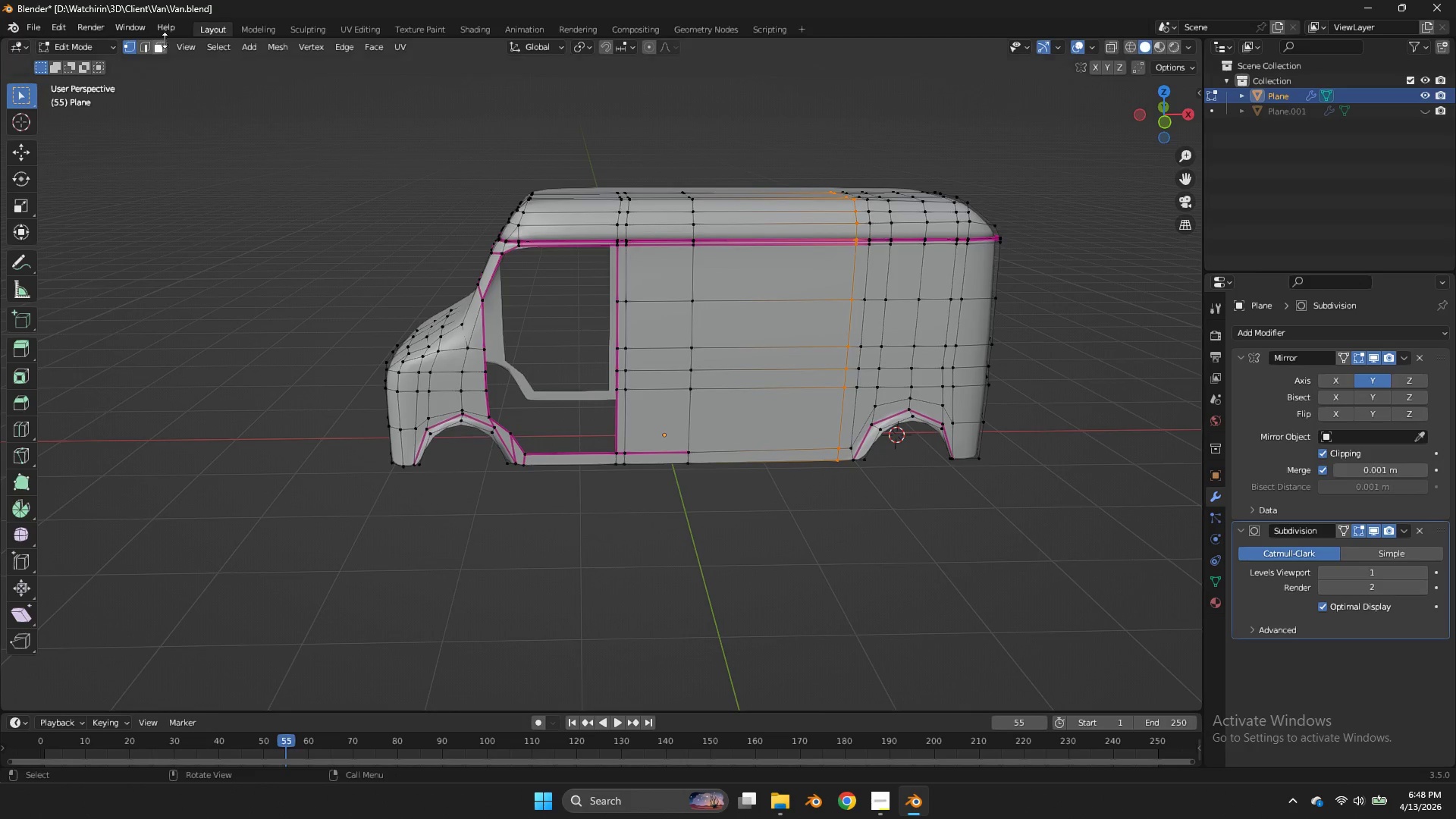 
double_click([165, 41])
 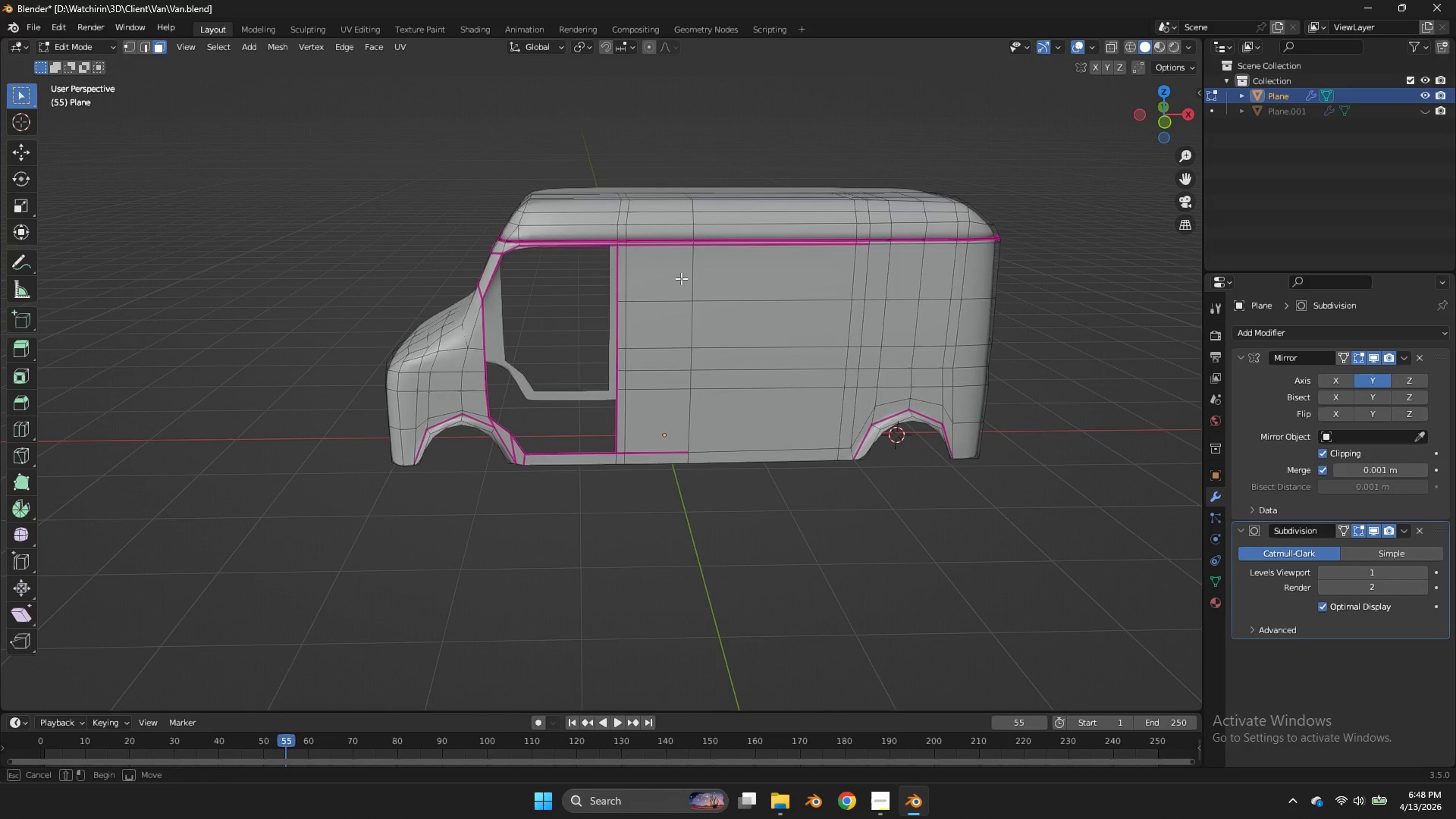 
left_click_drag(start_coordinate=[686, 279], to_coordinate=[681, 278])
 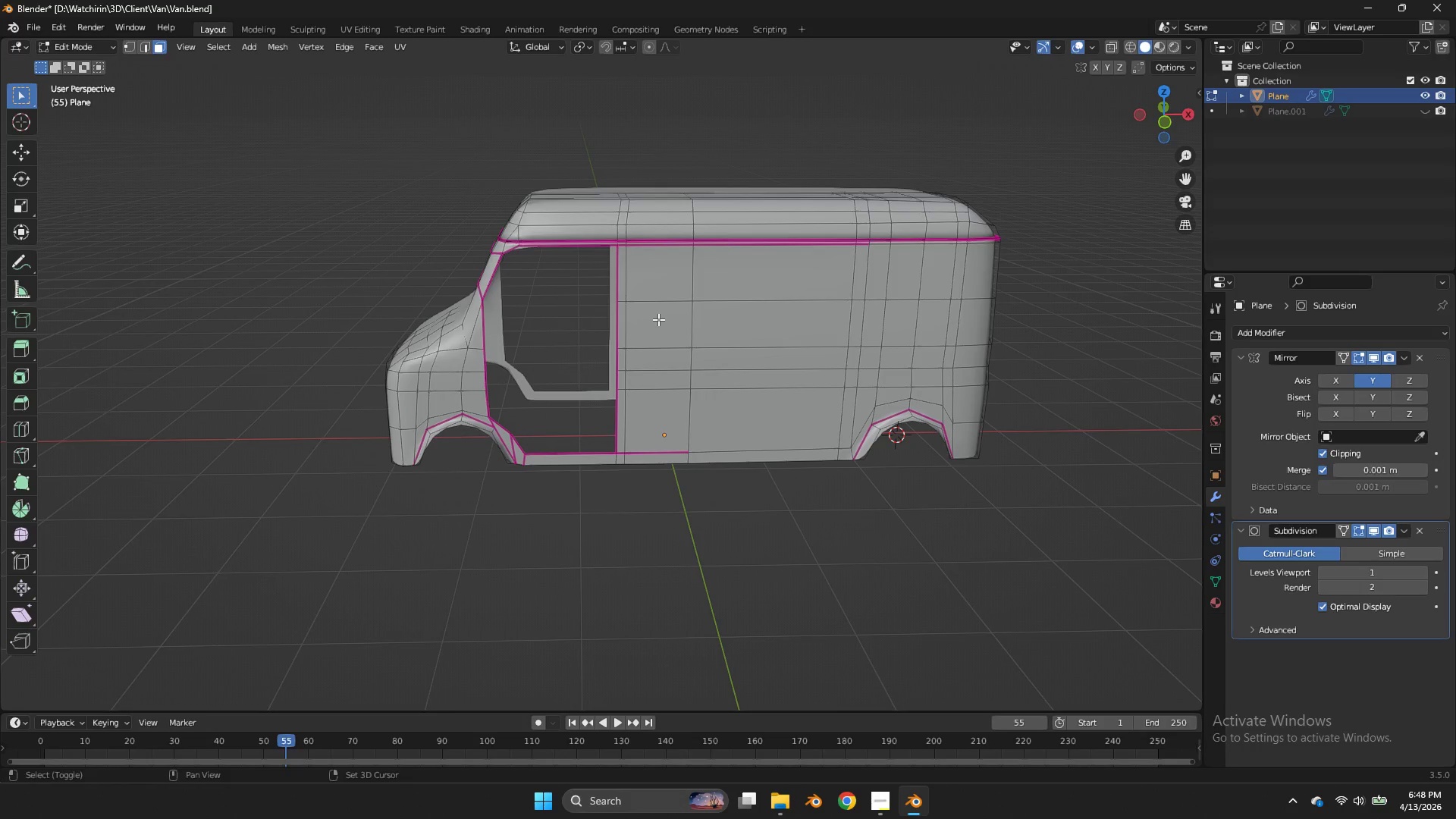 
hold_key(key=ShiftLeft, duration=6.95)
triple_click([748, 328])
 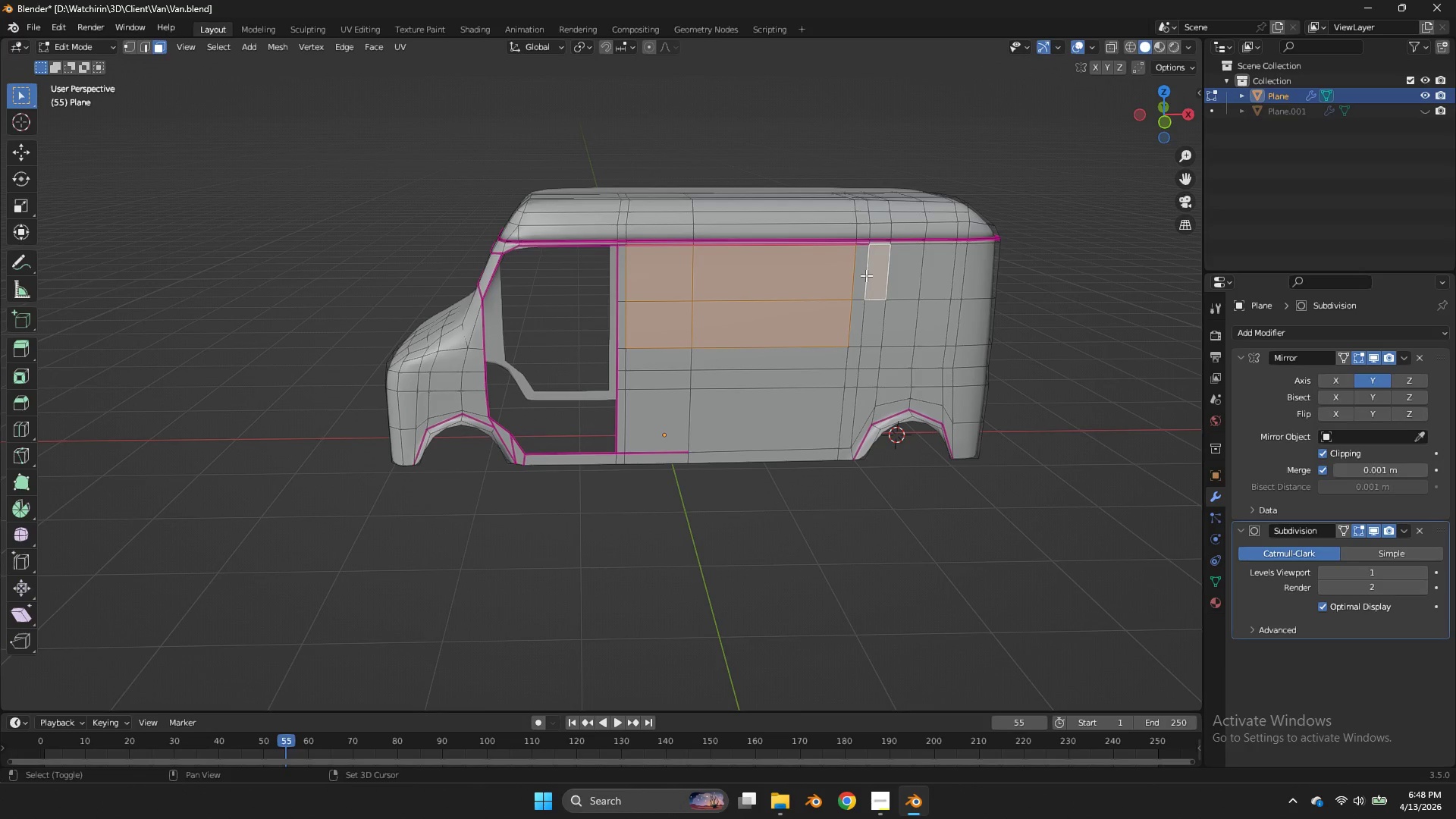 
triple_click([859, 279])
 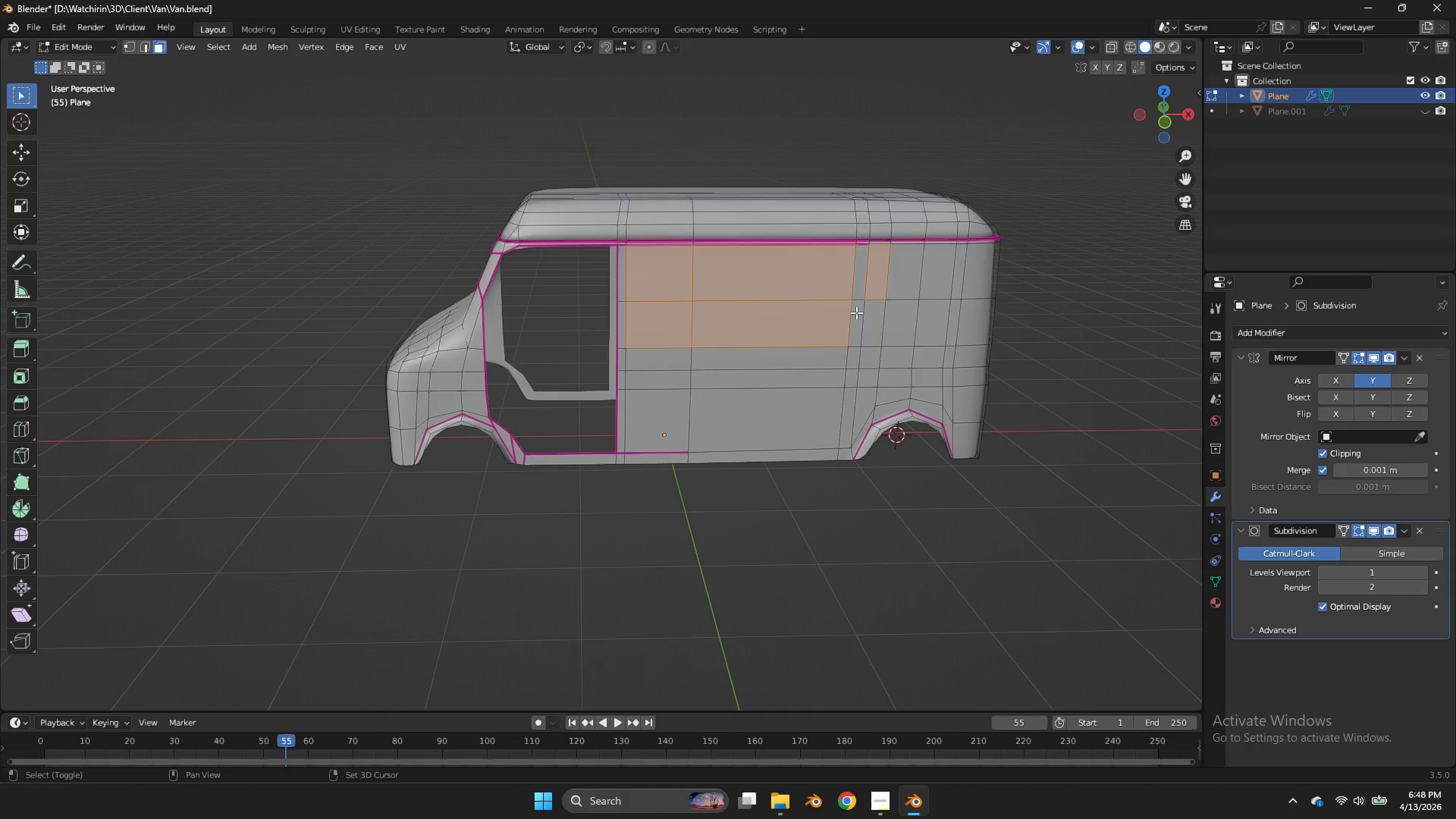 
double_click([859, 279])
 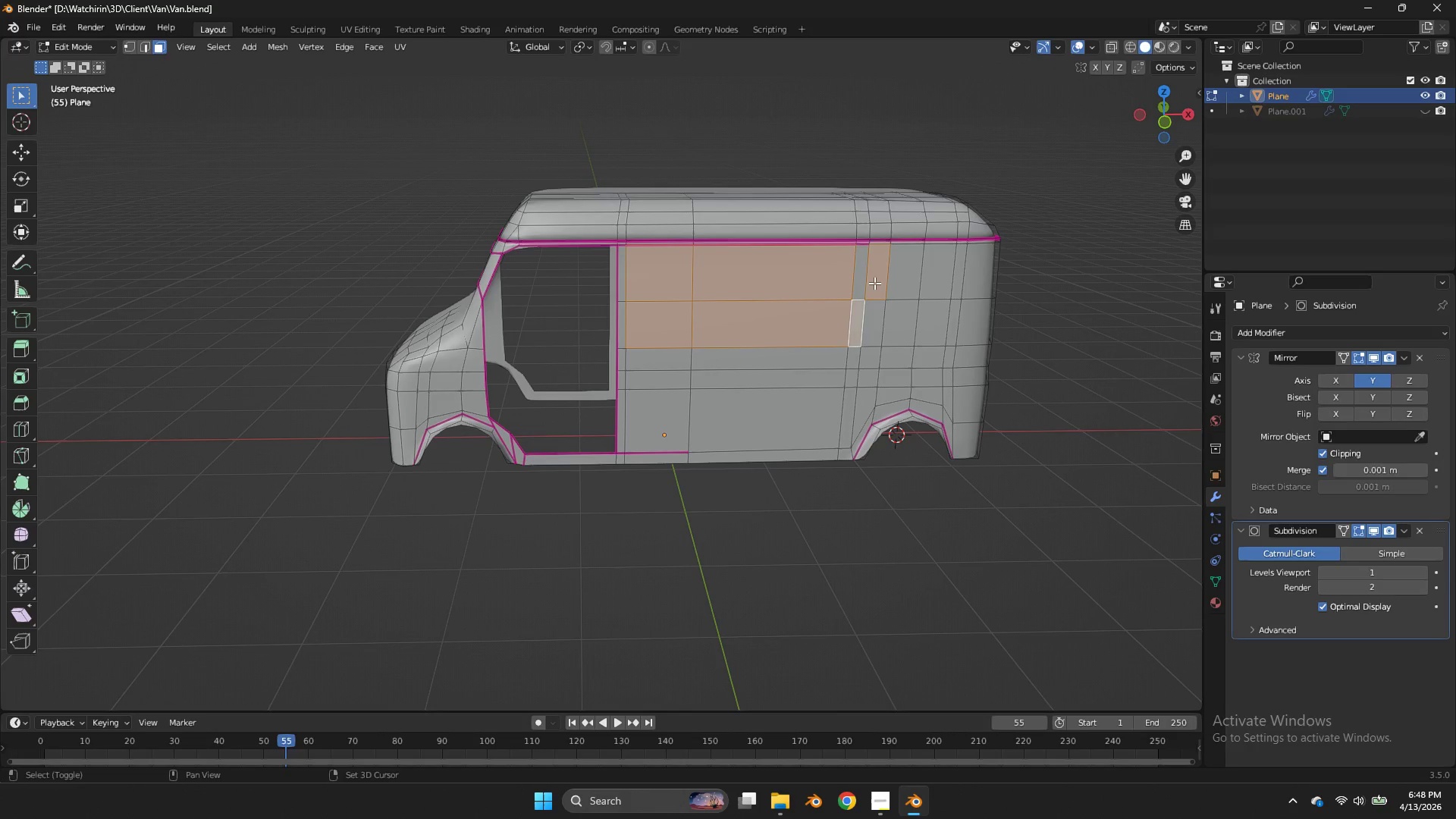 
triple_click([856, 312])
 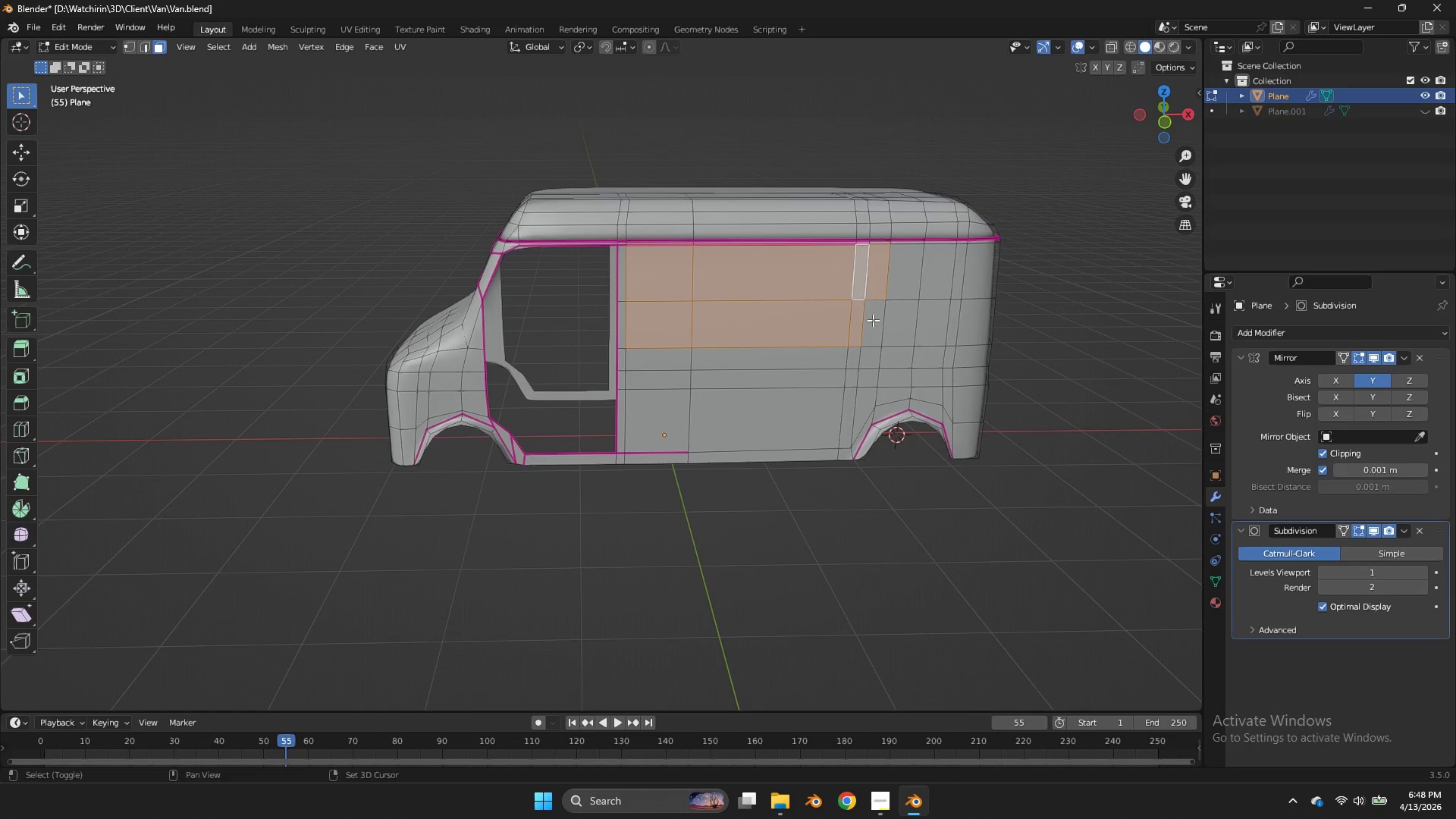 
double_click([874, 323])
 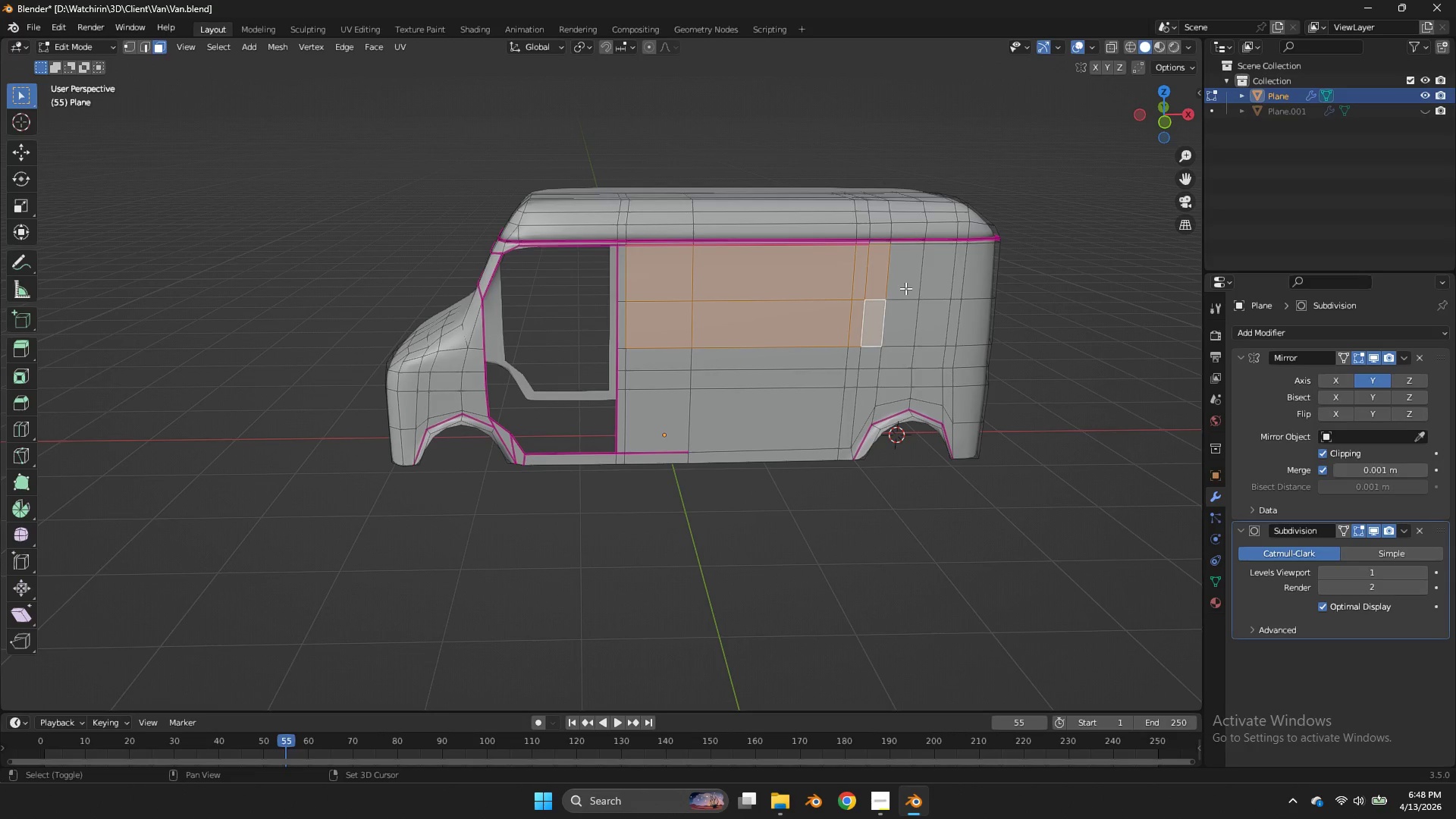 
triple_click([905, 288])
 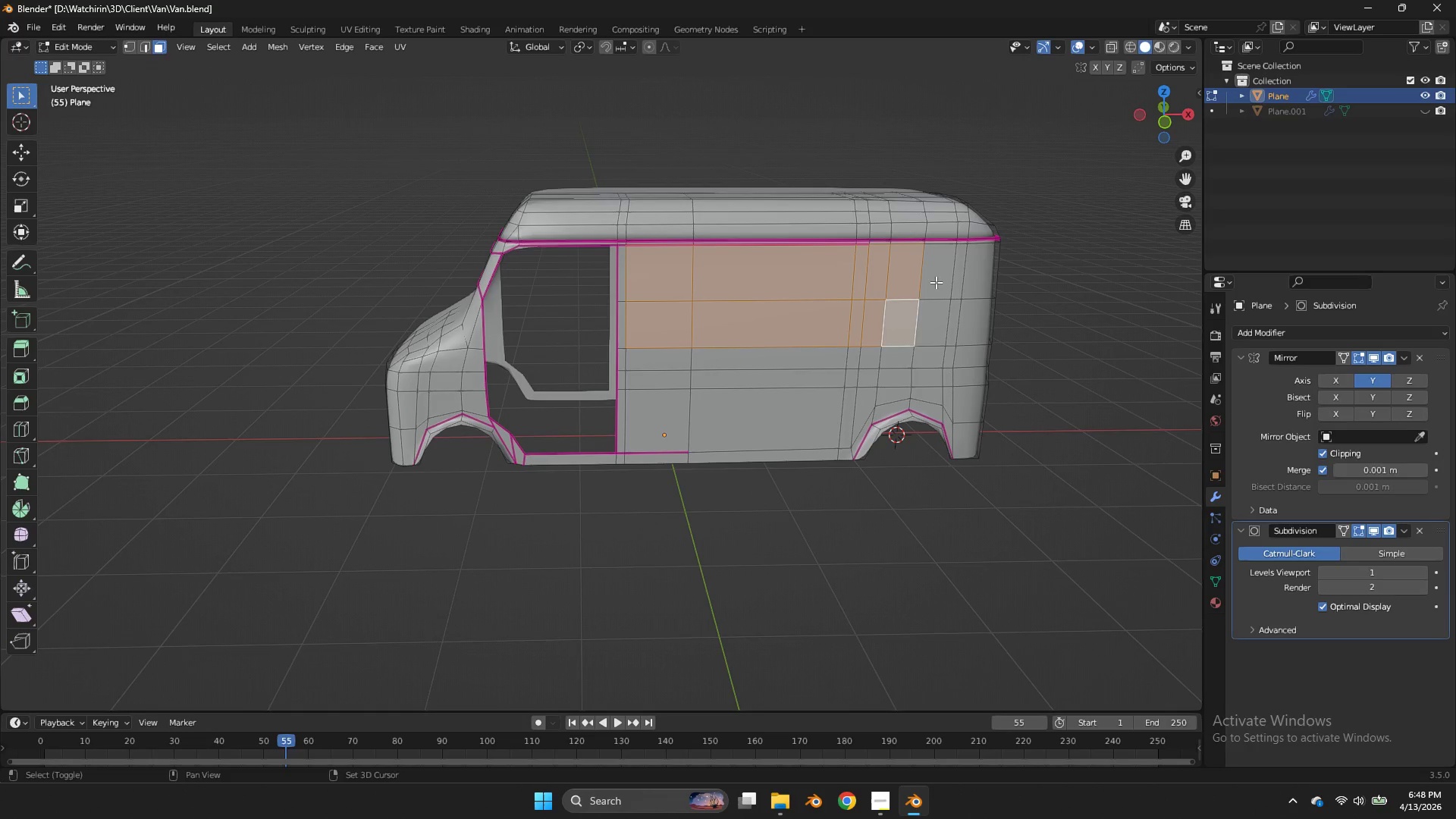 
triple_click([936, 282])
 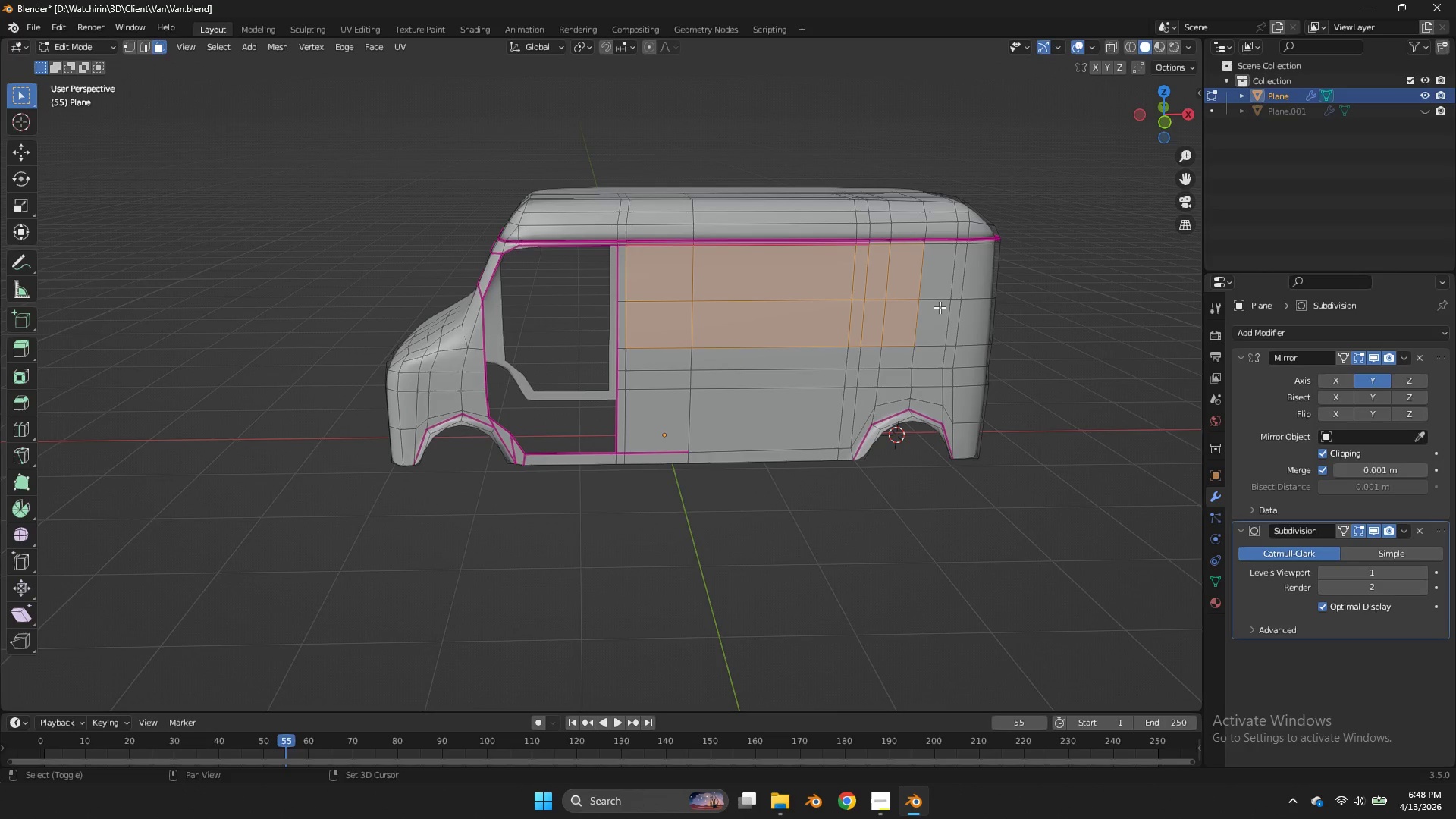 
triple_click([936, 282])
 